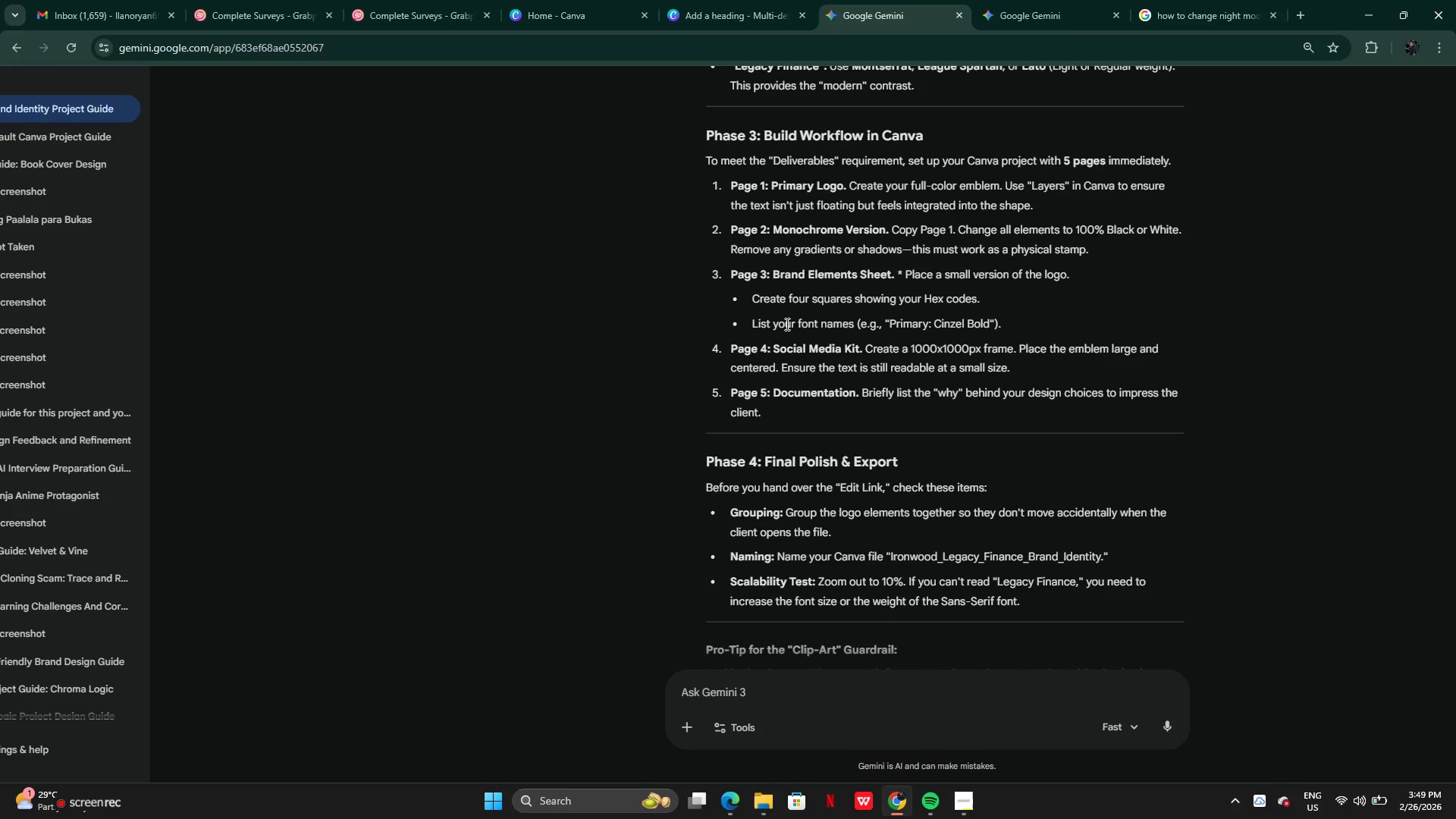 
left_click([786, 324])
 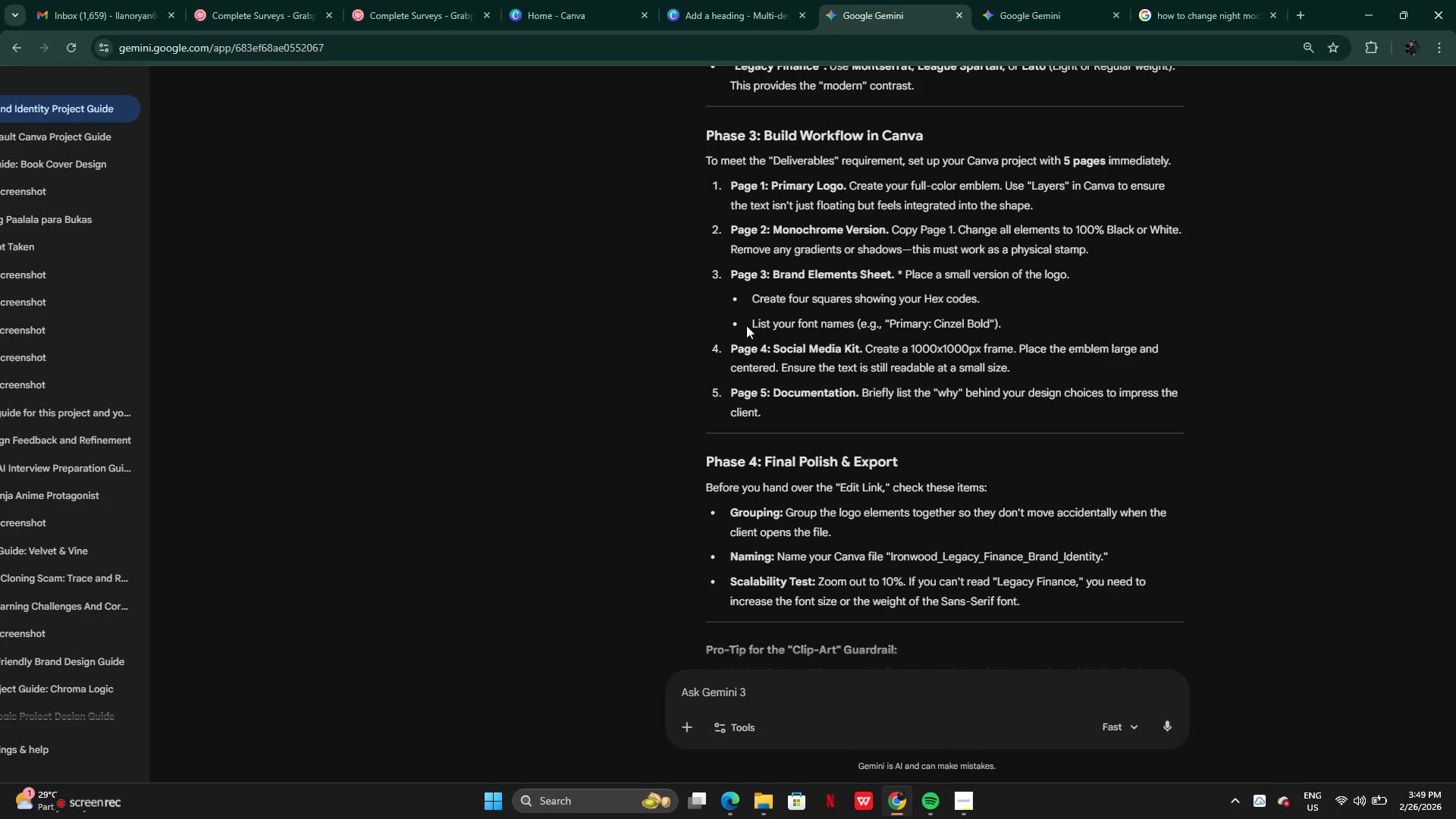 
left_click_drag(start_coordinate=[752, 325], to_coordinate=[949, 325])
 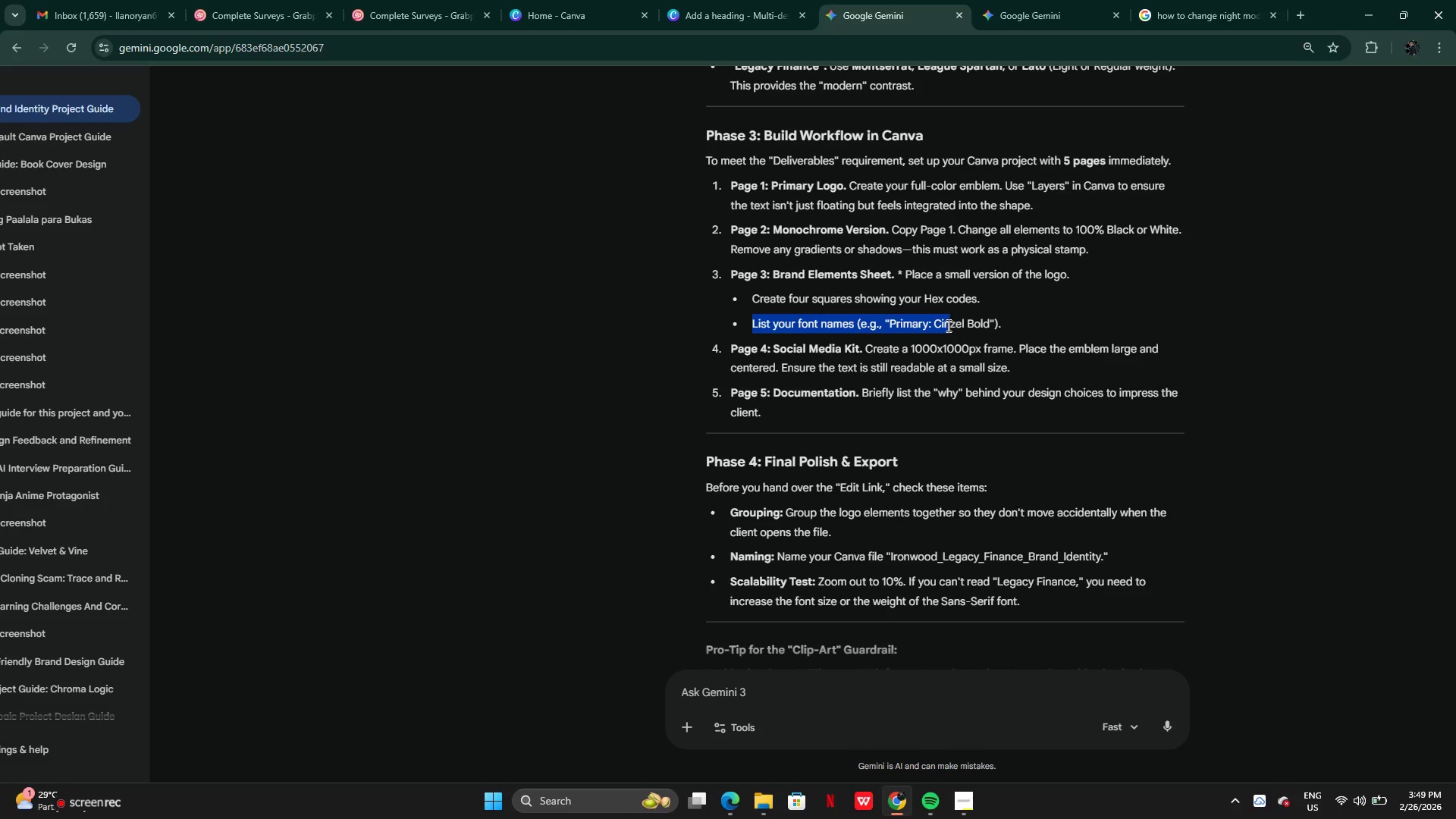 
left_click([947, 325])
 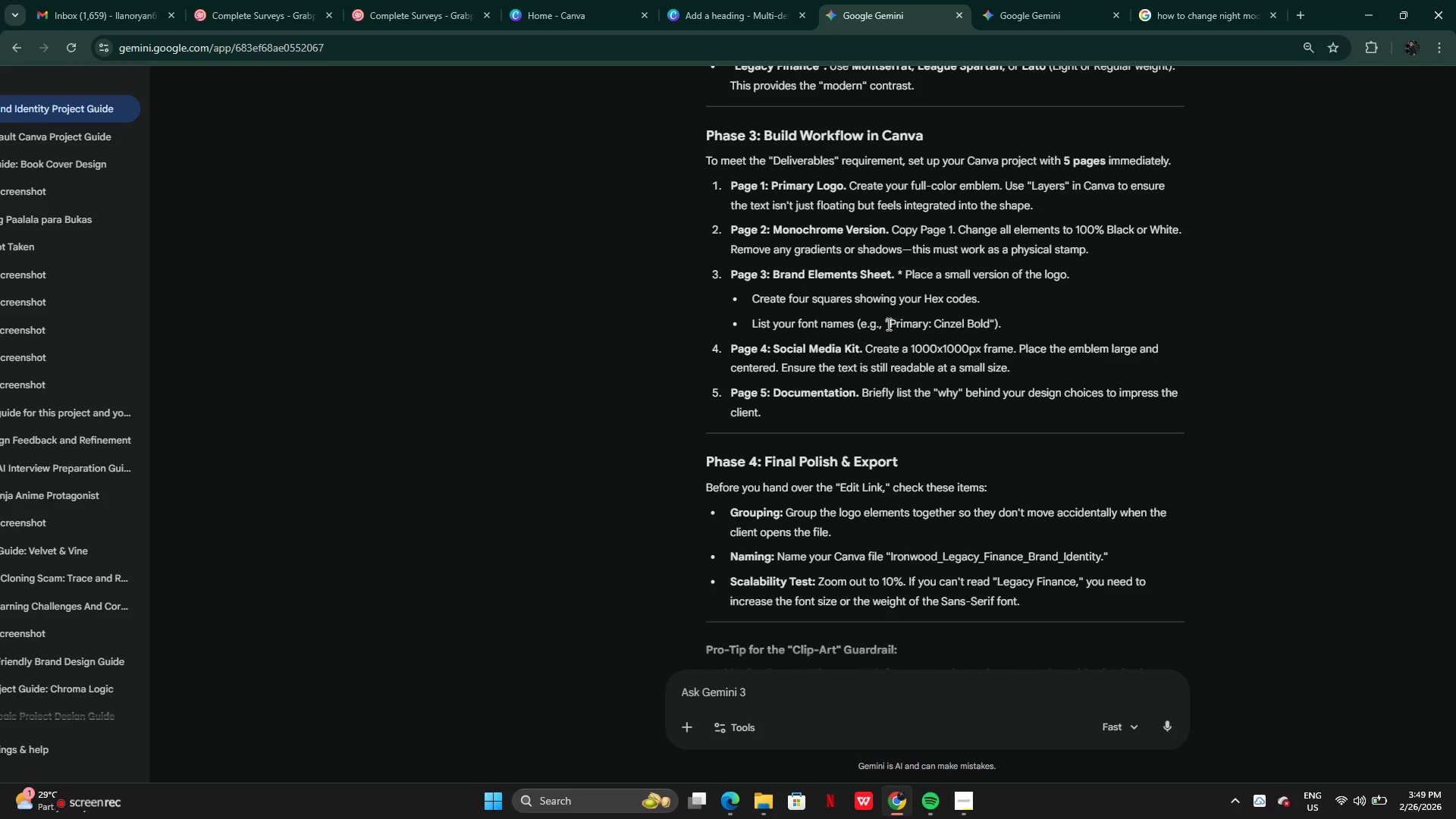 
left_click_drag(start_coordinate=[887, 324], to_coordinate=[932, 325])
 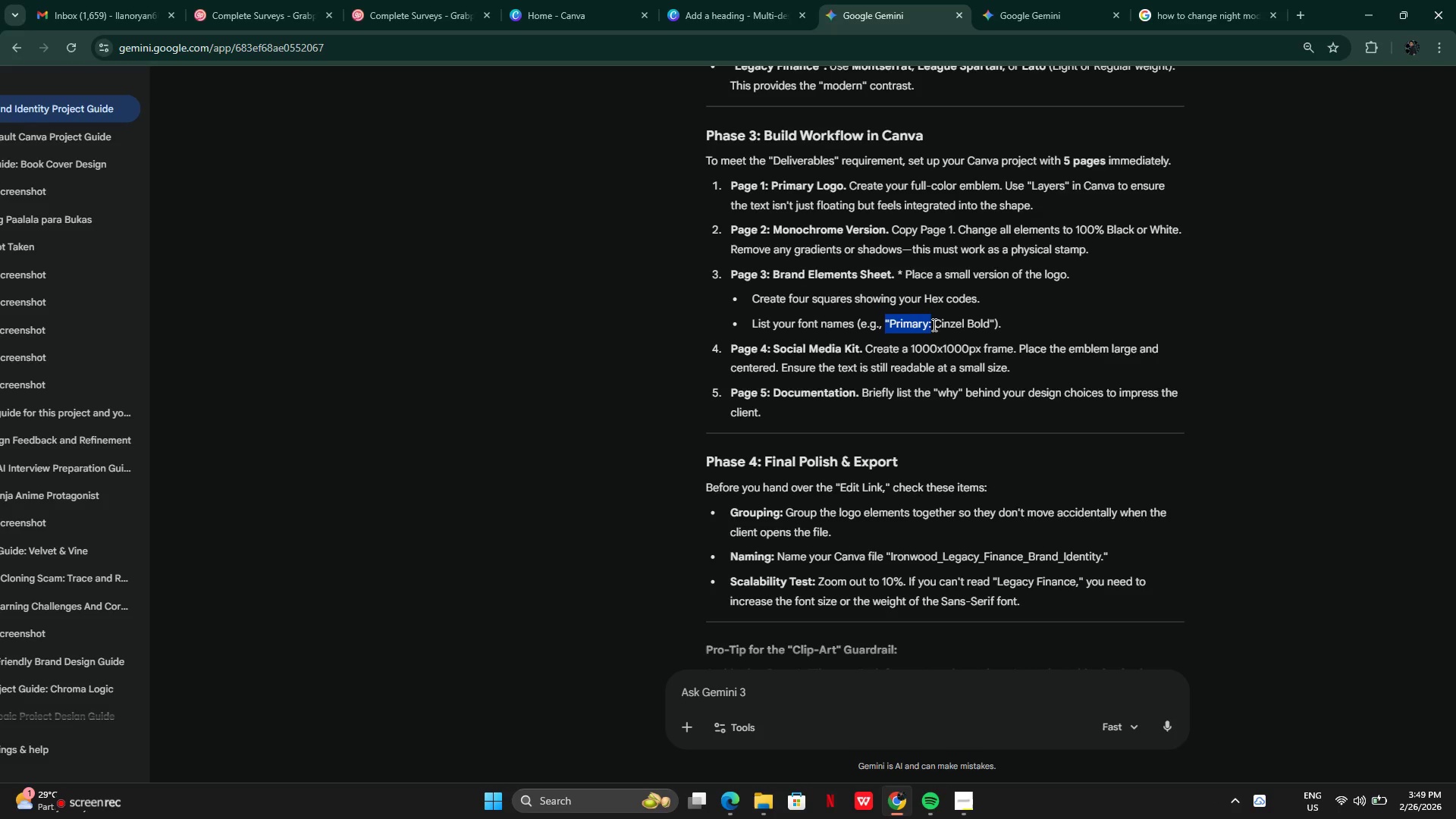 
key(Control+C)
 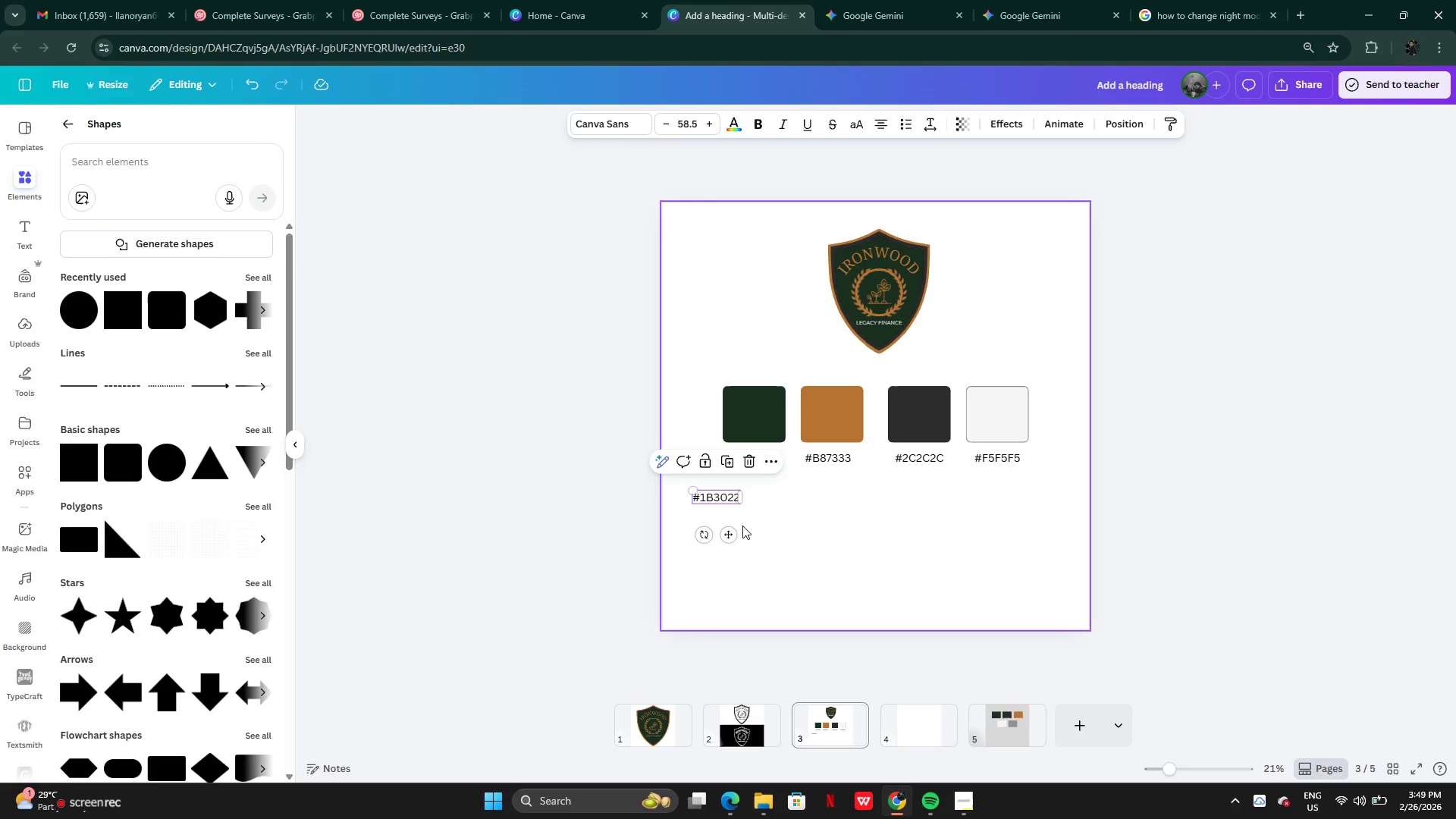 
double_click([720, 502])
 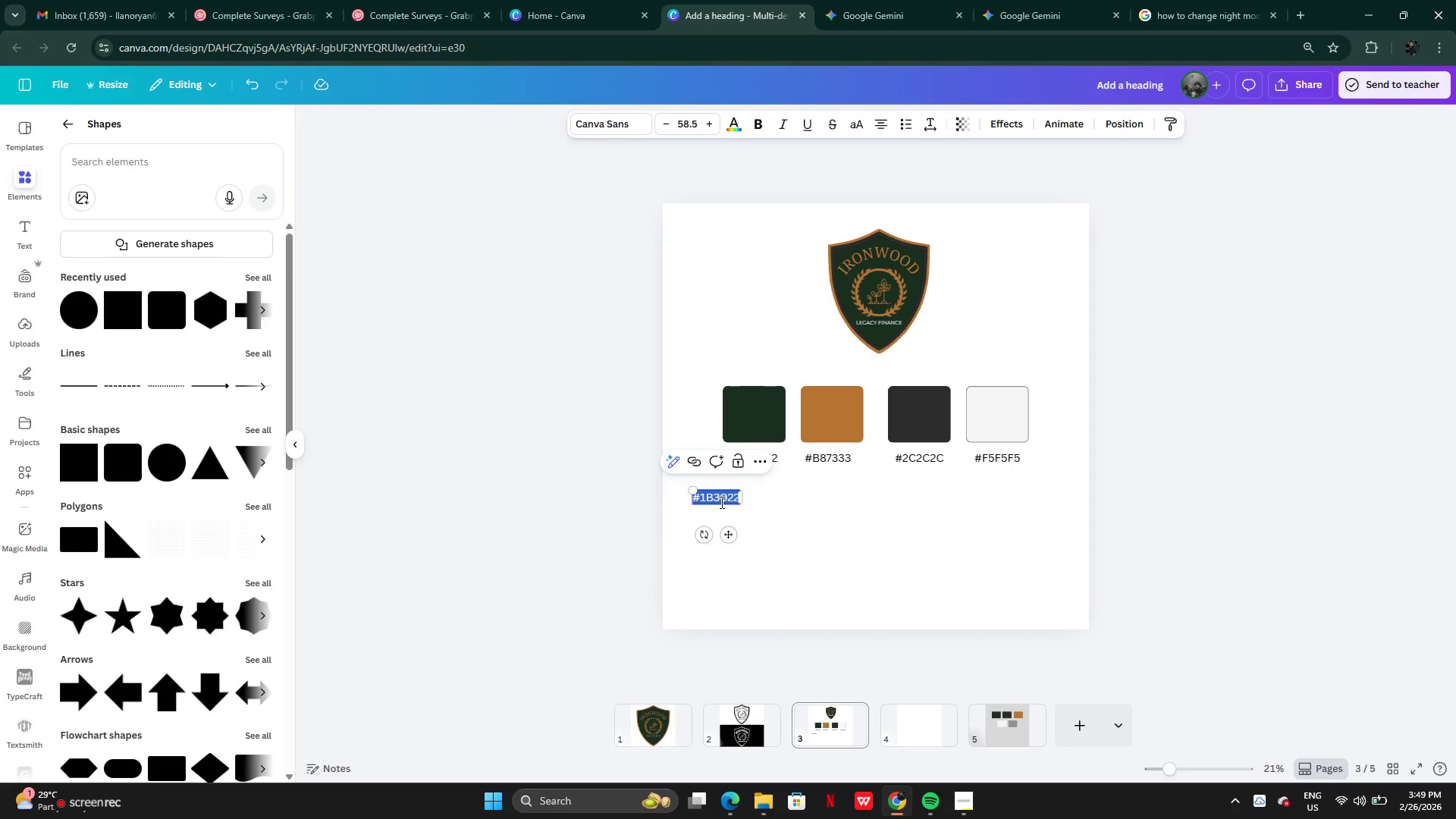 
key(Control+V)
 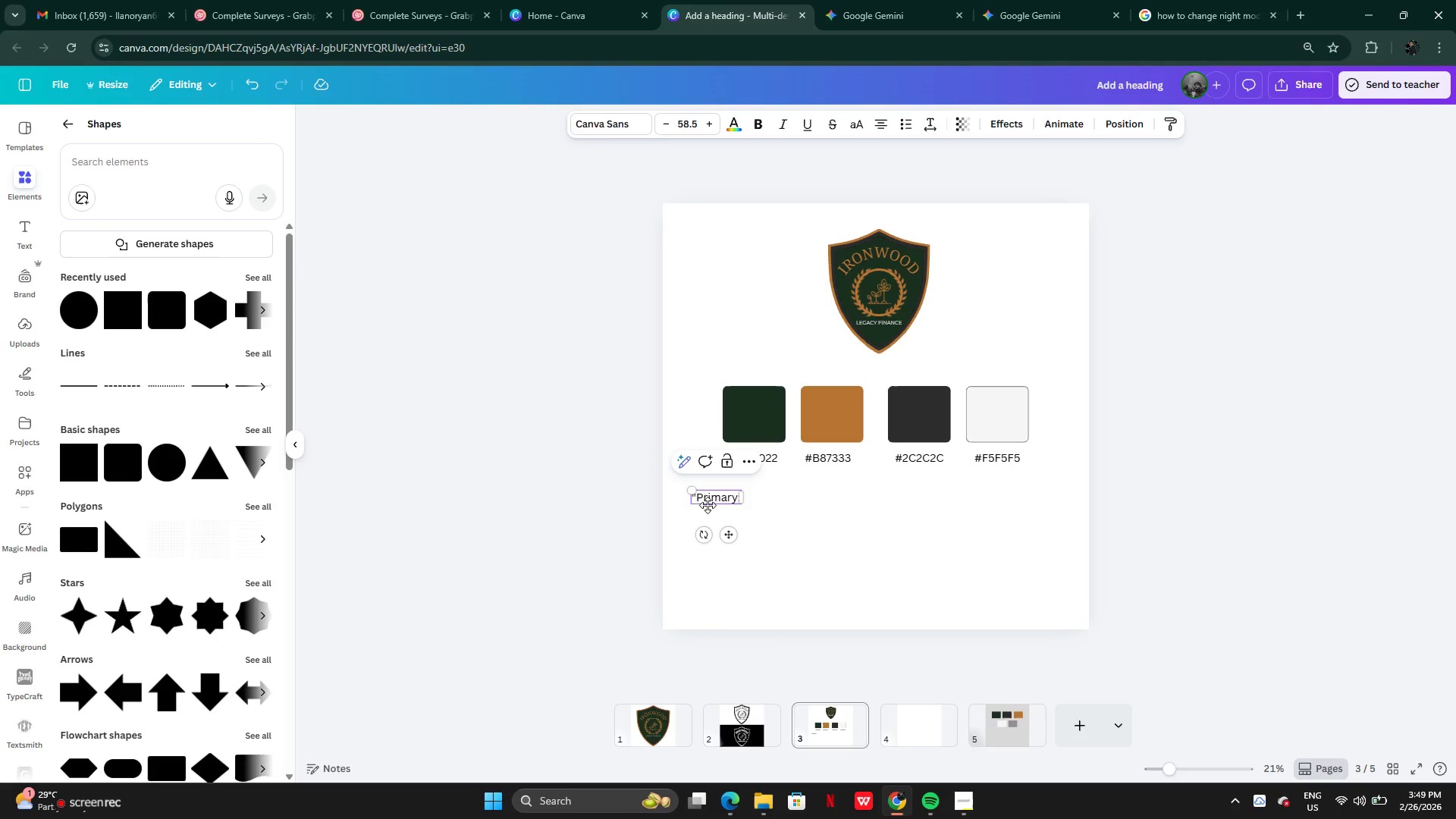 
left_click([704, 501])
 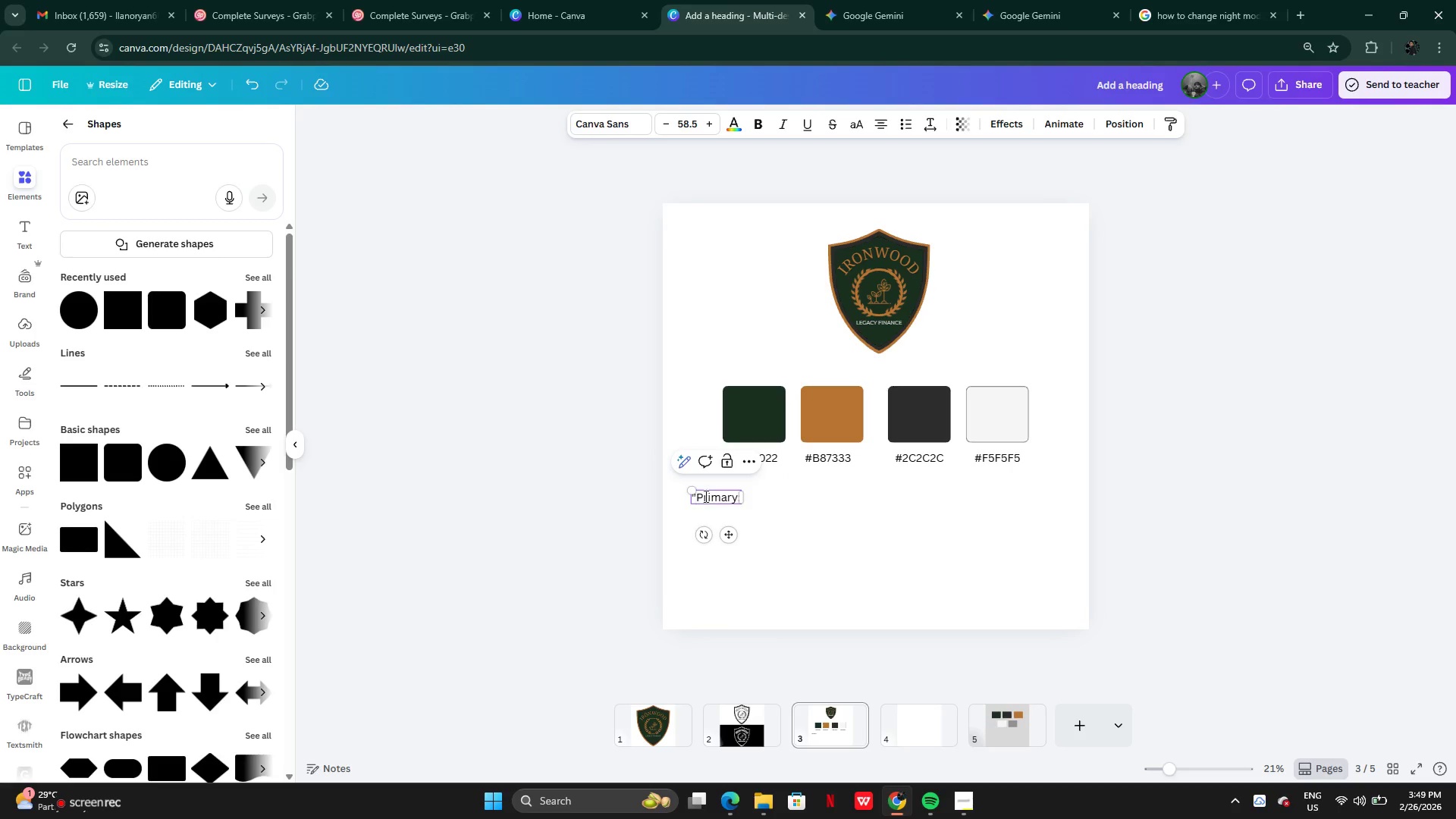 
key(Backspace)
 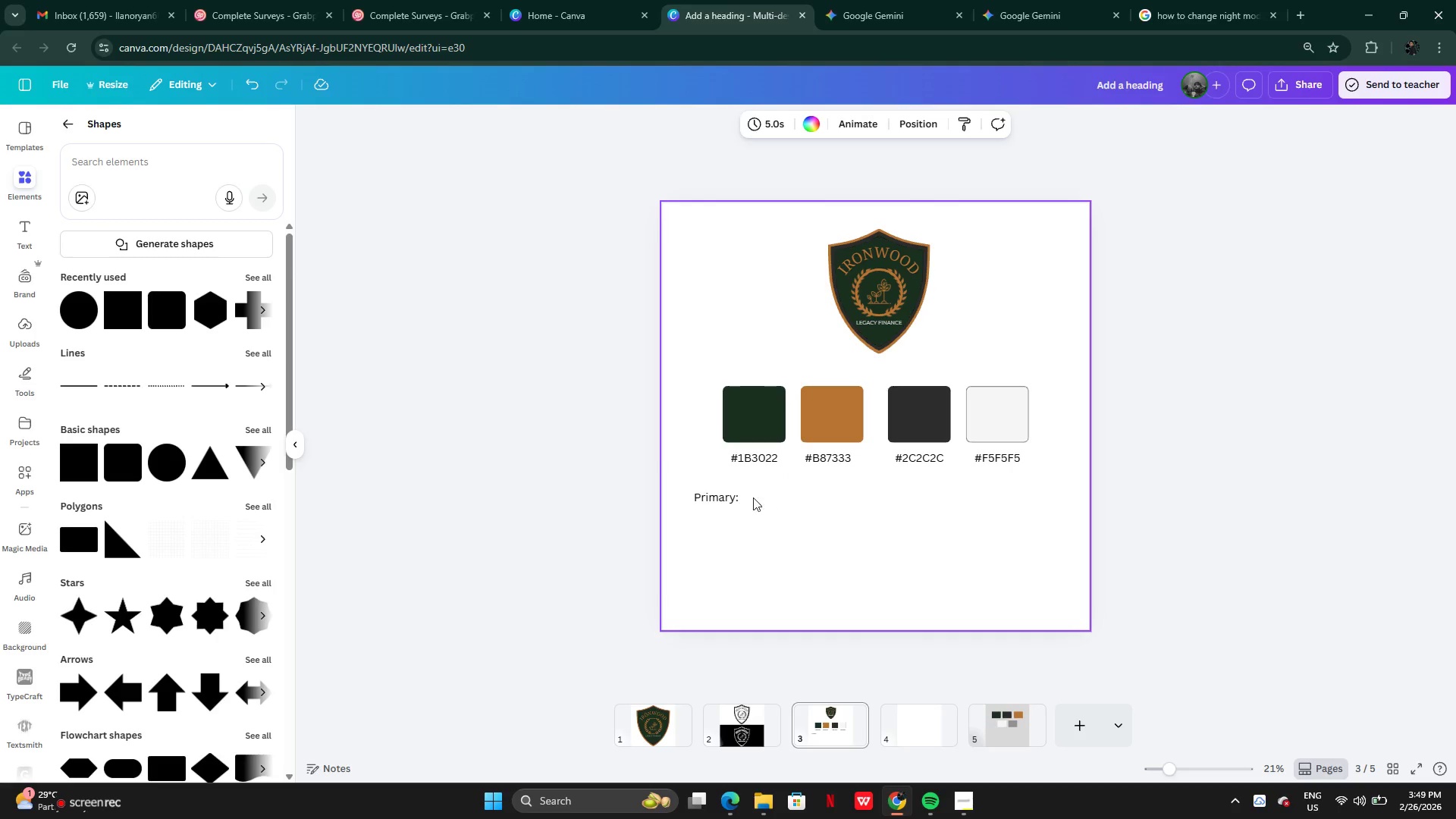 
left_click([731, 500])
 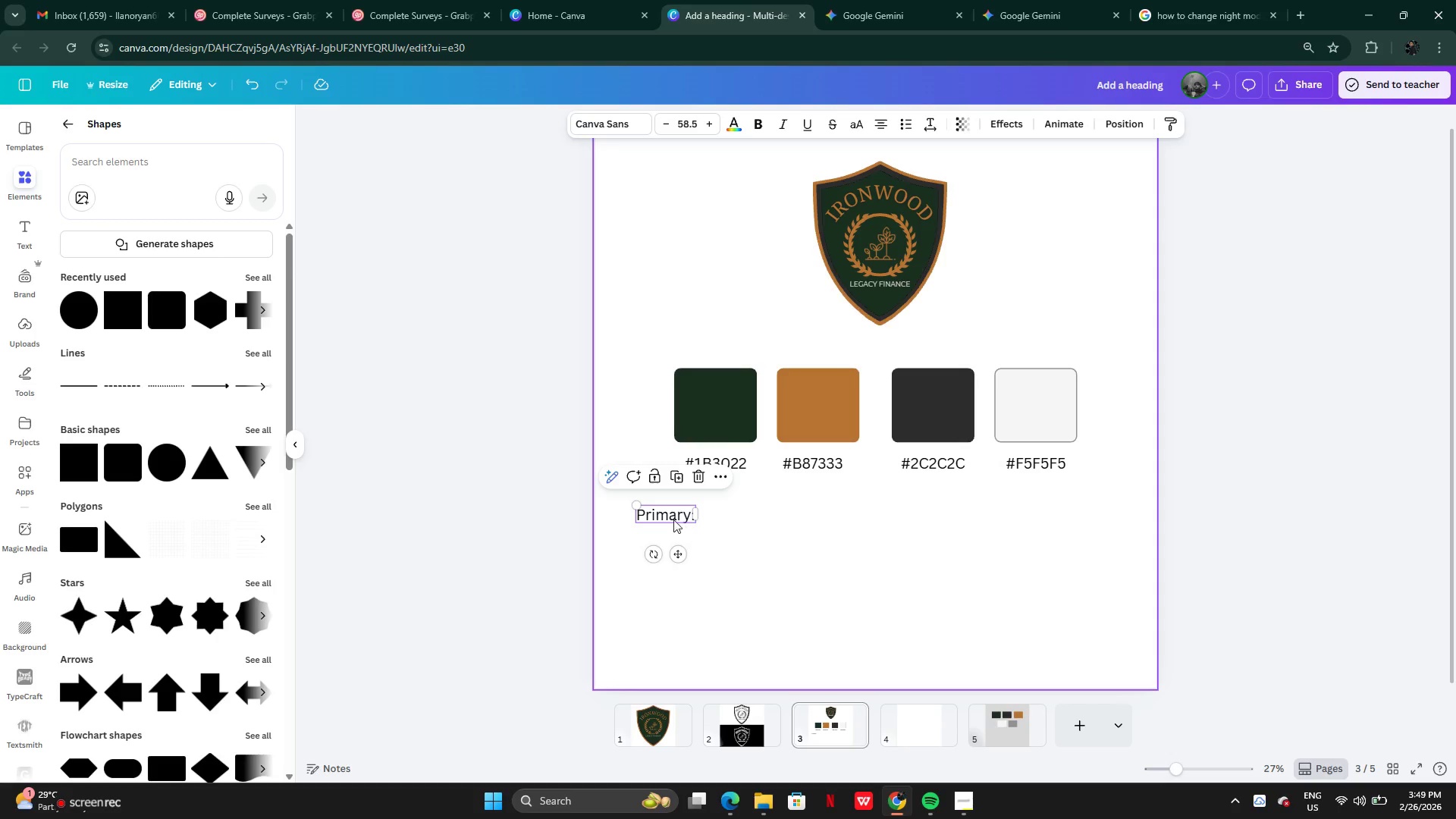 
left_click_drag(start_coordinate=[661, 514], to_coordinate=[673, 516])
 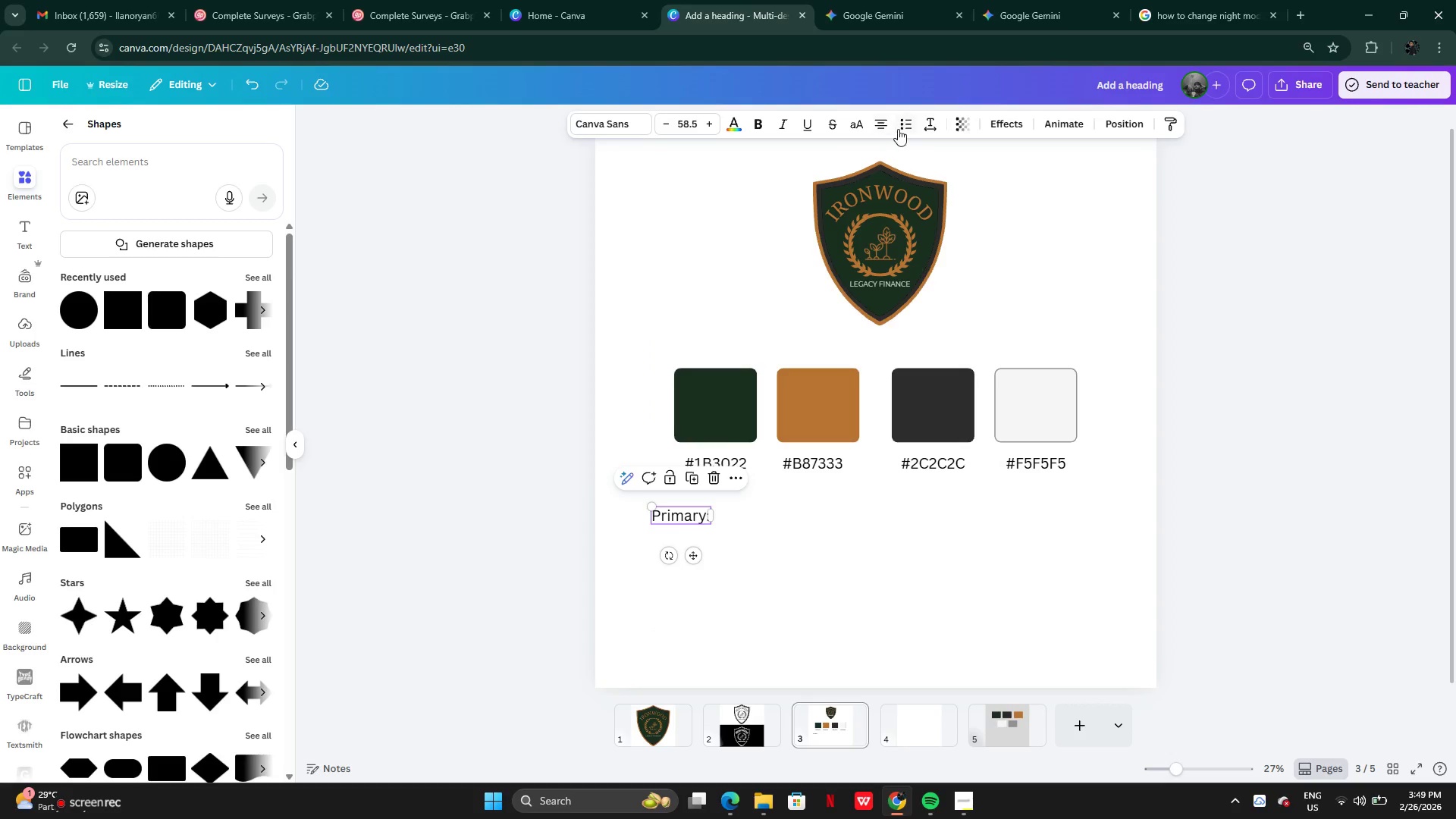 
left_click([855, 124])
 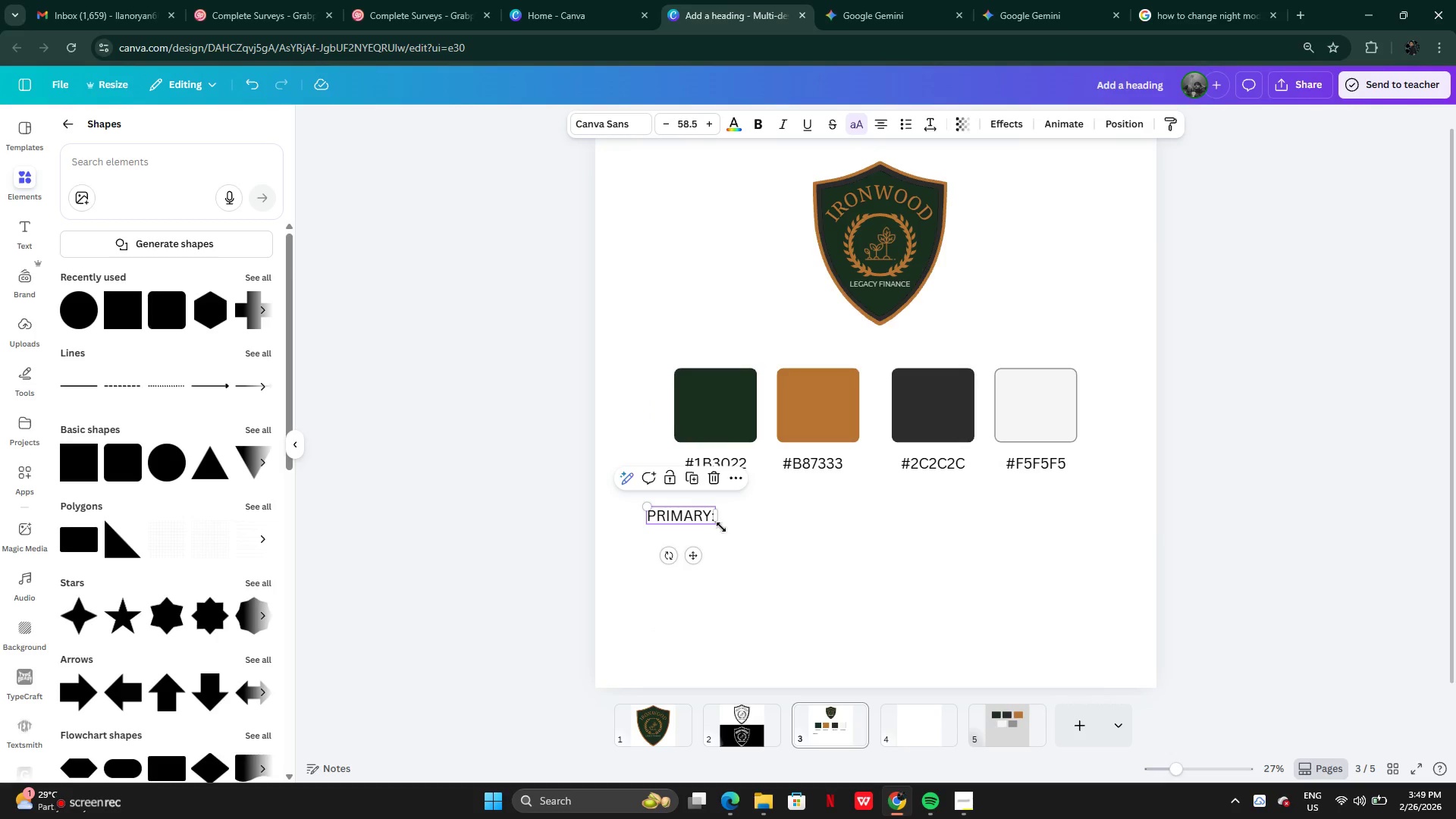 
left_click([736, 529])
 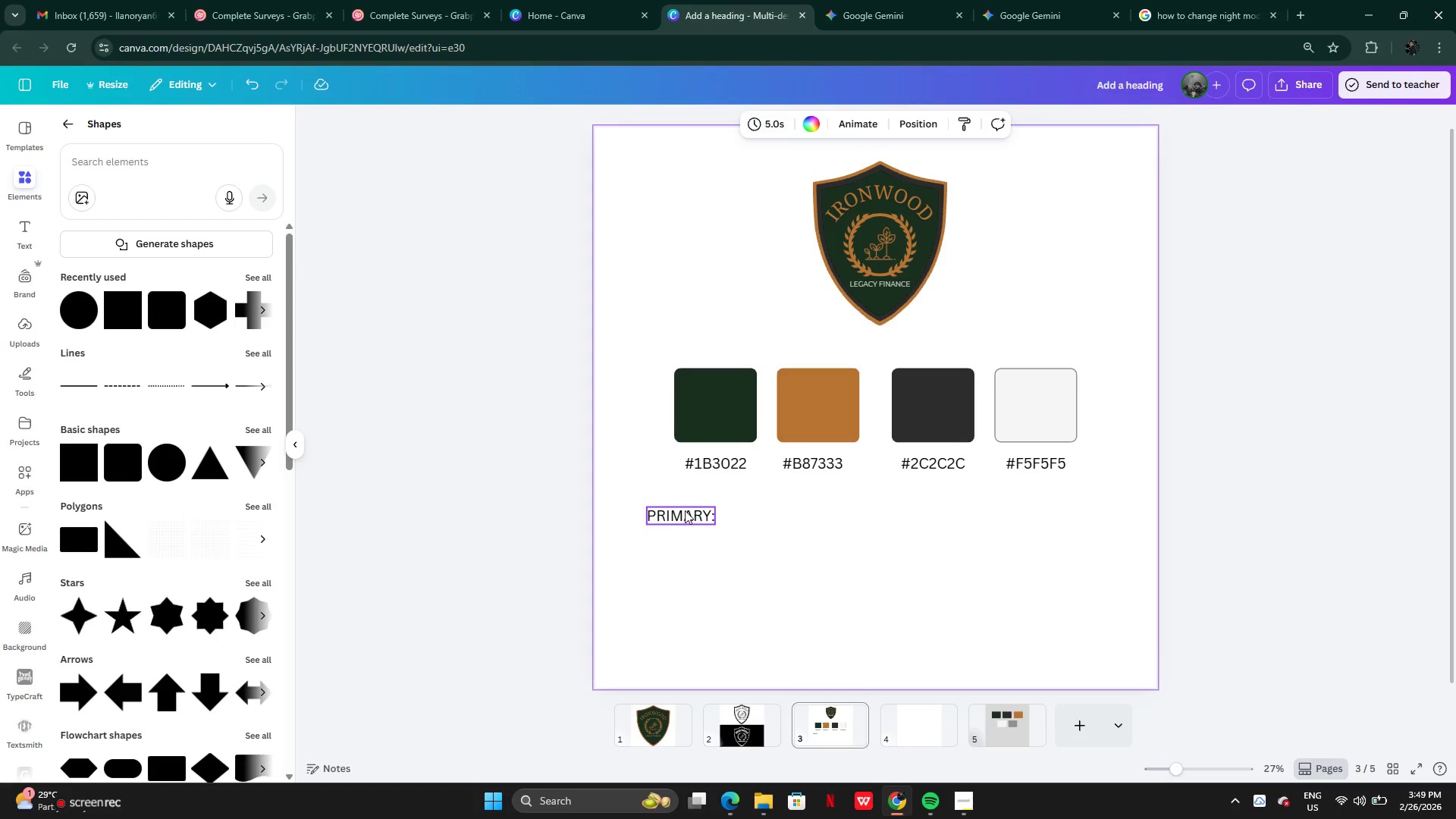 
left_click_drag(start_coordinate=[685, 510], to_coordinate=[716, 522])
 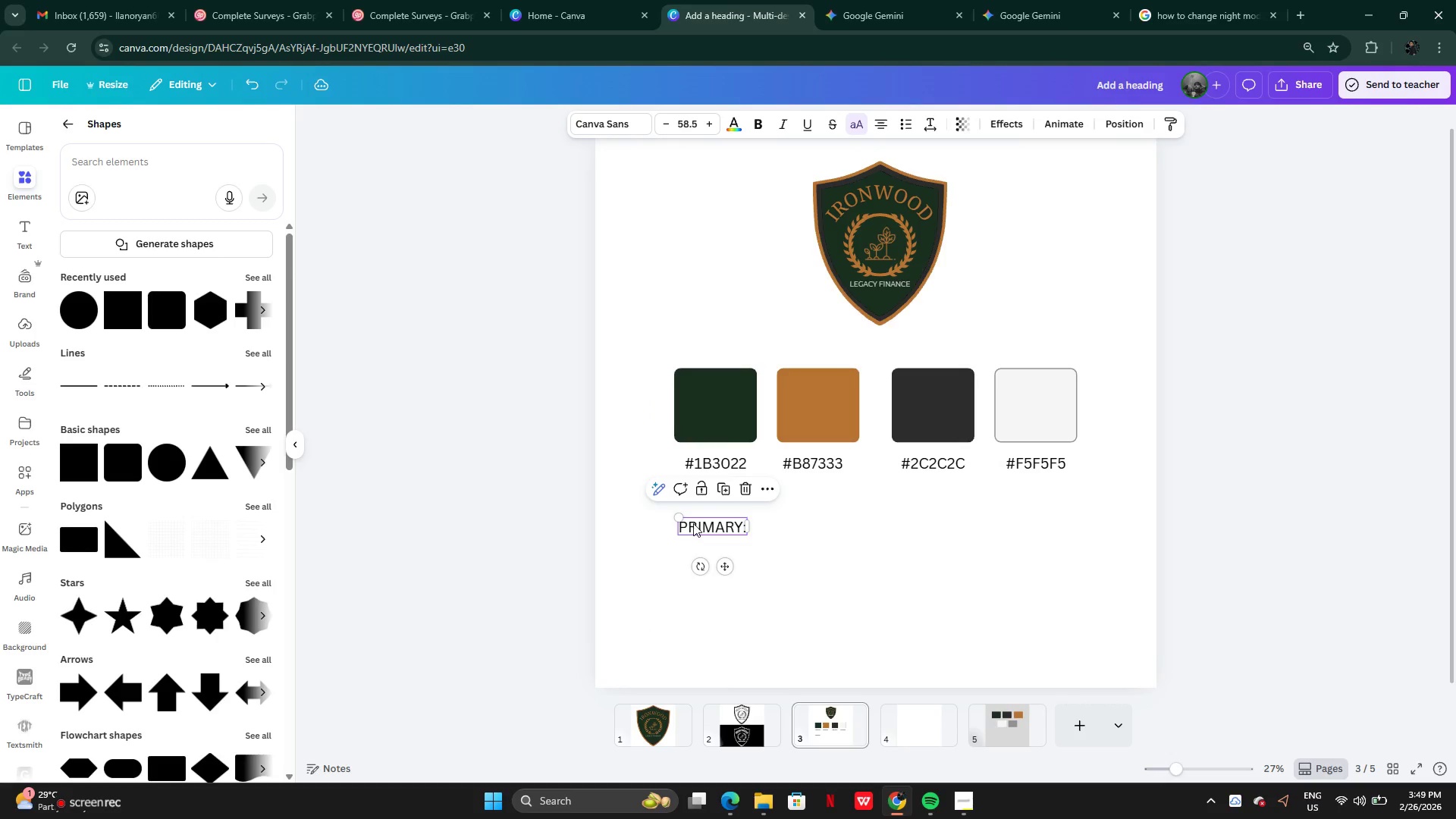 
left_click_drag(start_coordinate=[694, 523], to_coordinate=[700, 526])
 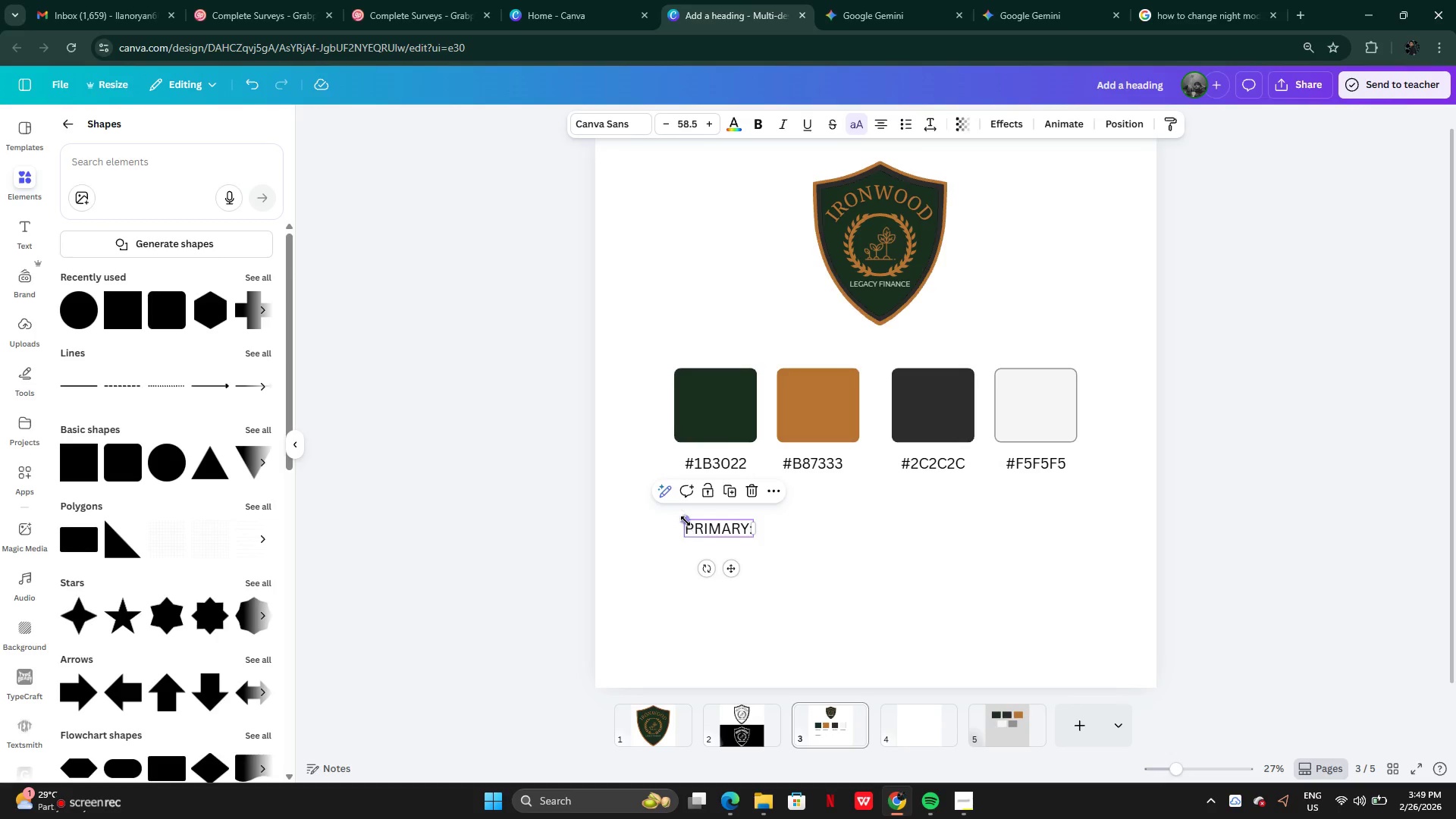 
left_click_drag(start_coordinate=[686, 519], to_coordinate=[647, 509])
 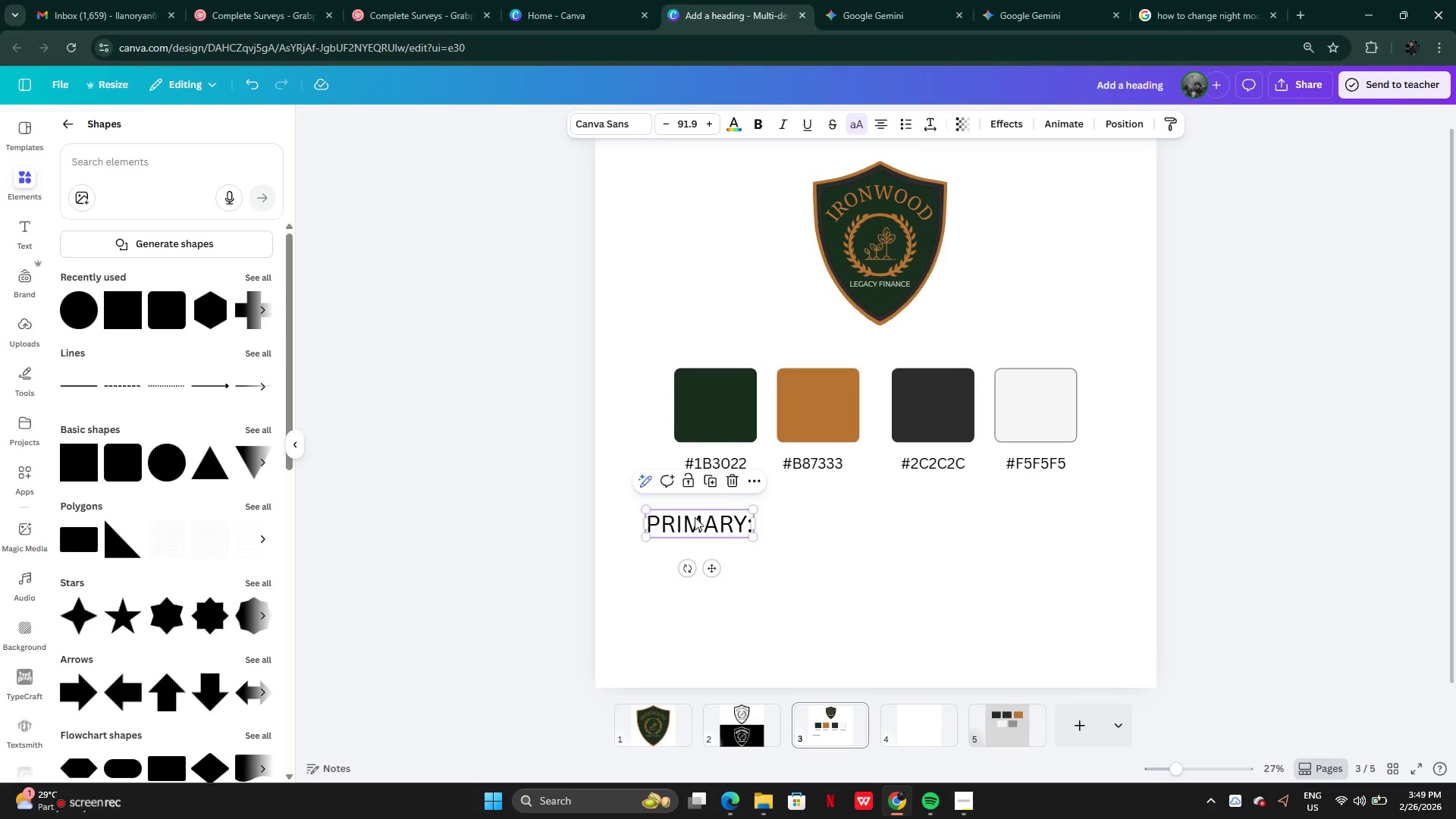 
left_click_drag(start_coordinate=[695, 517], to_coordinate=[717, 521])
 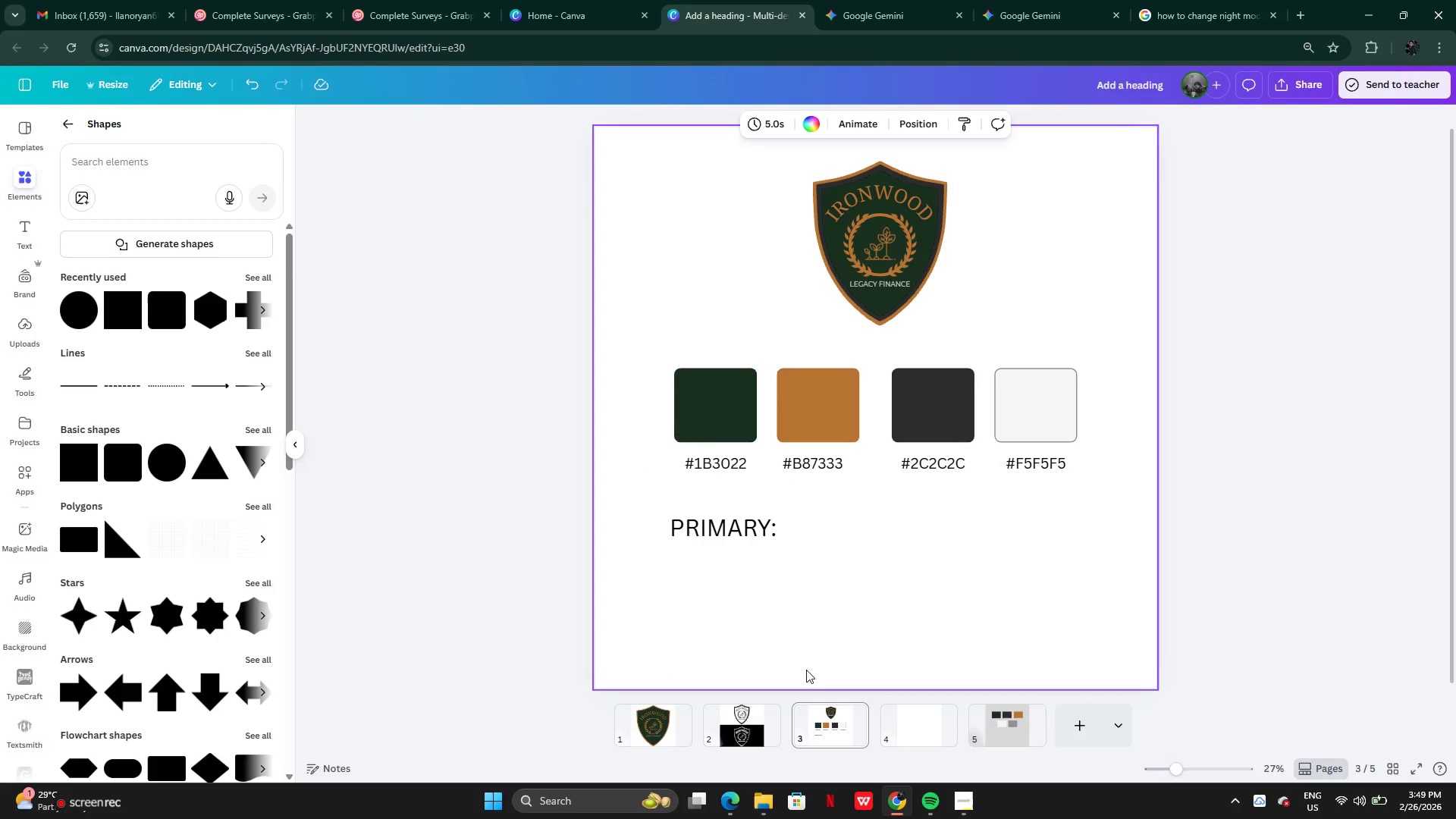 
left_click([914, 218])
 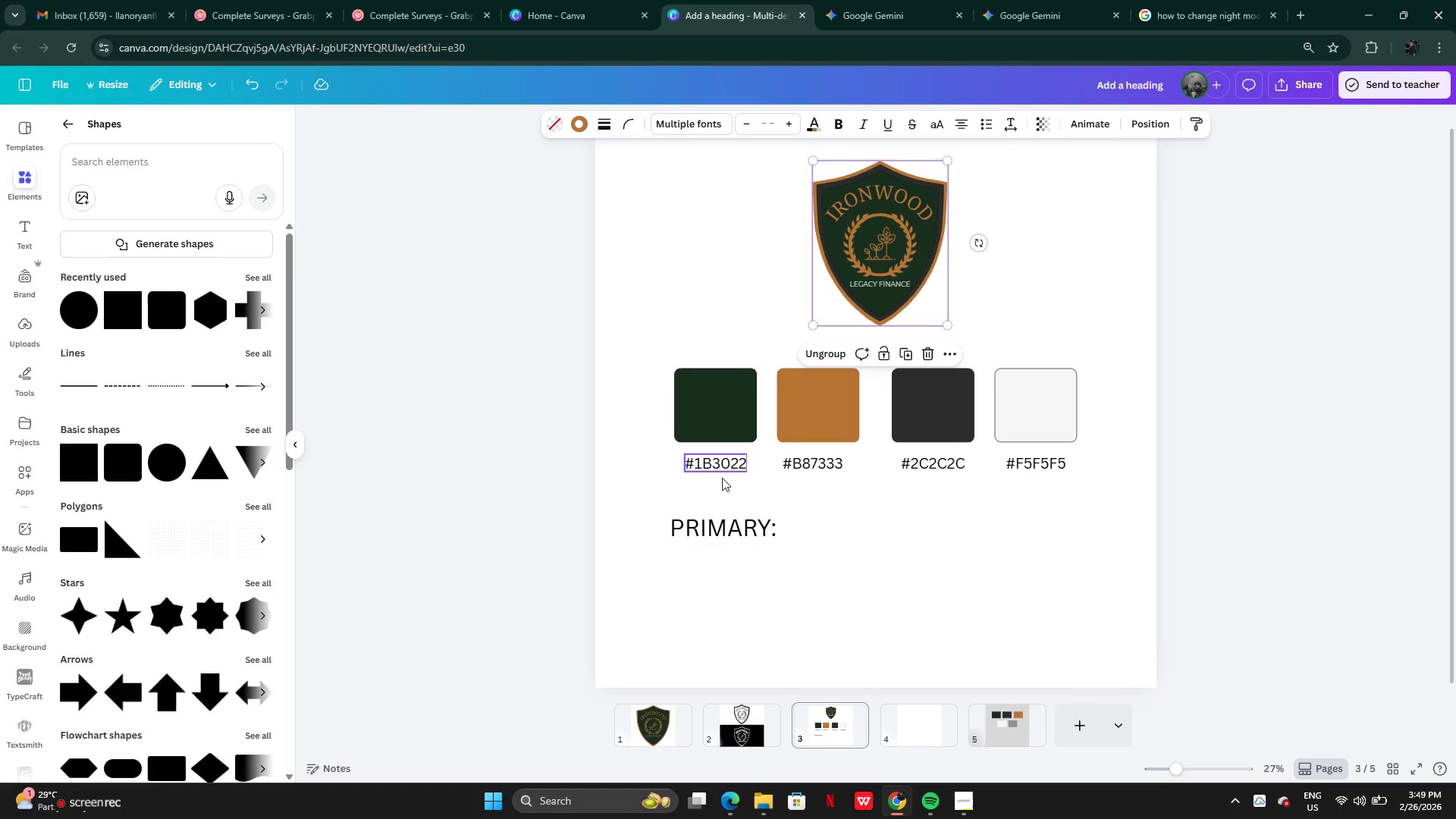 
left_click([743, 524])
 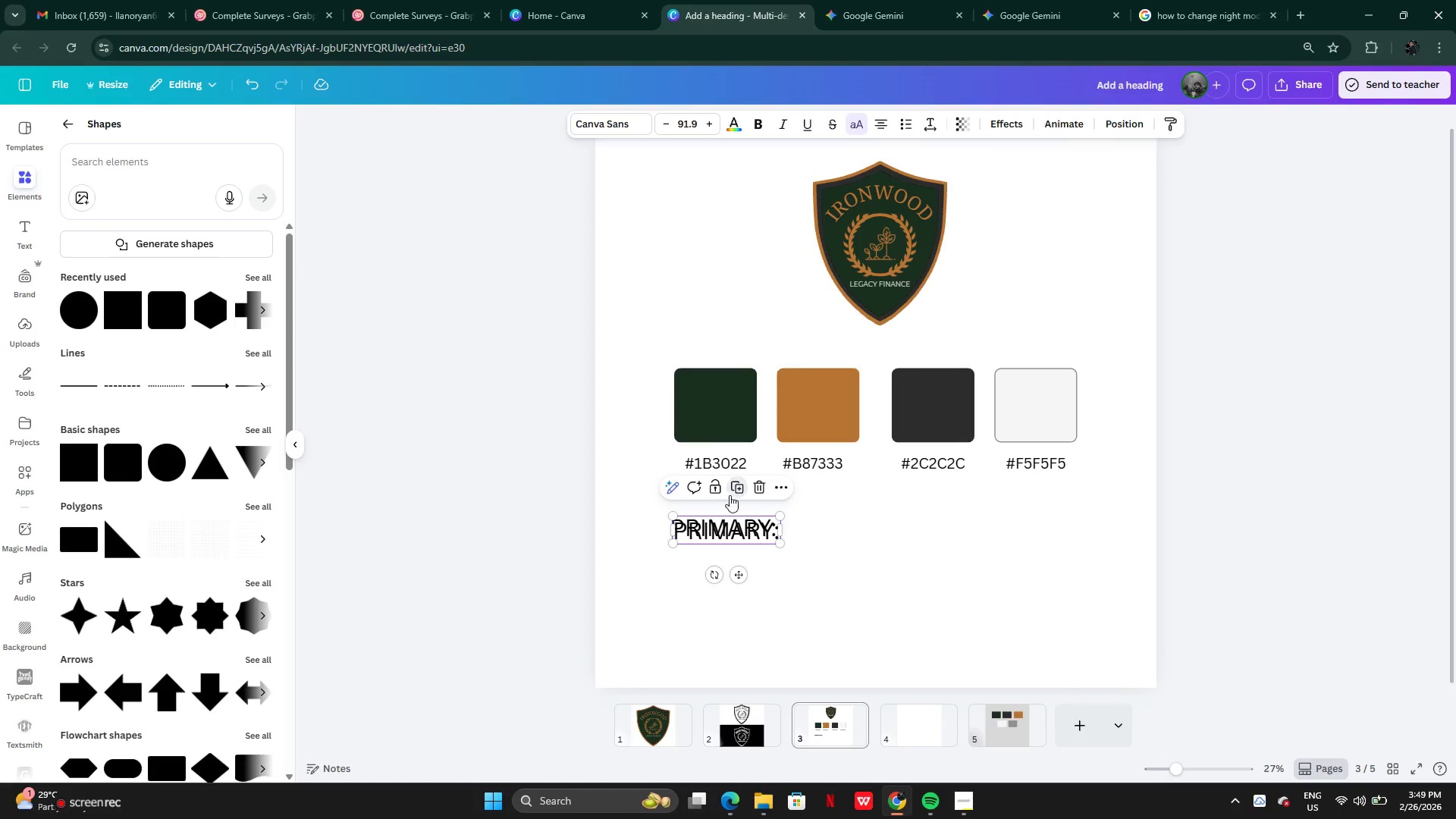 
left_click_drag(start_coordinate=[731, 525], to_coordinate=[840, 522])
 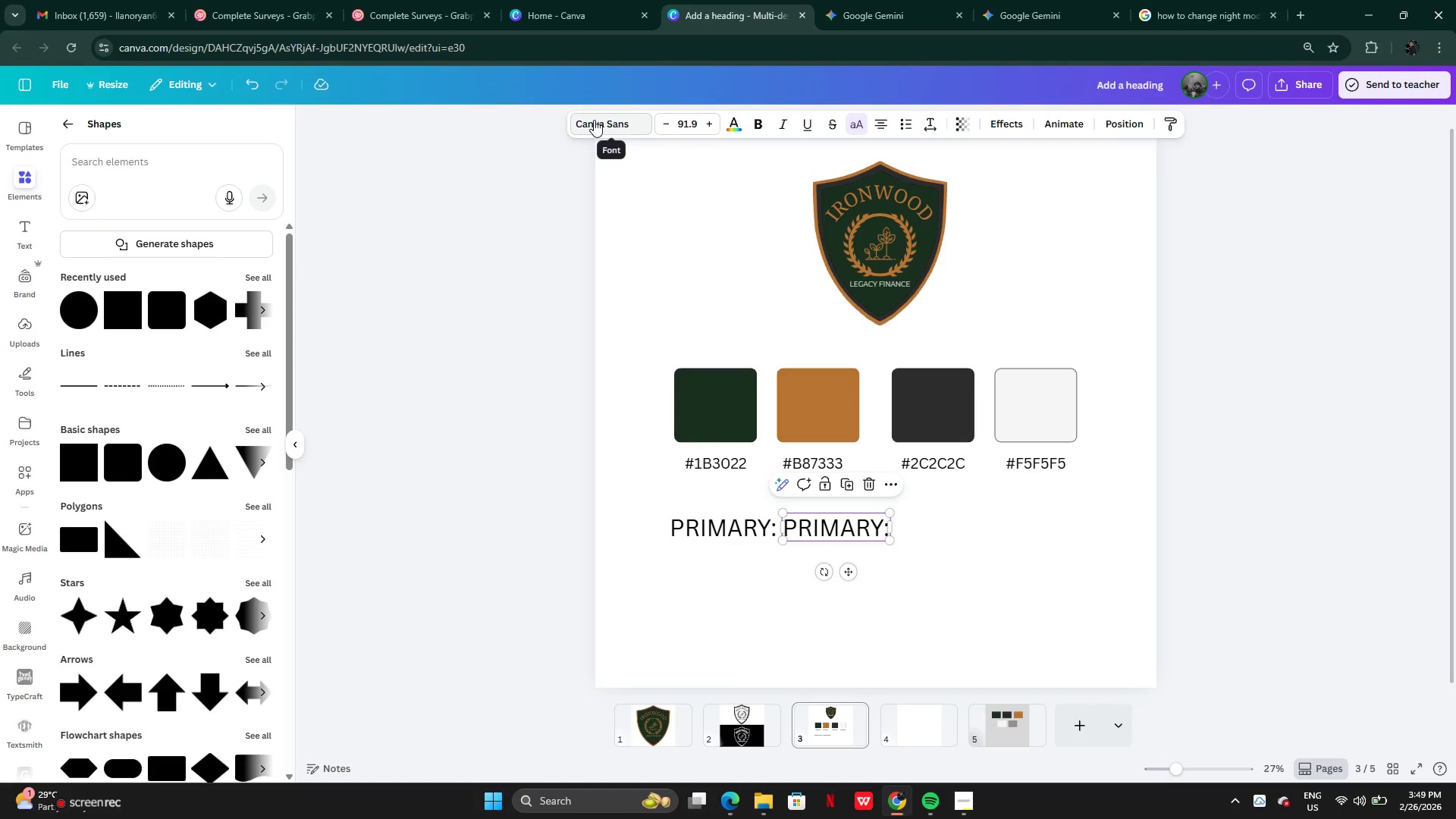 
left_click([596, 121])
 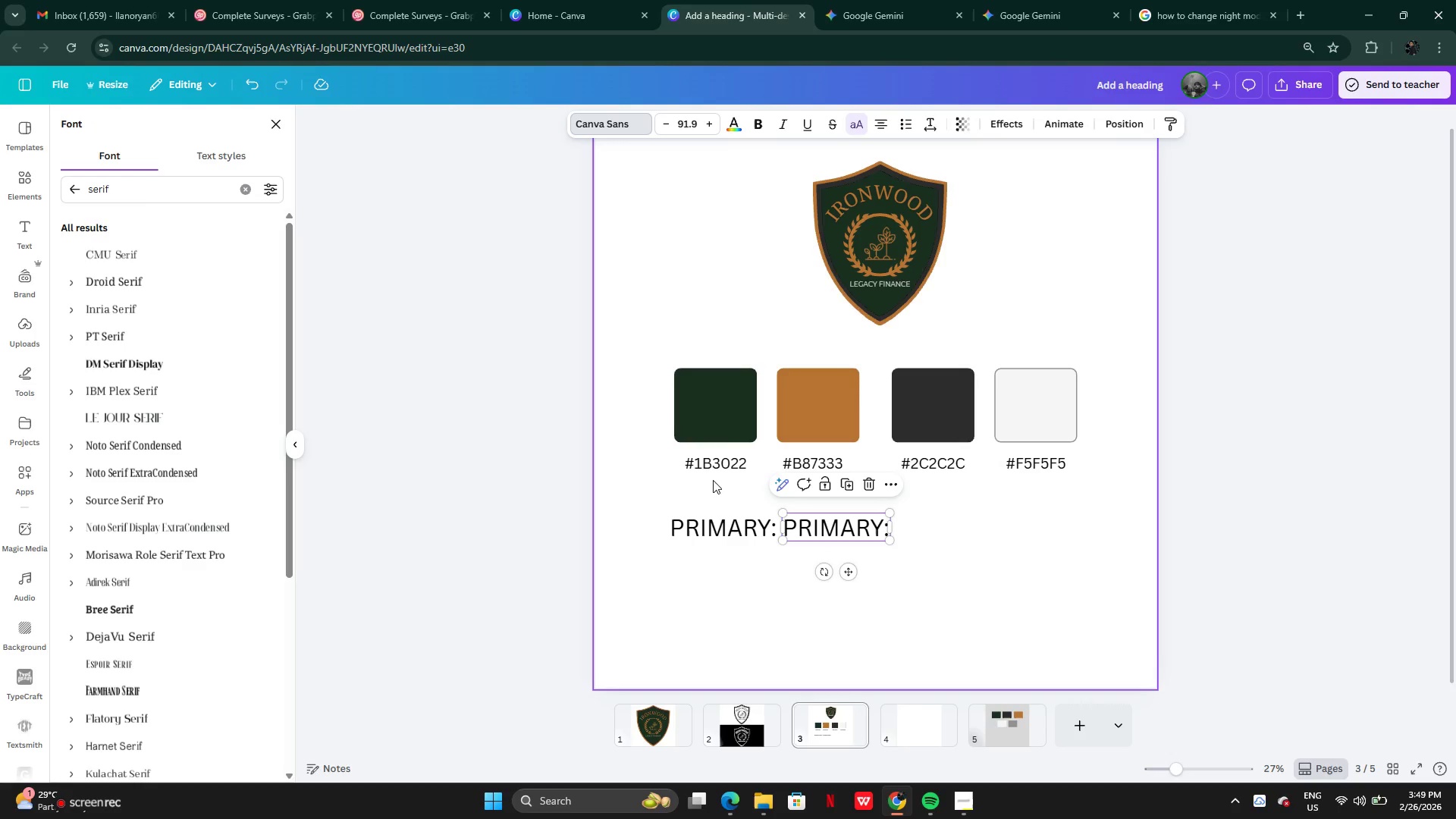 
double_click([849, 521])
 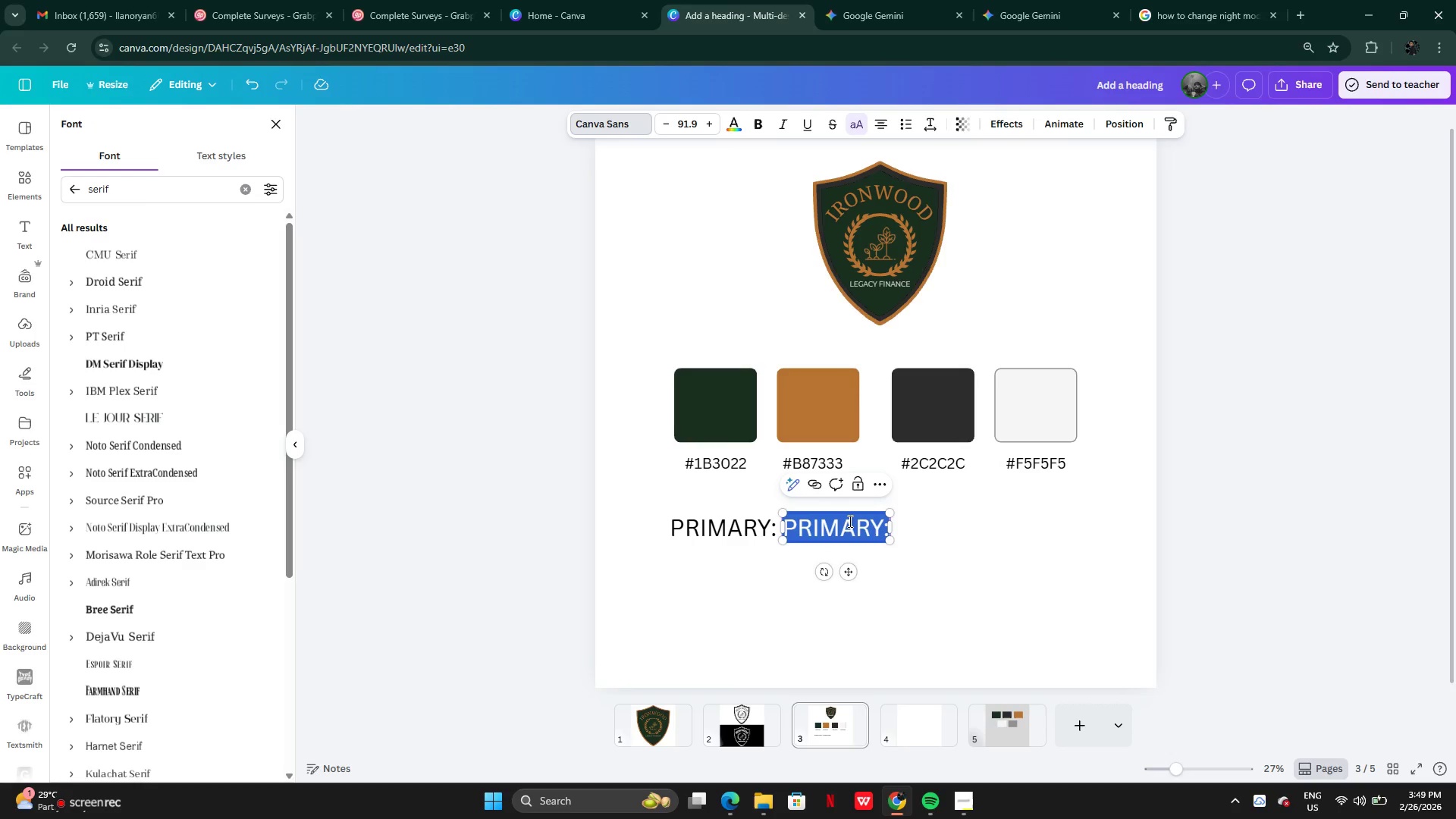 
type(Droid serif)
 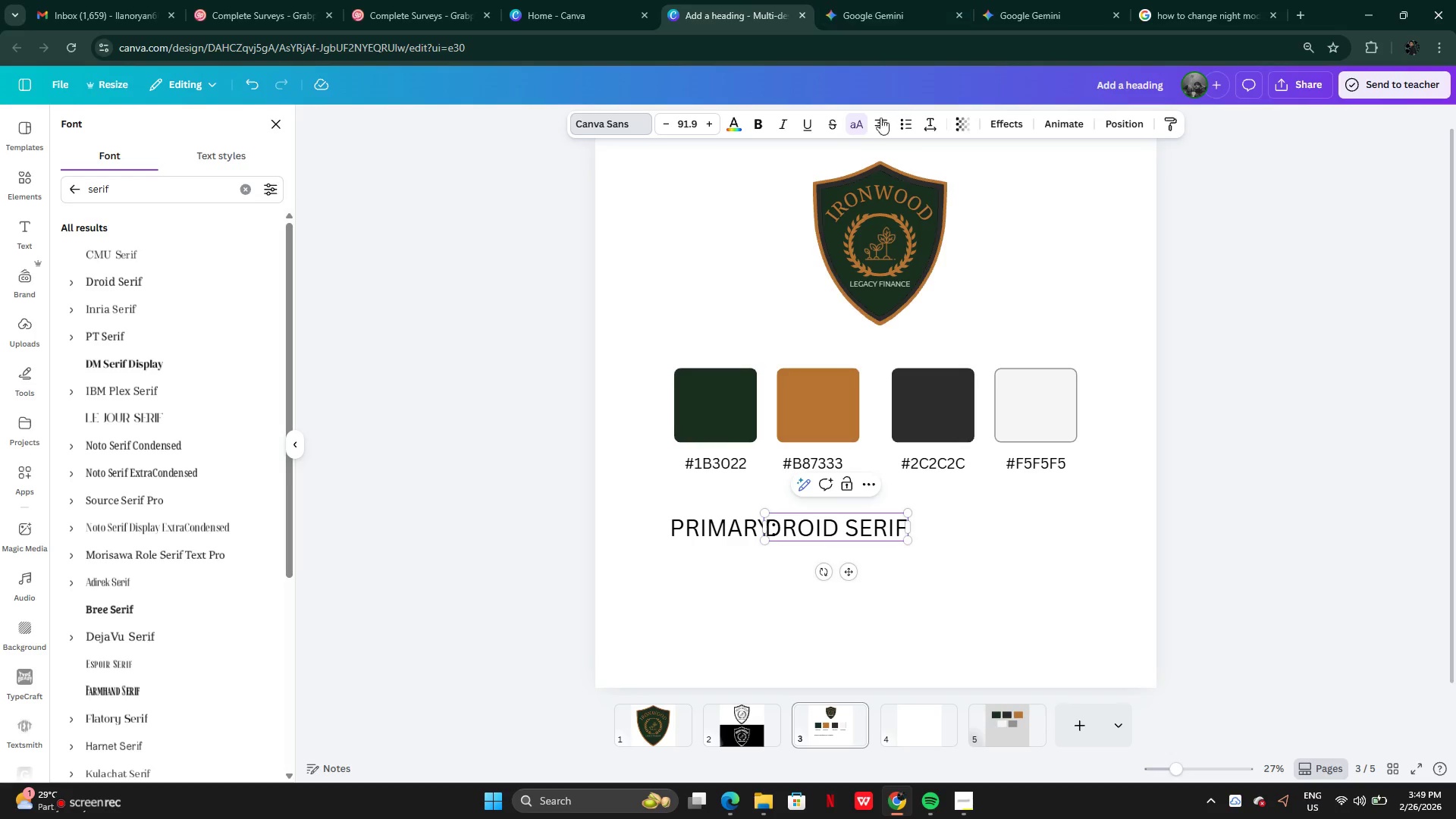 
left_click([855, 126])
 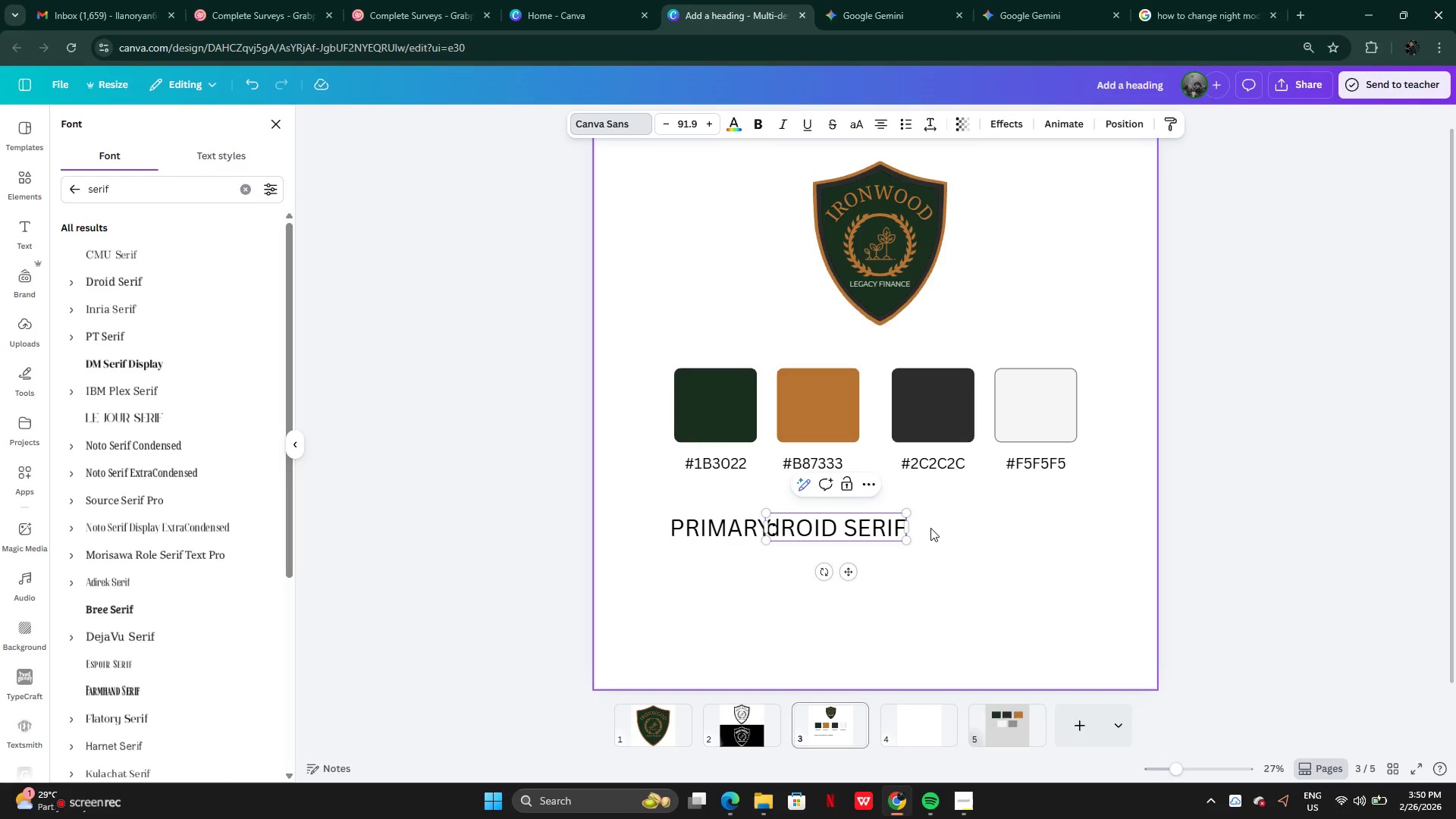 
key(Control+Z)
 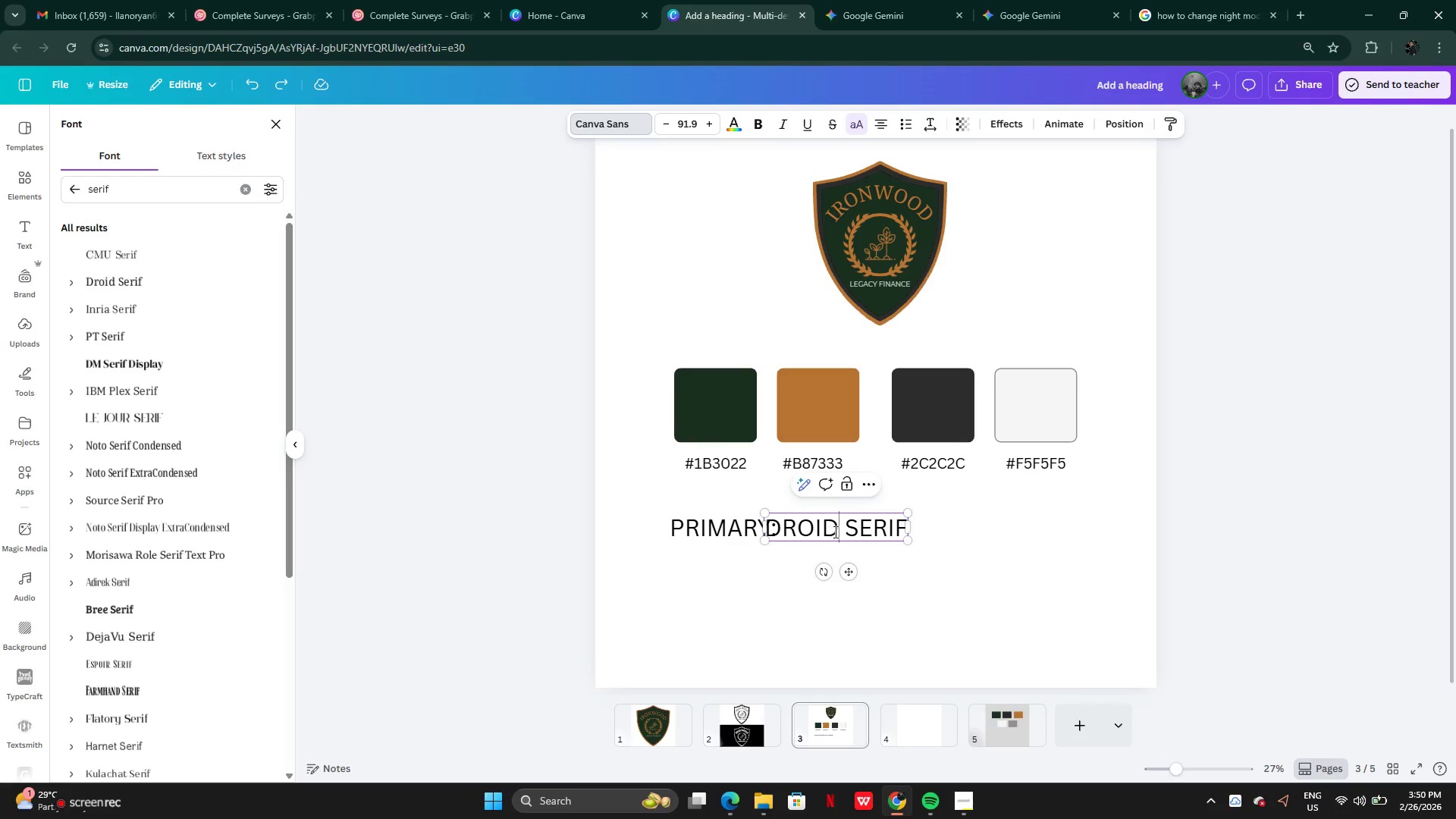 
double_click([974, 521])
 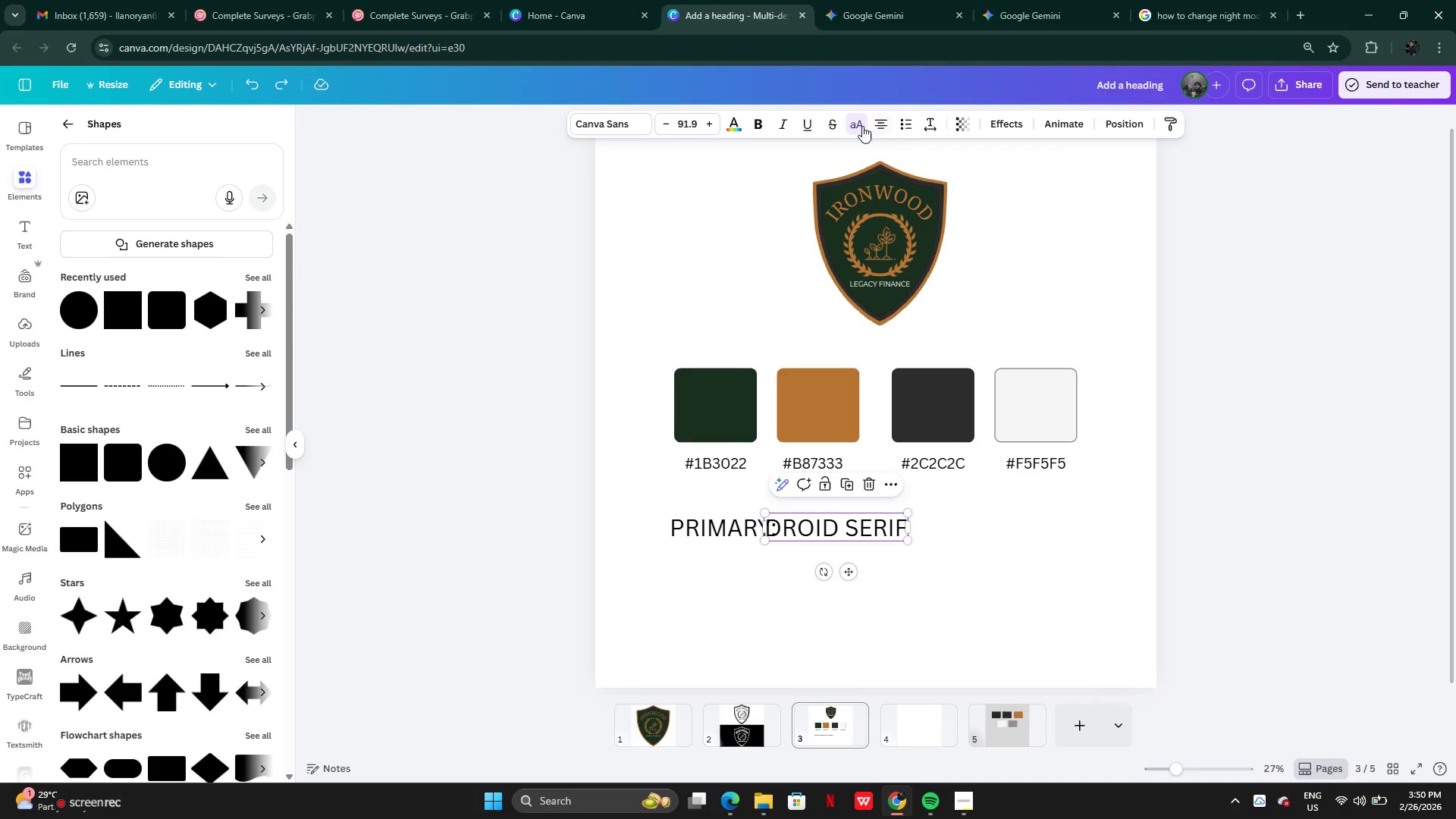 
left_click([861, 125])
 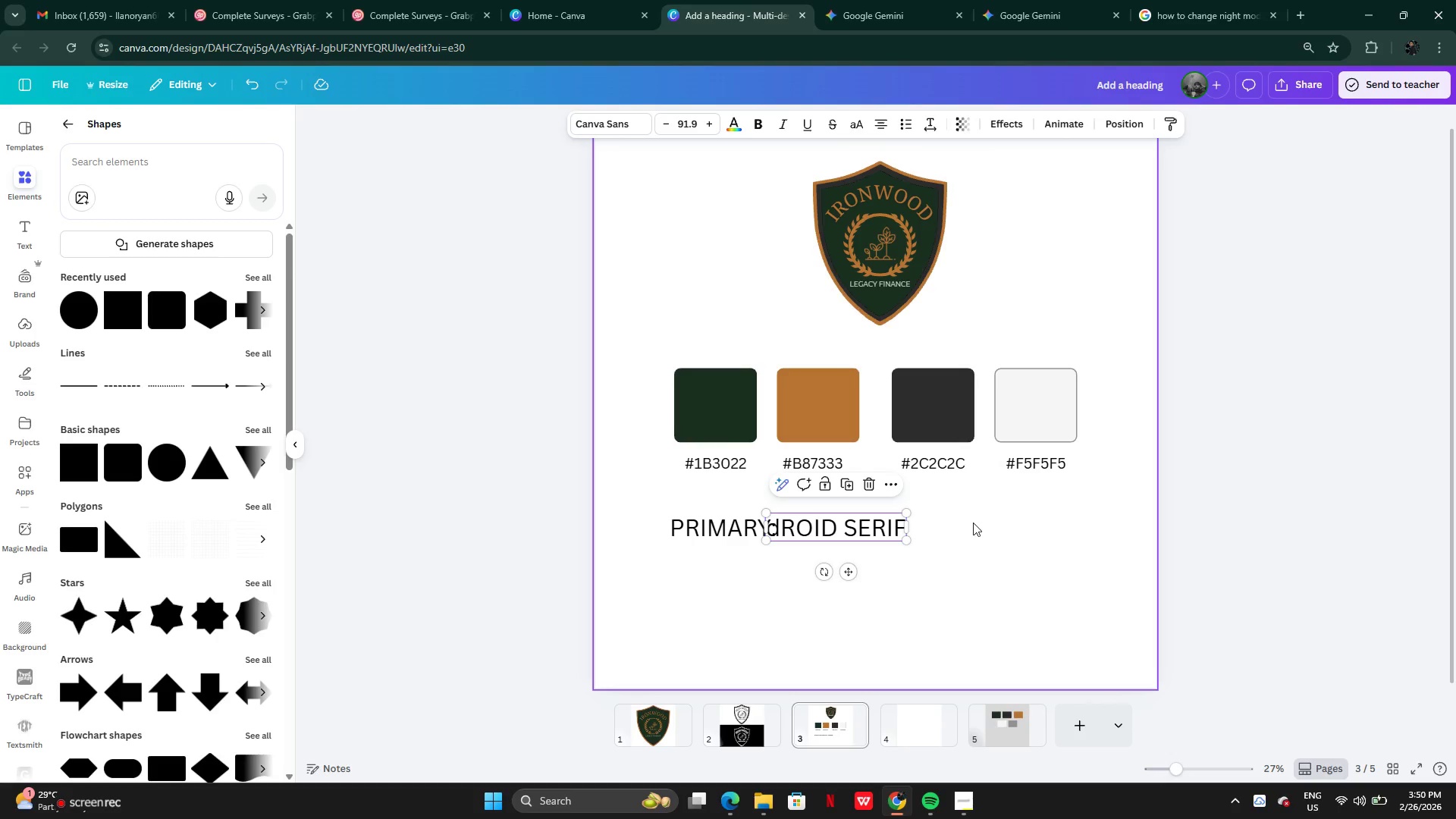 
left_click([975, 522])
 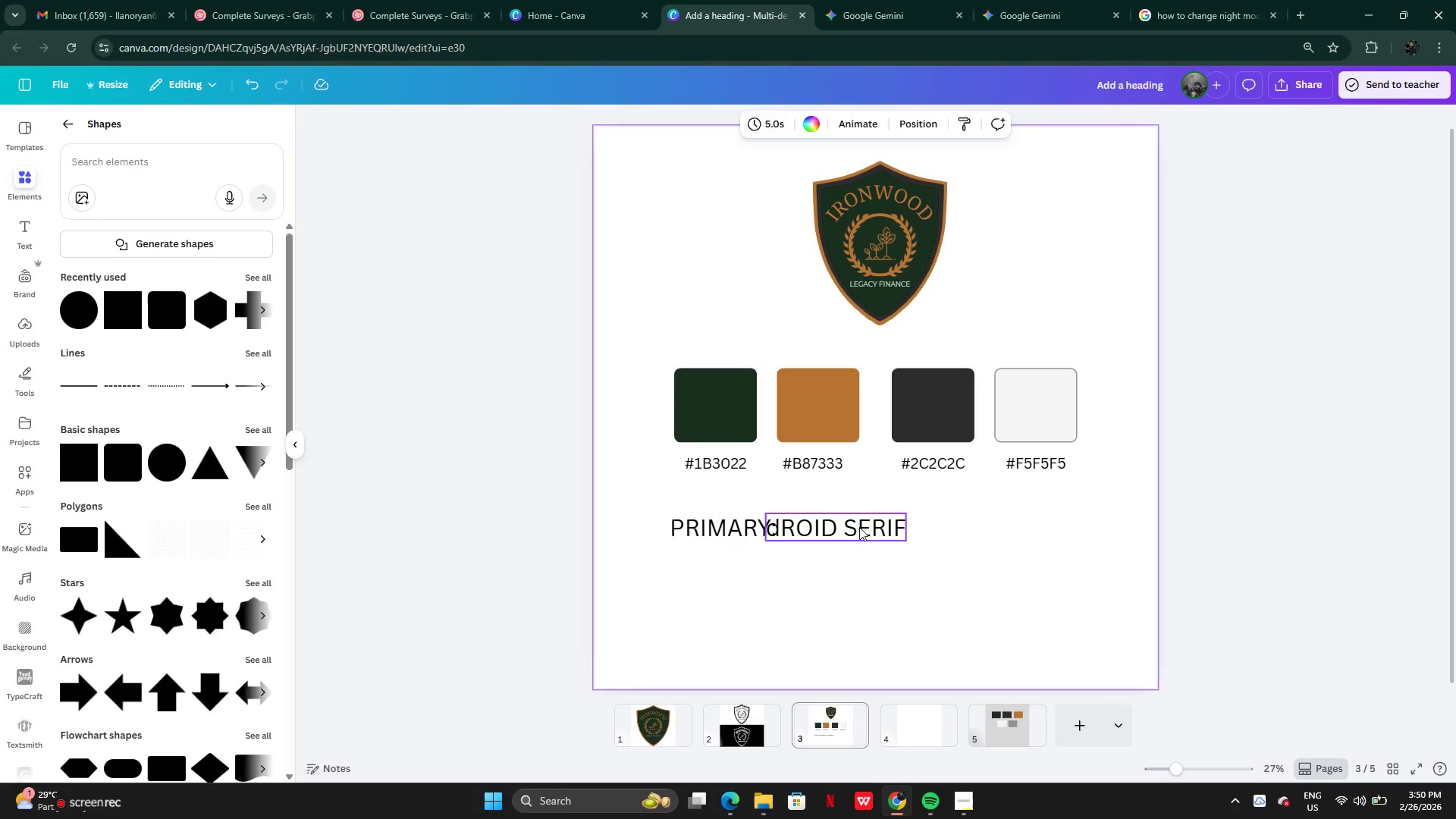 
left_click_drag(start_coordinate=[859, 527], to_coordinate=[906, 526])
 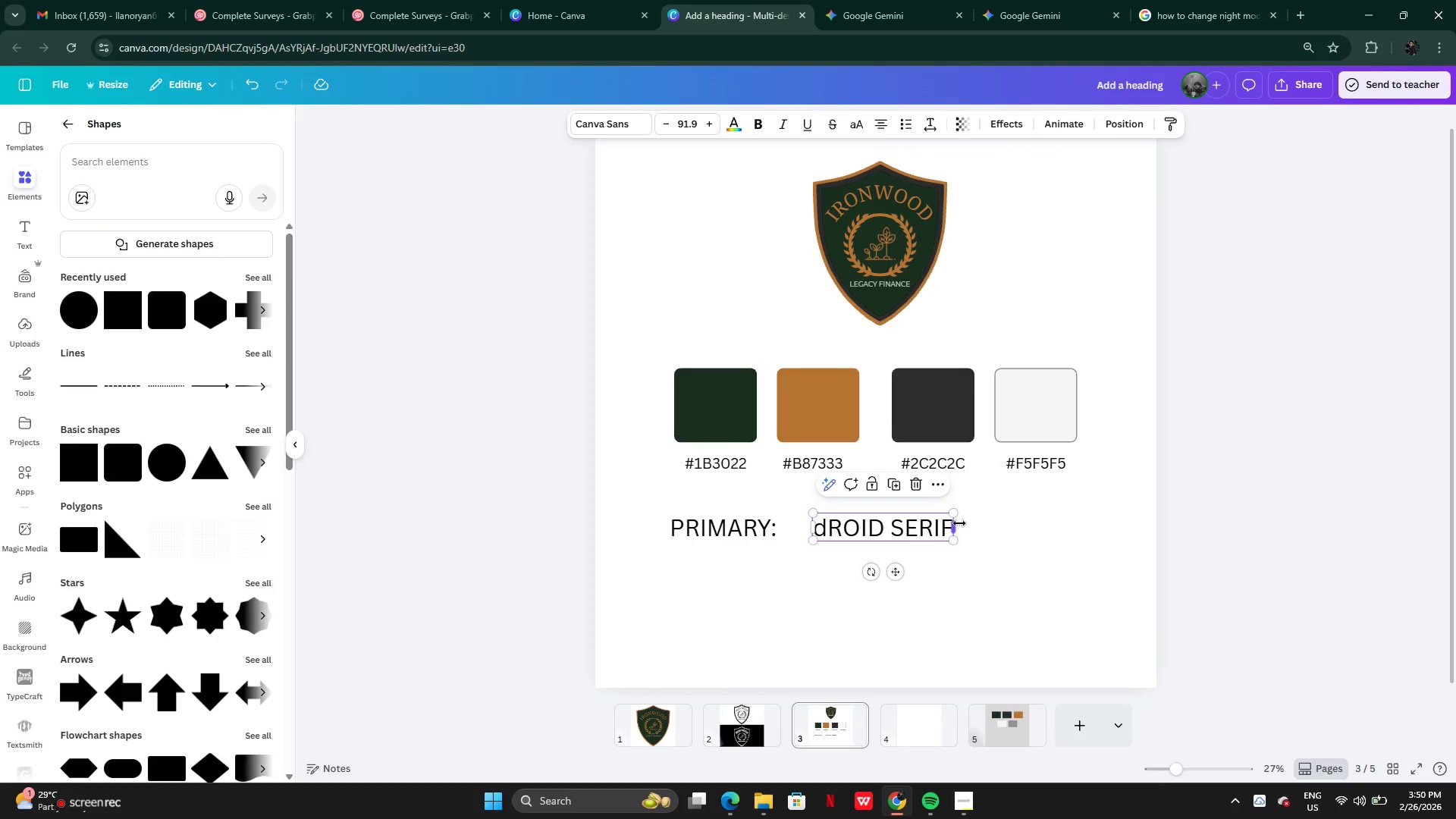 
hold_key(key=ControlLeft, duration=0.38)
 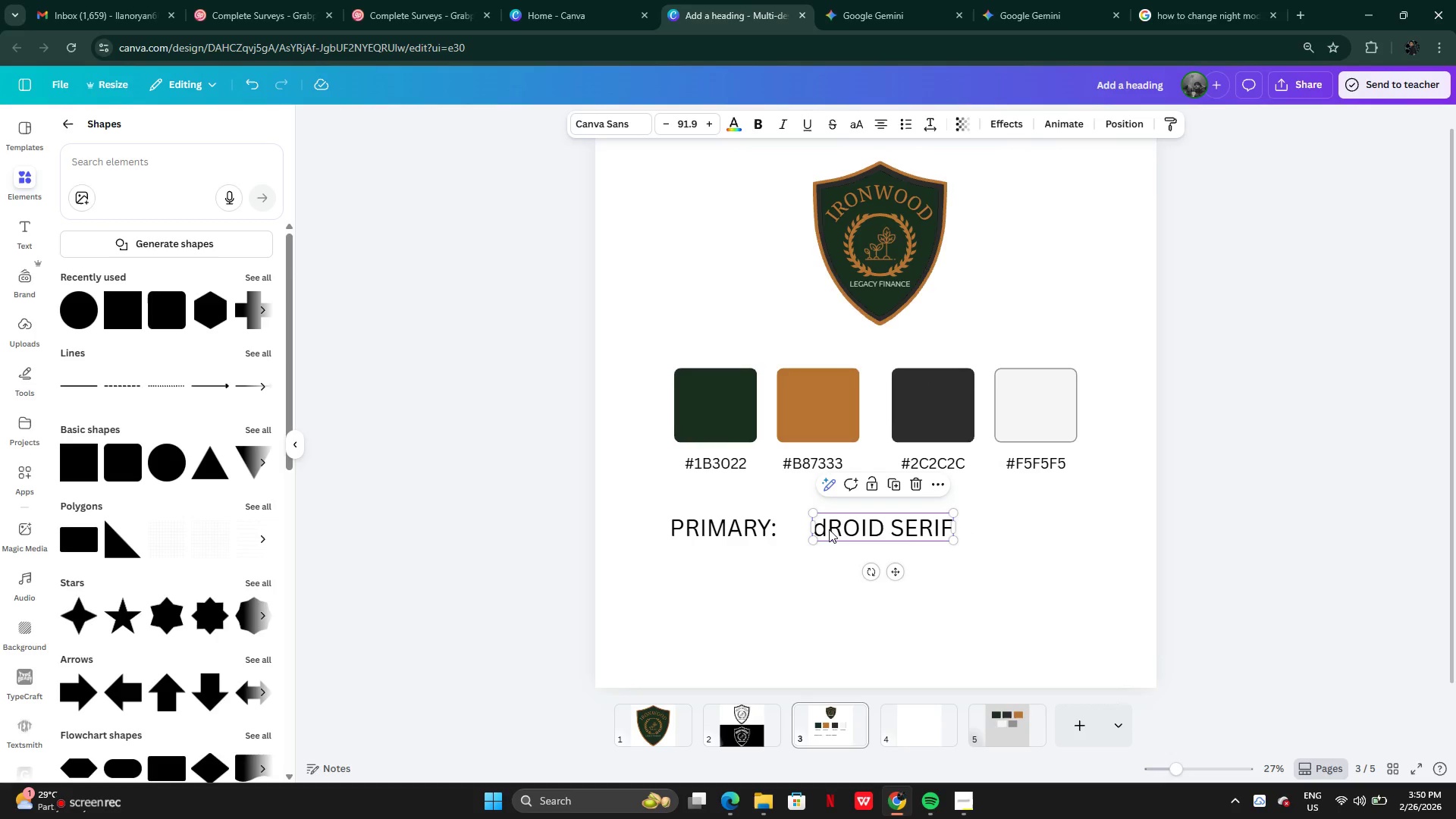 
double_click([829, 529])
 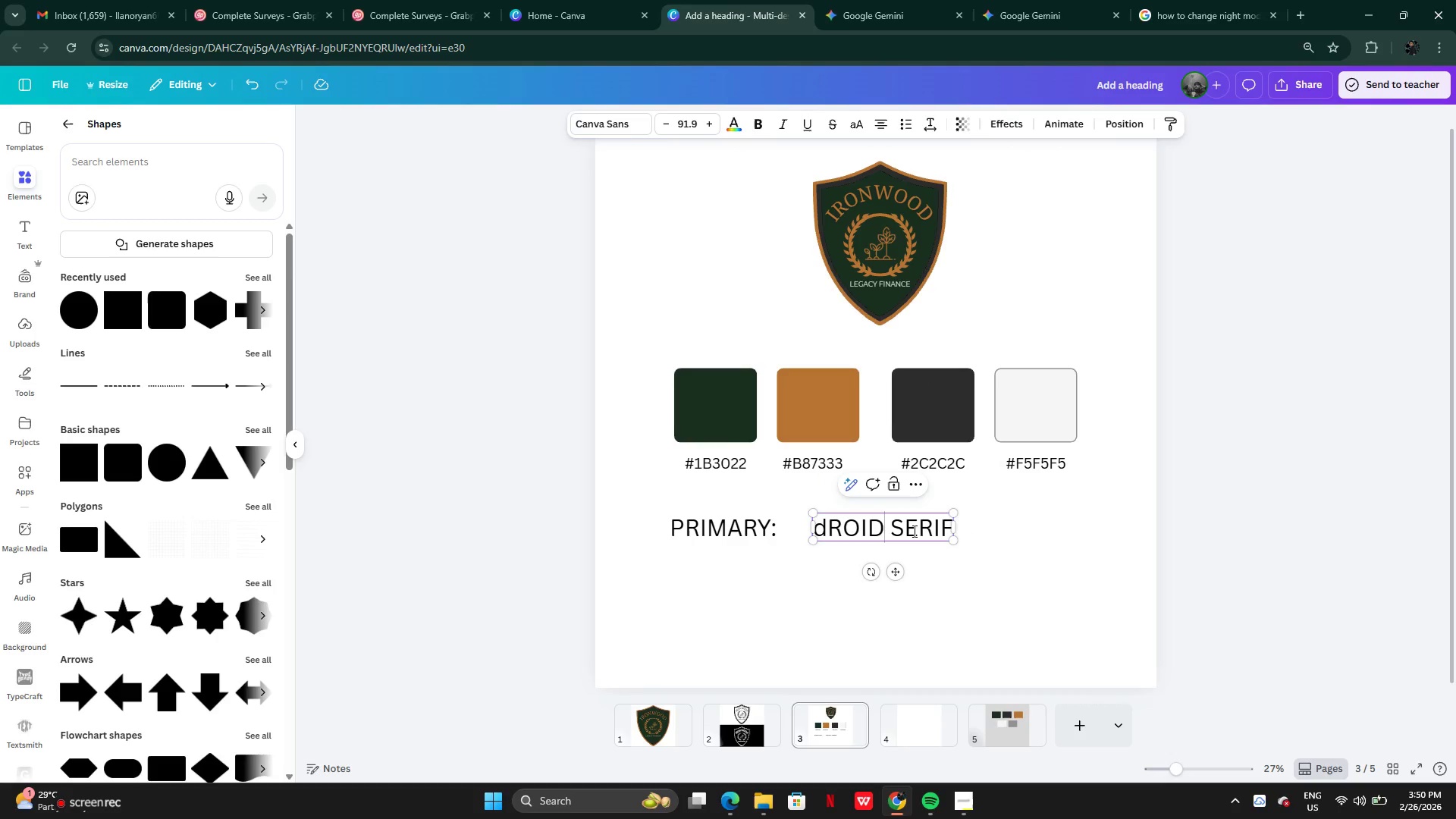 
double_click([1015, 536])
 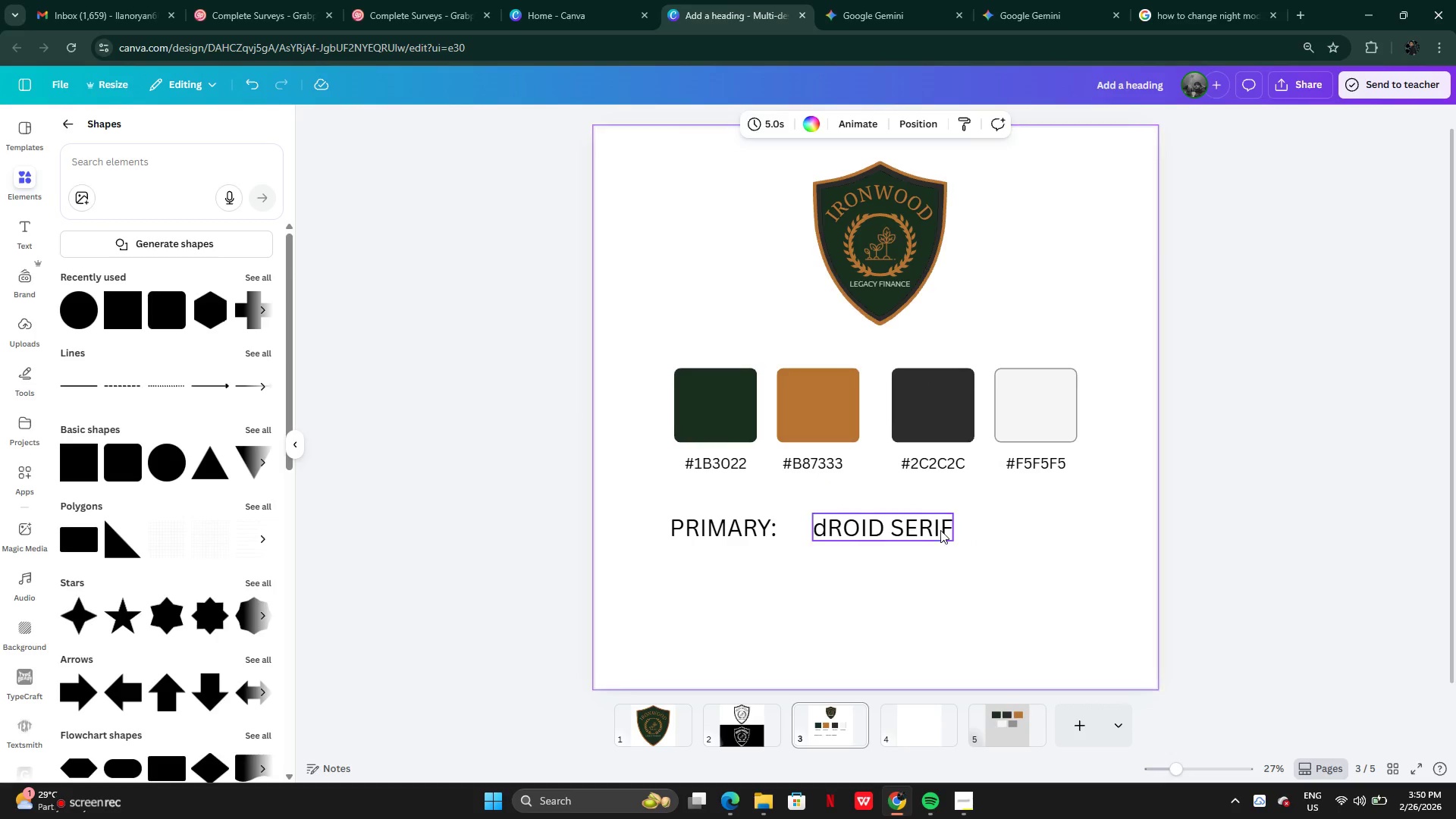 
left_click([940, 530])
 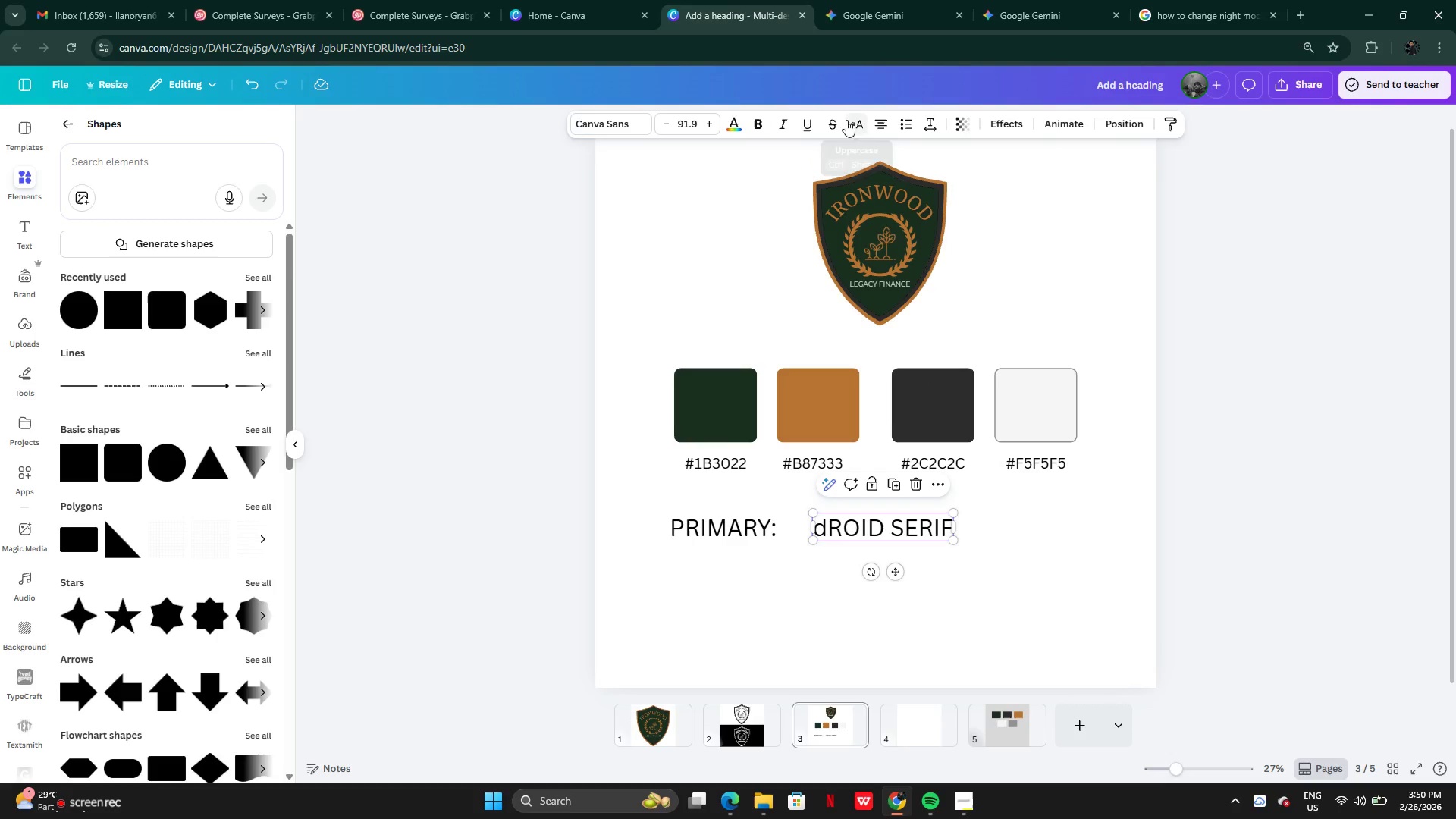 
left_click([855, 127])
 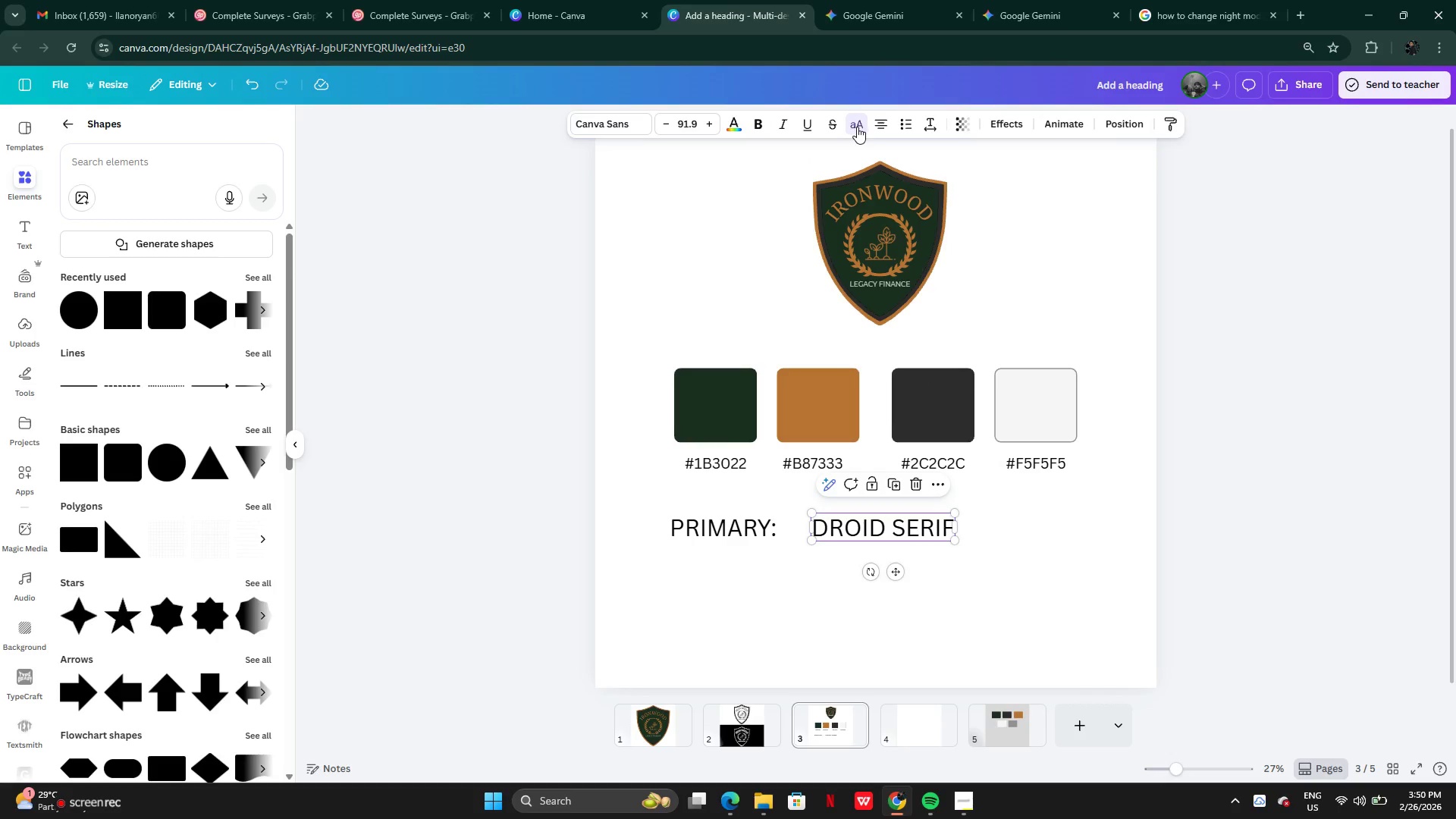 
left_click([857, 127])
 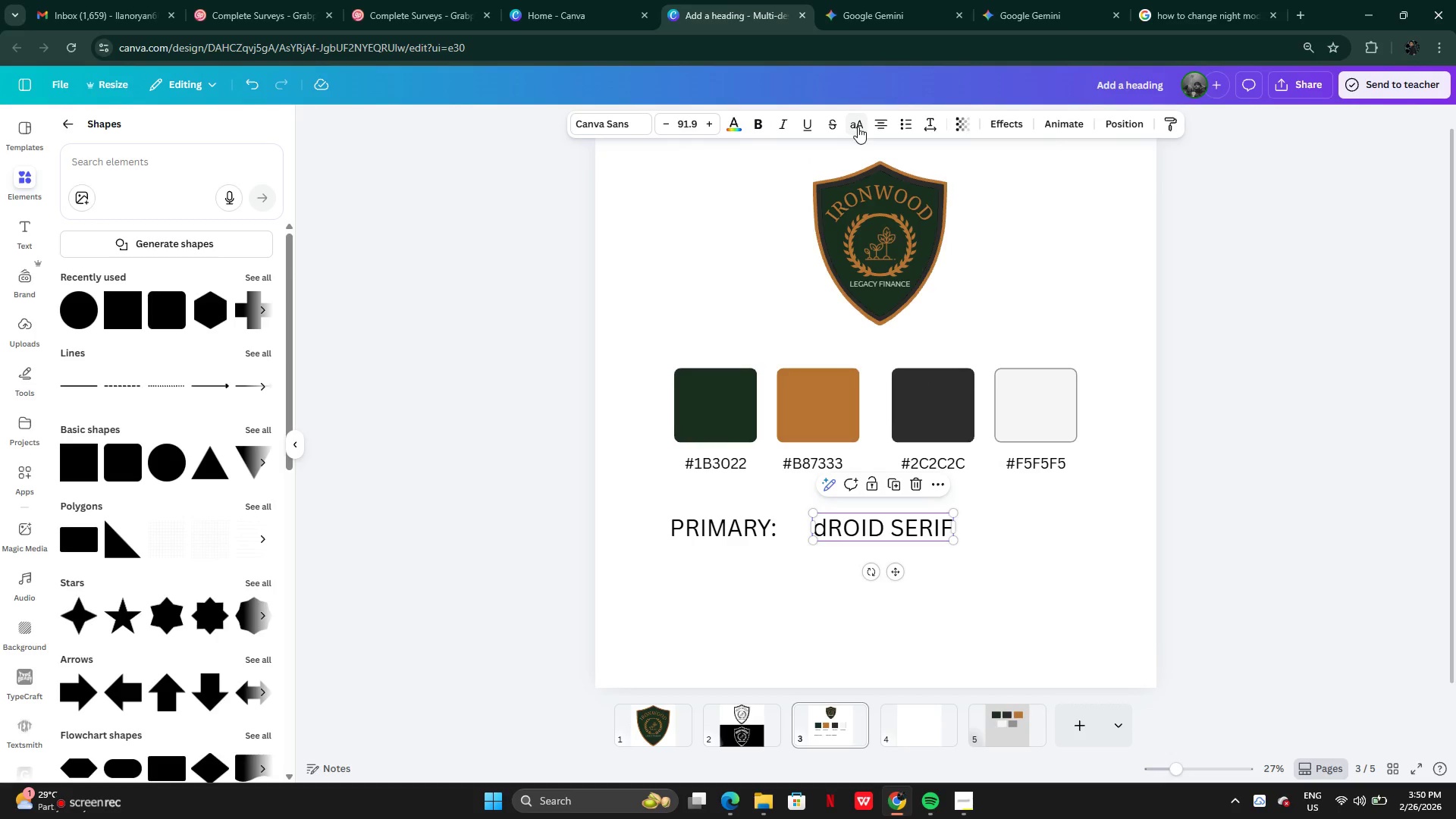 
left_click([858, 125])
 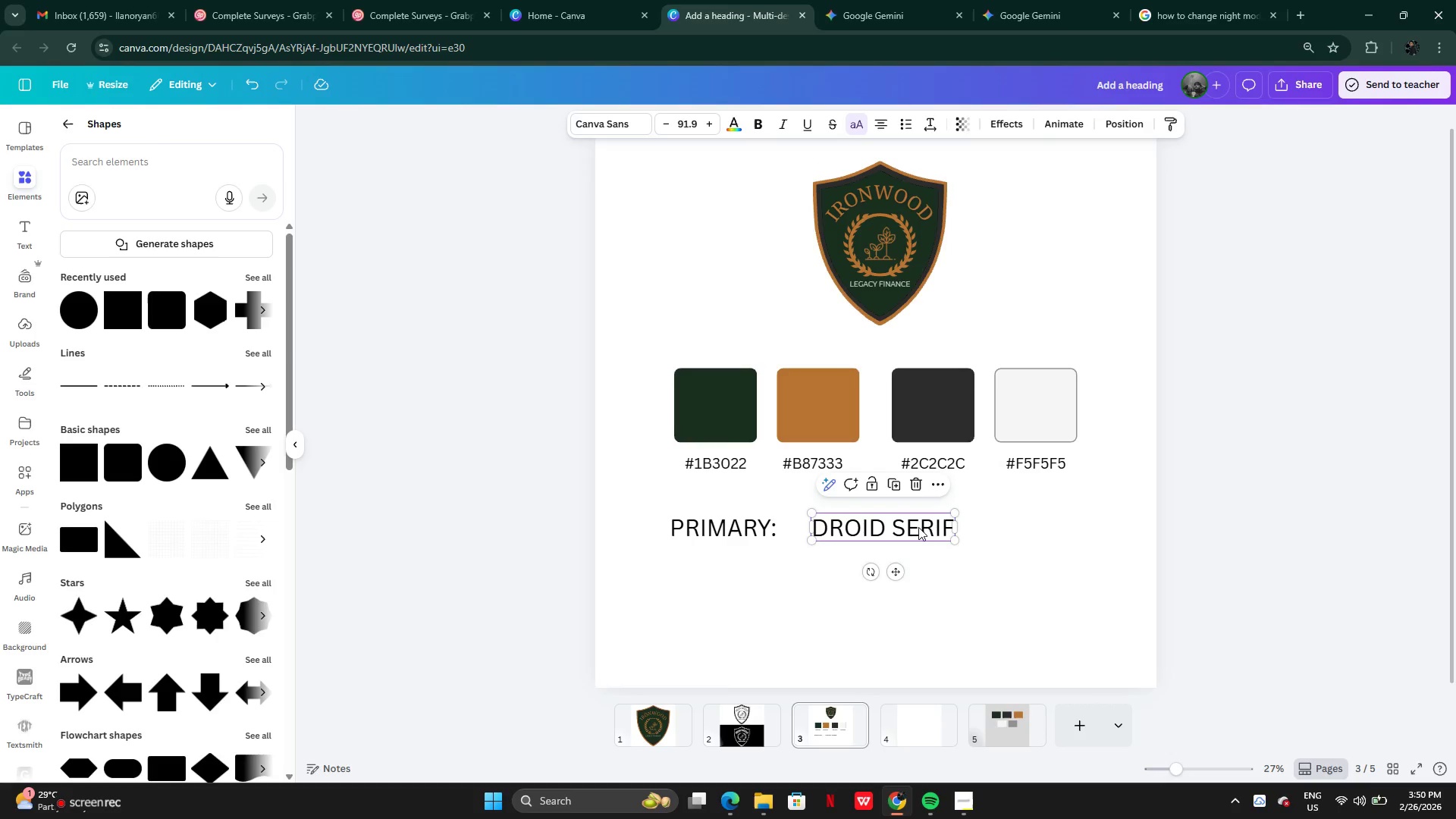 
double_click([921, 527])
 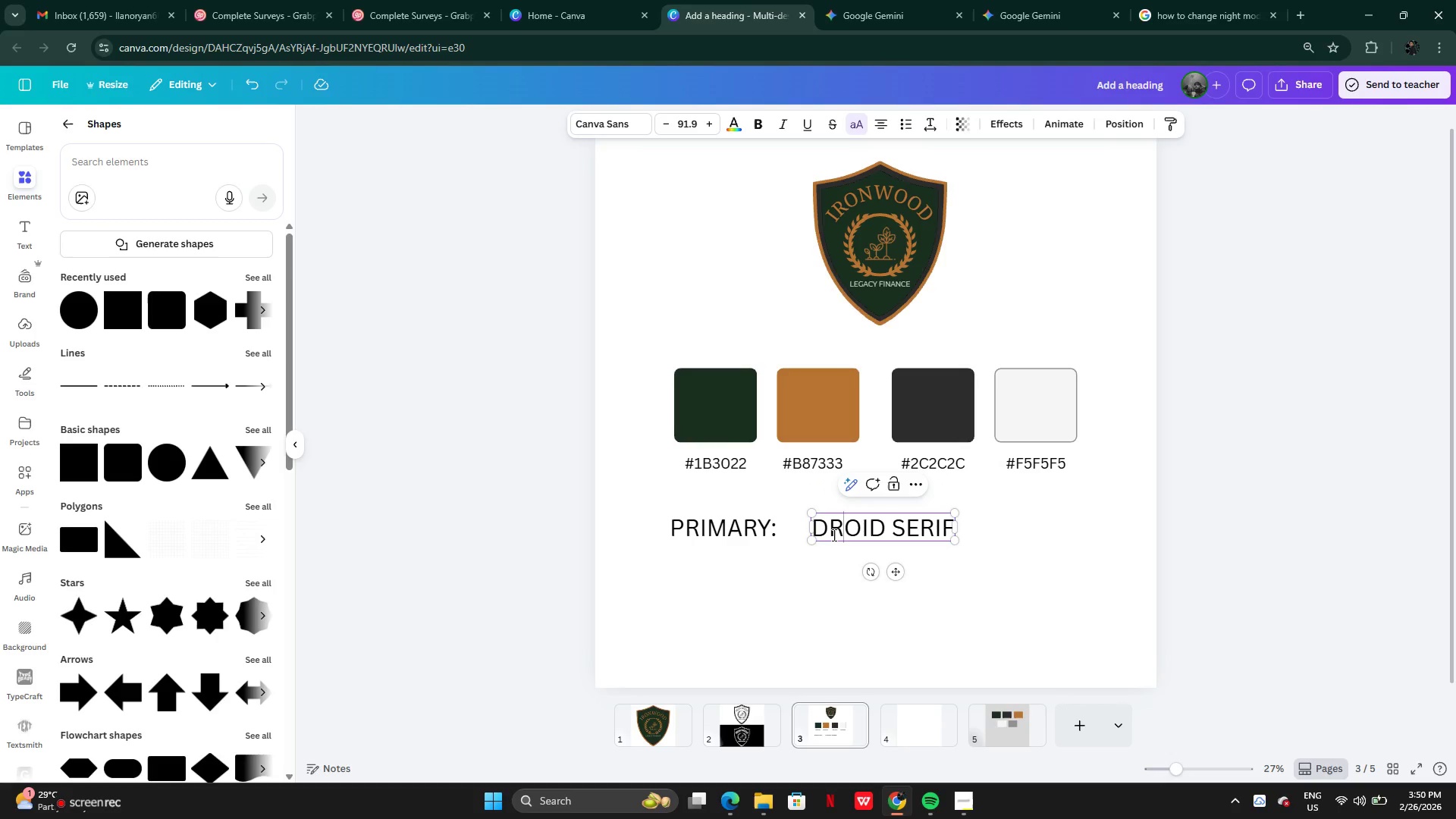 
left_click_drag(start_coordinate=[833, 535], to_coordinate=[976, 533])
 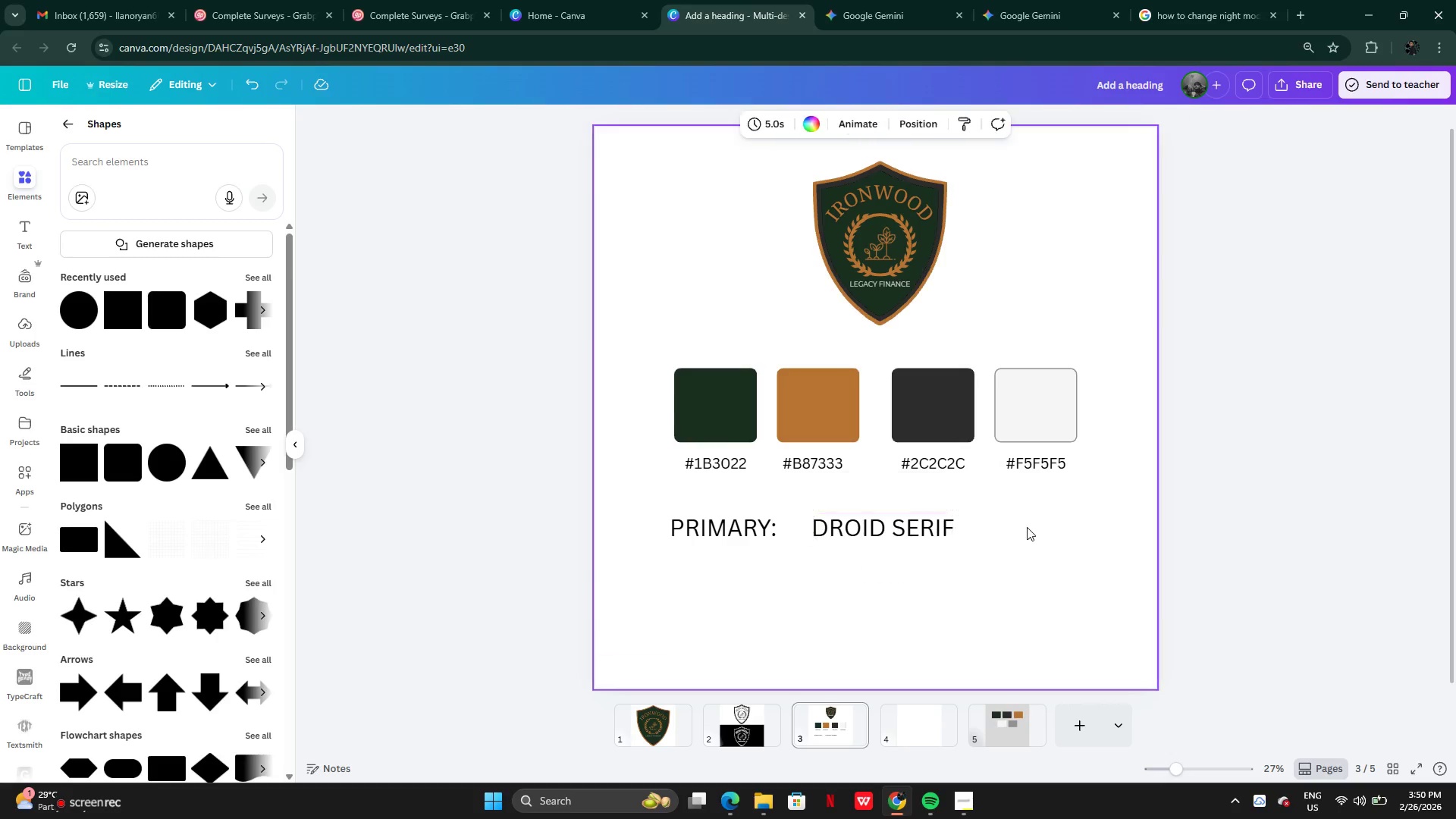 
double_click([1027, 527])
 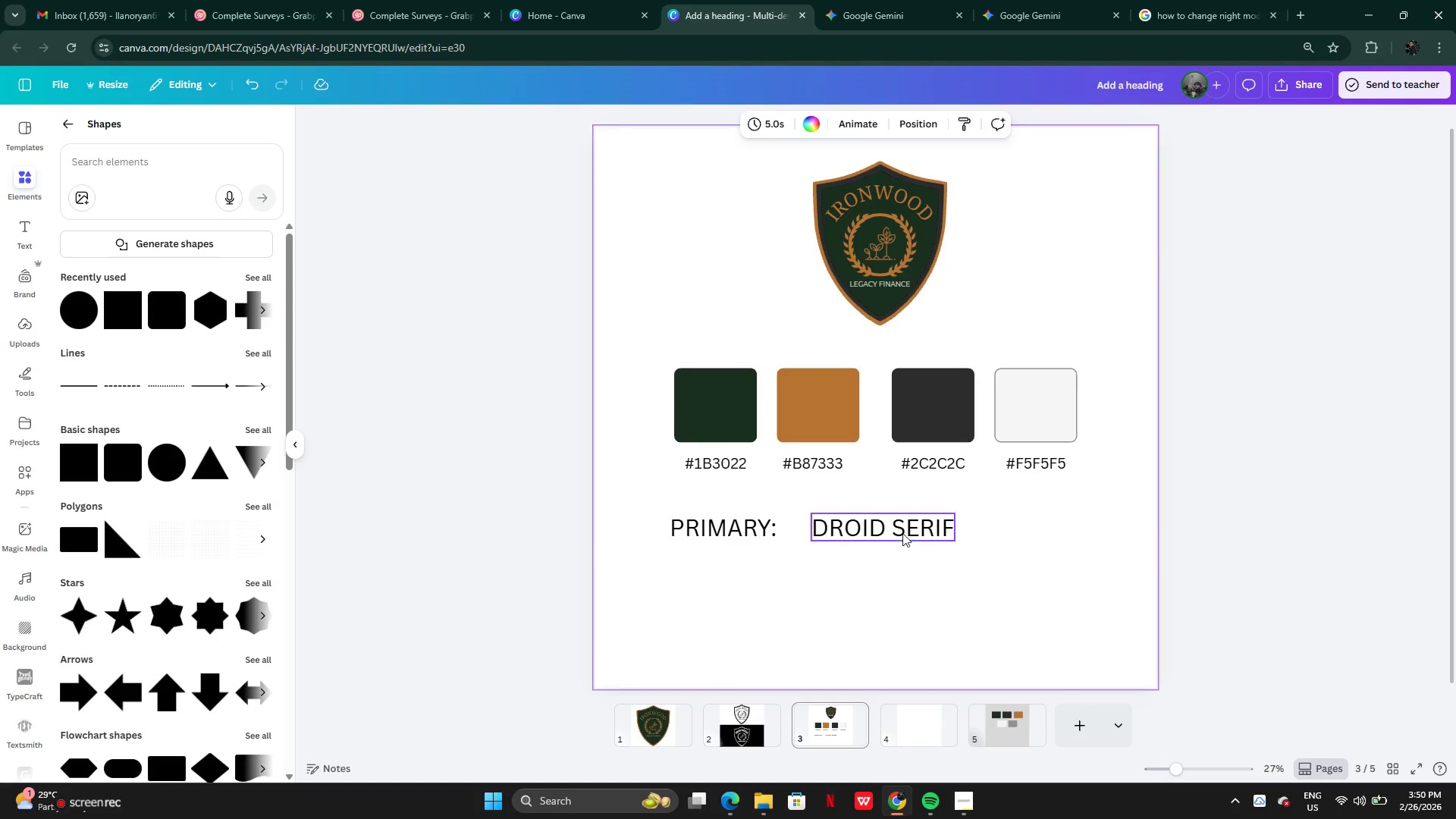 
triple_click([902, 533])
 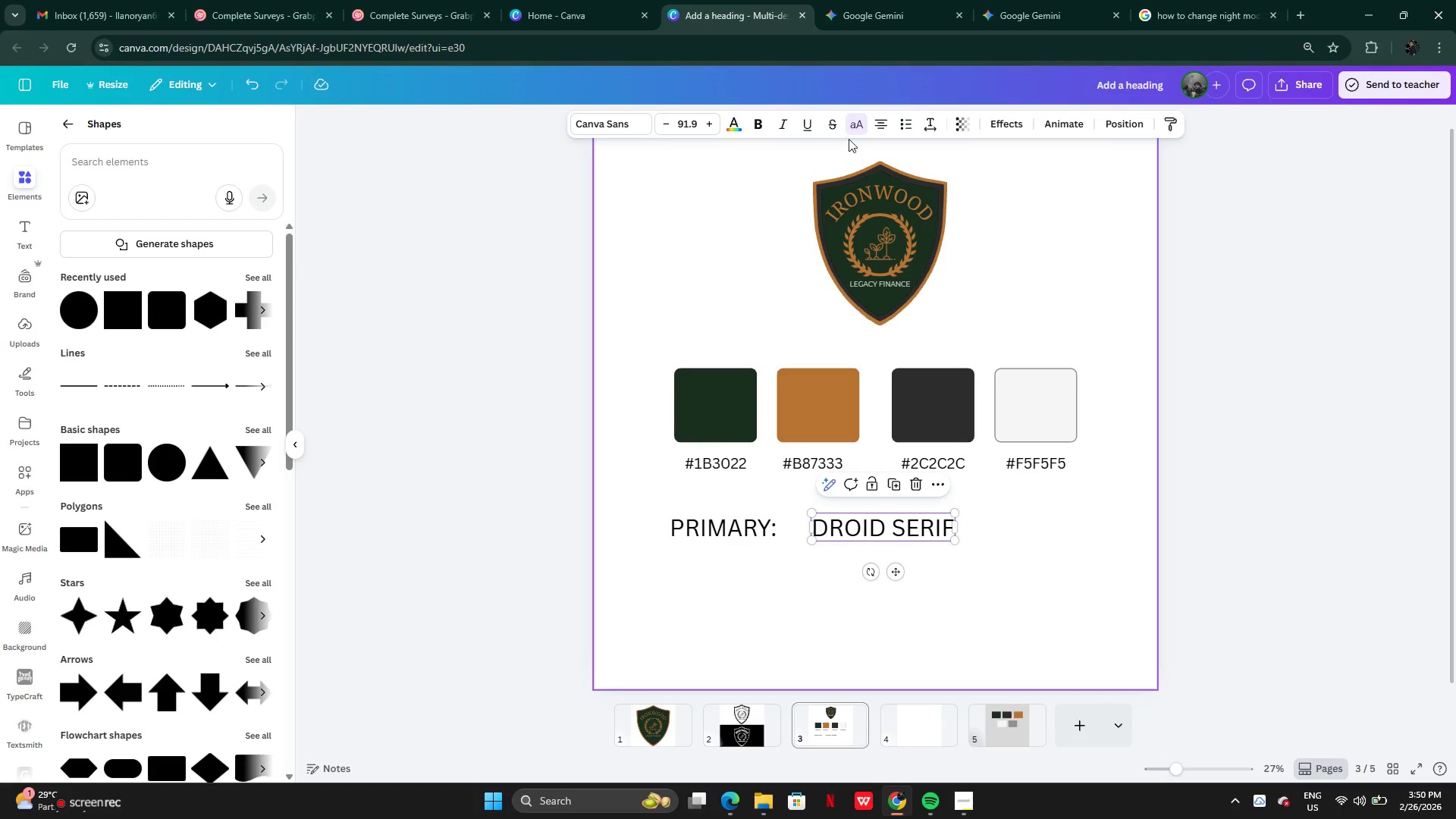 
left_click([859, 119])
 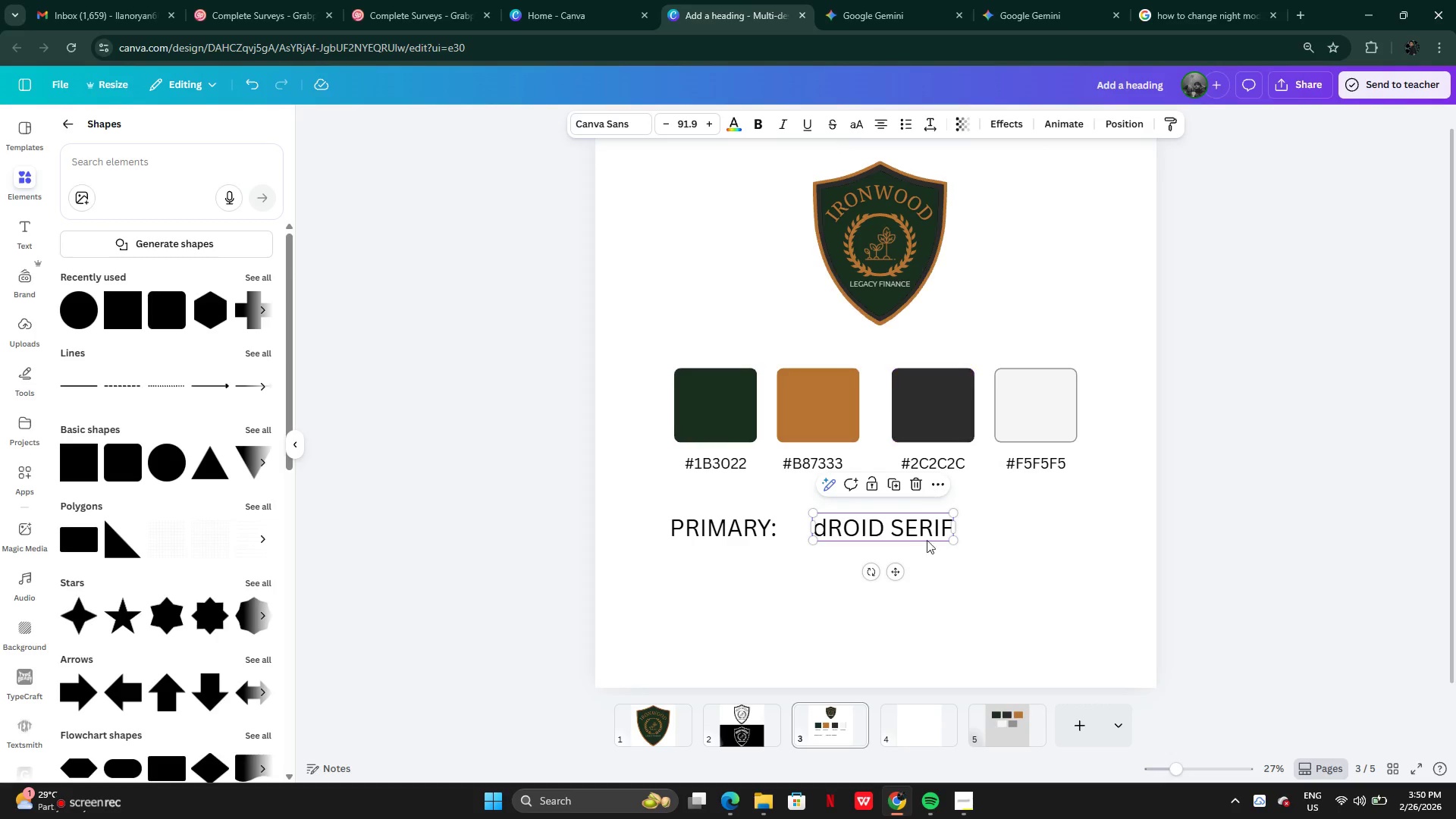 
left_click([936, 525])
 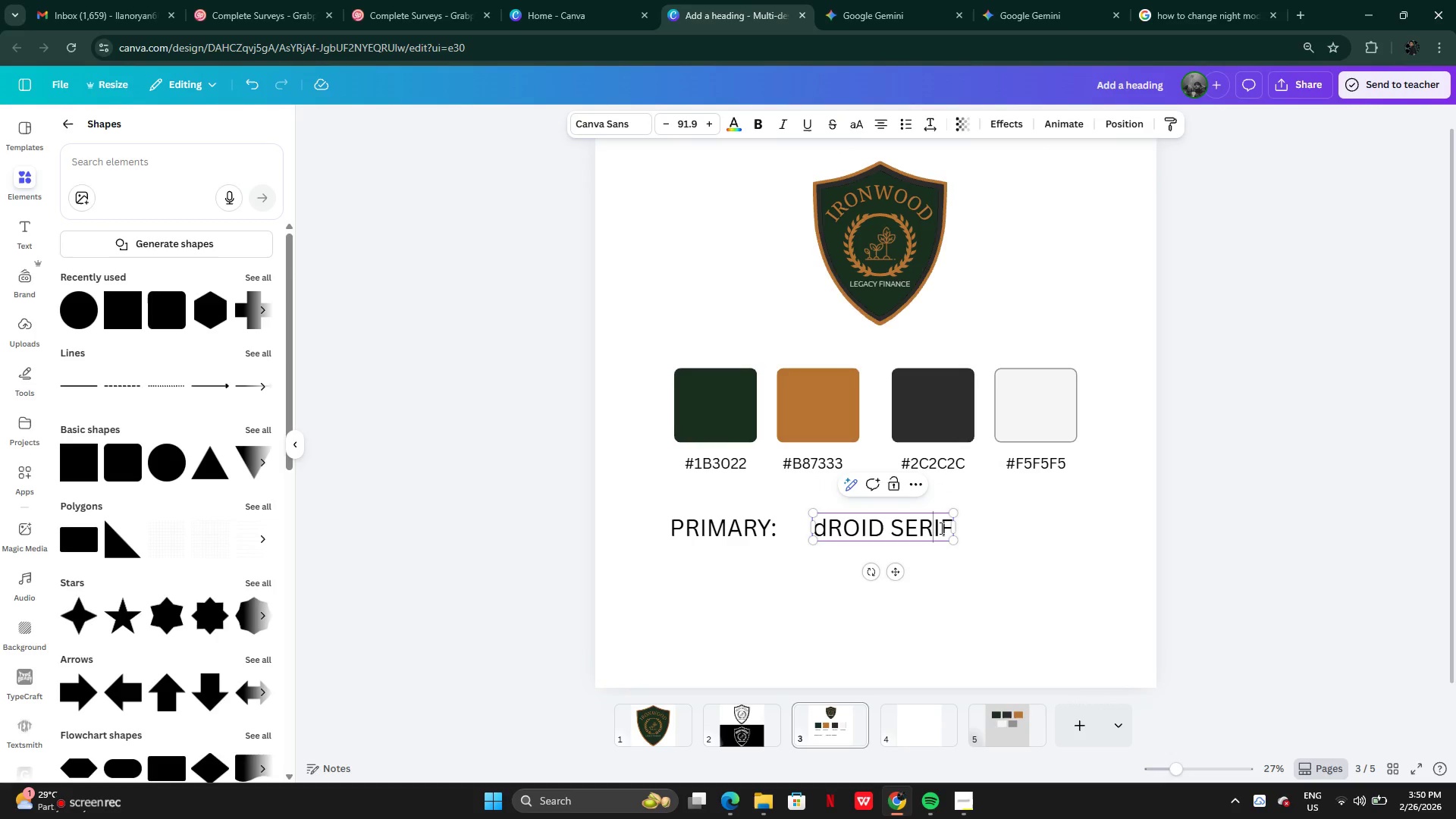 
key(Shift+ShiftLeft)
 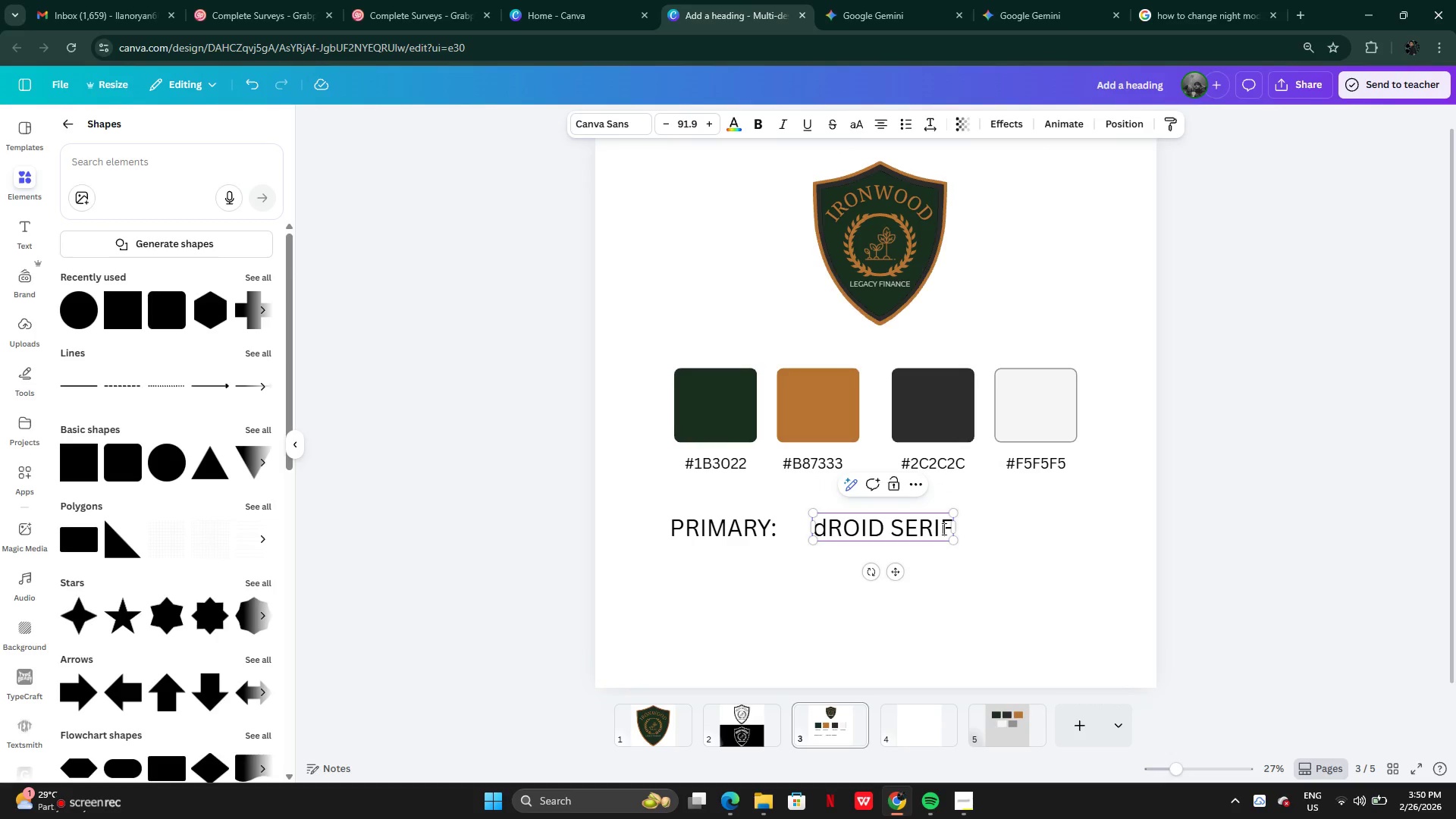 
left_click([943, 529])
 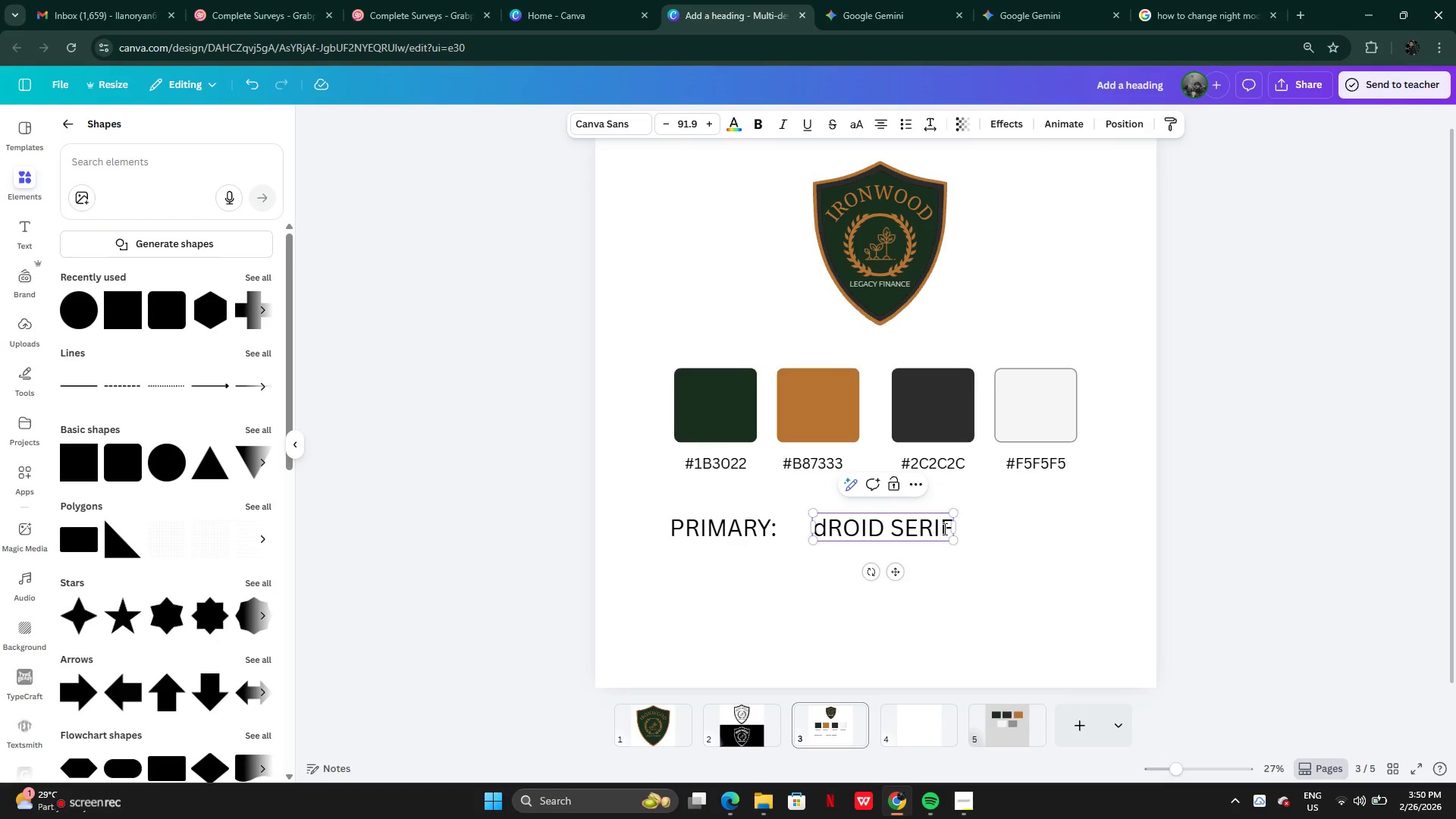 
key(CapsLock)
 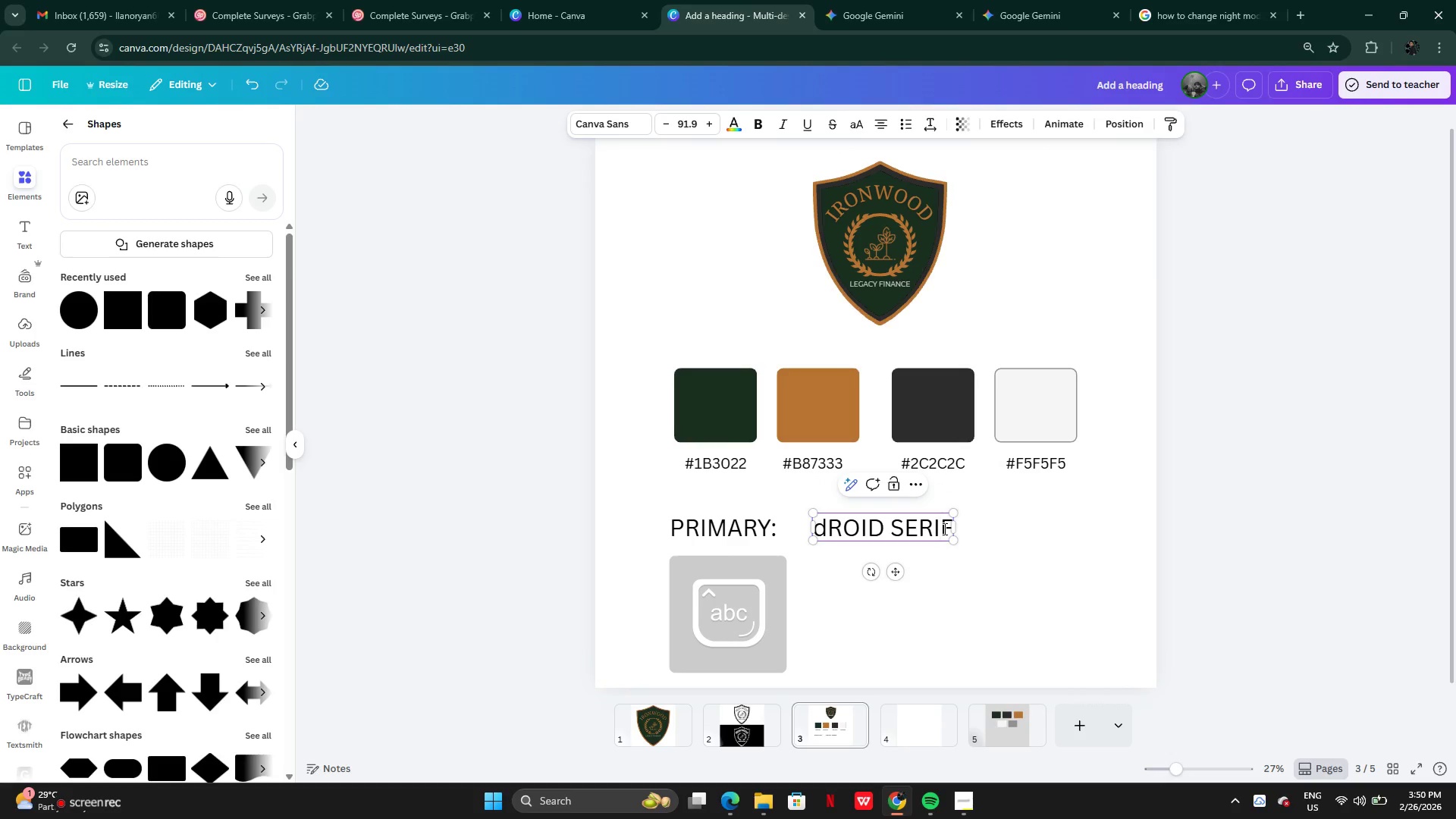 
key(ArrowRight)
 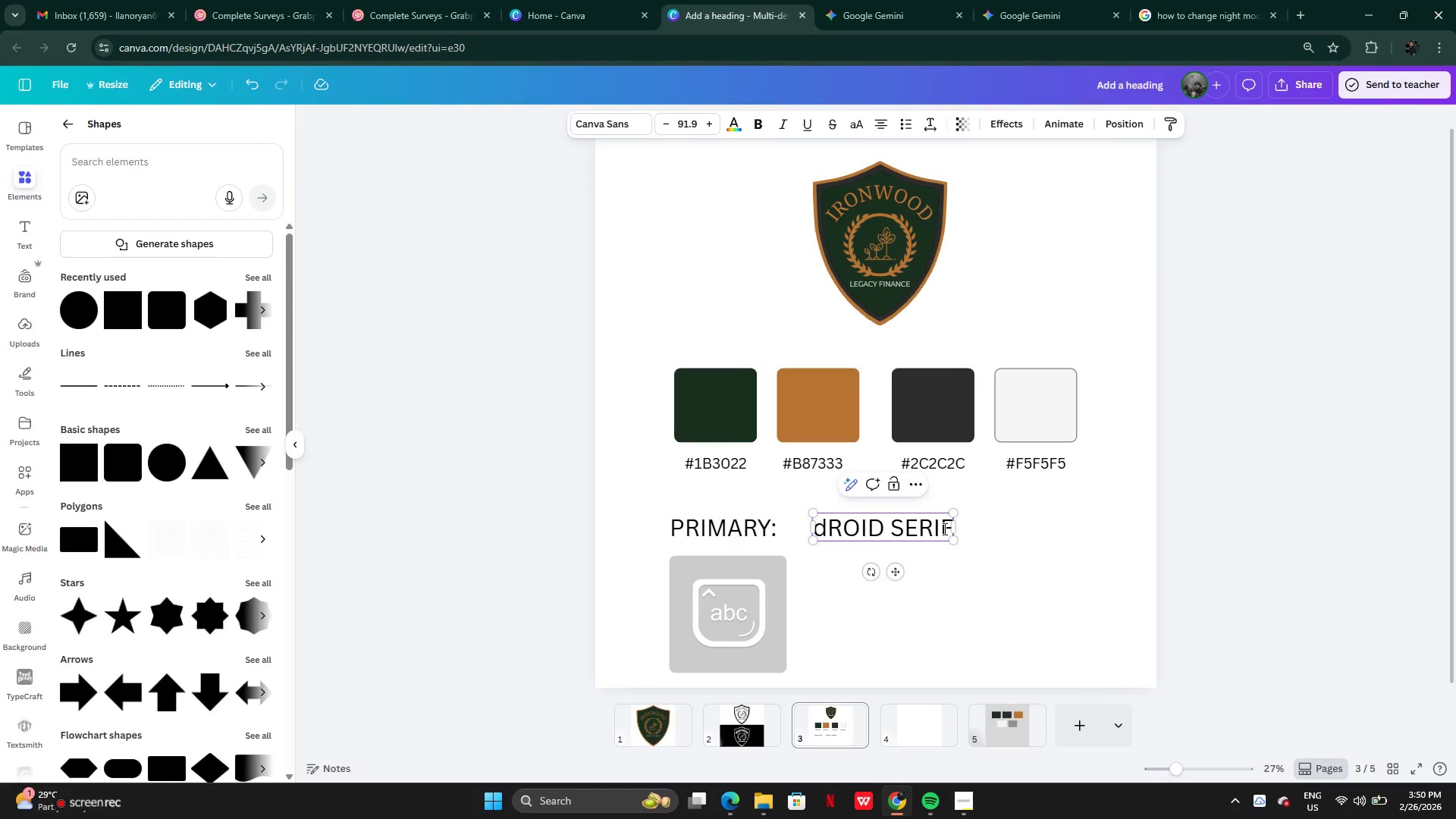 
hold_key(key=Backslash, duration=0.56)
 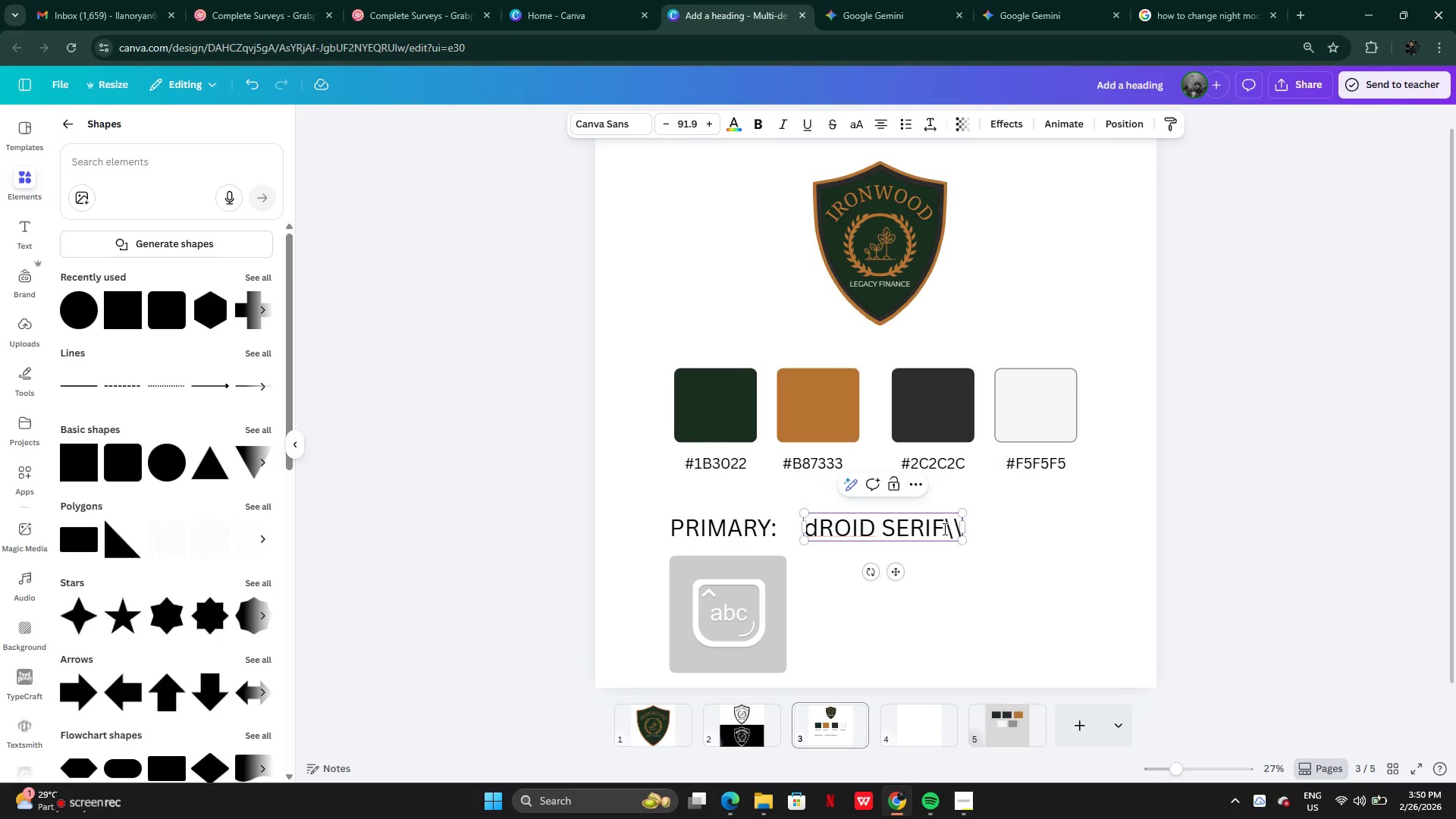 
key(Backspace)
key(Backspace)
key(Backspace)
key(Backspace)
type(Droid Seirf)
 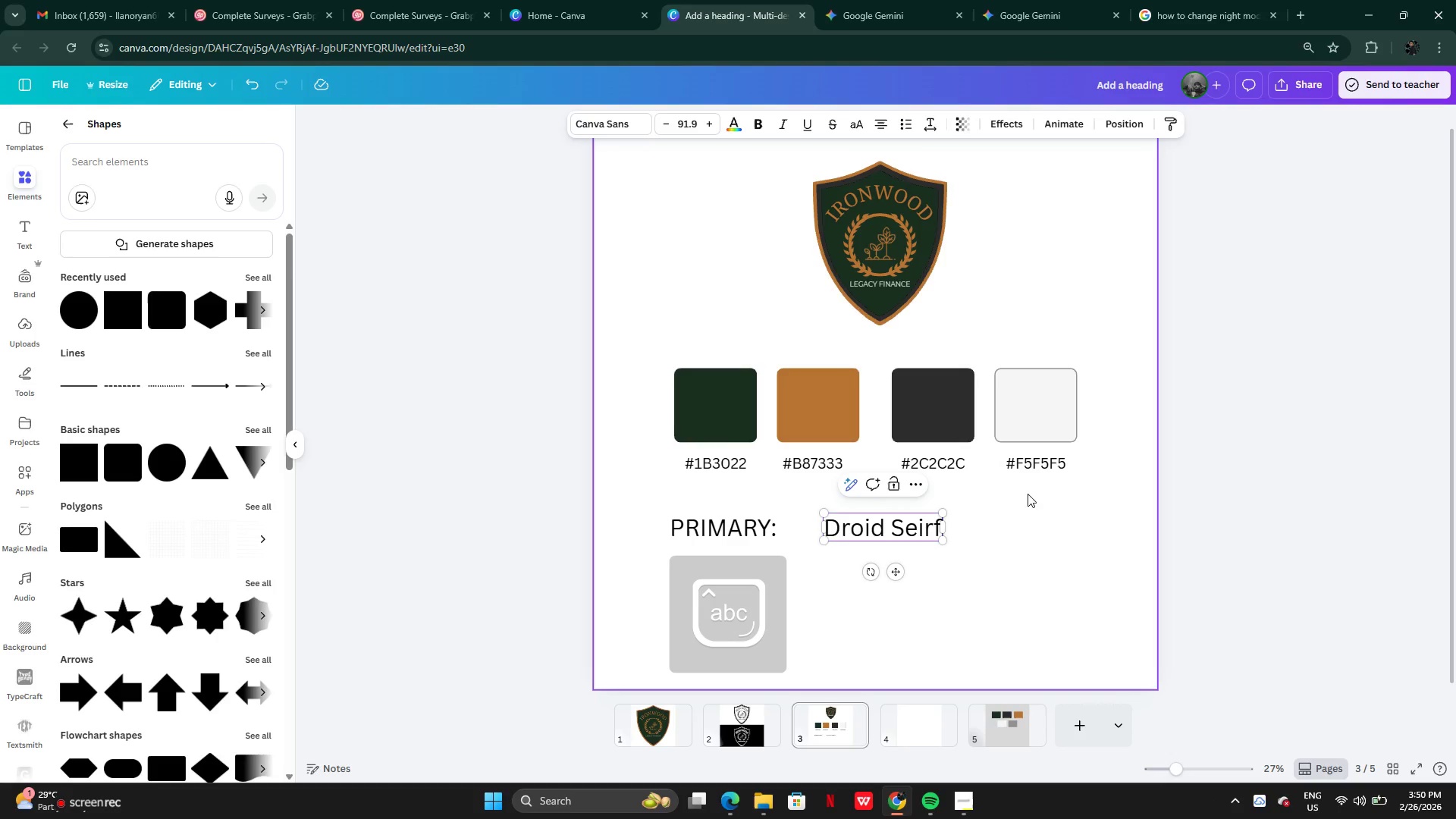 
key(Backspace)
key(Backspace)
type(rif)
 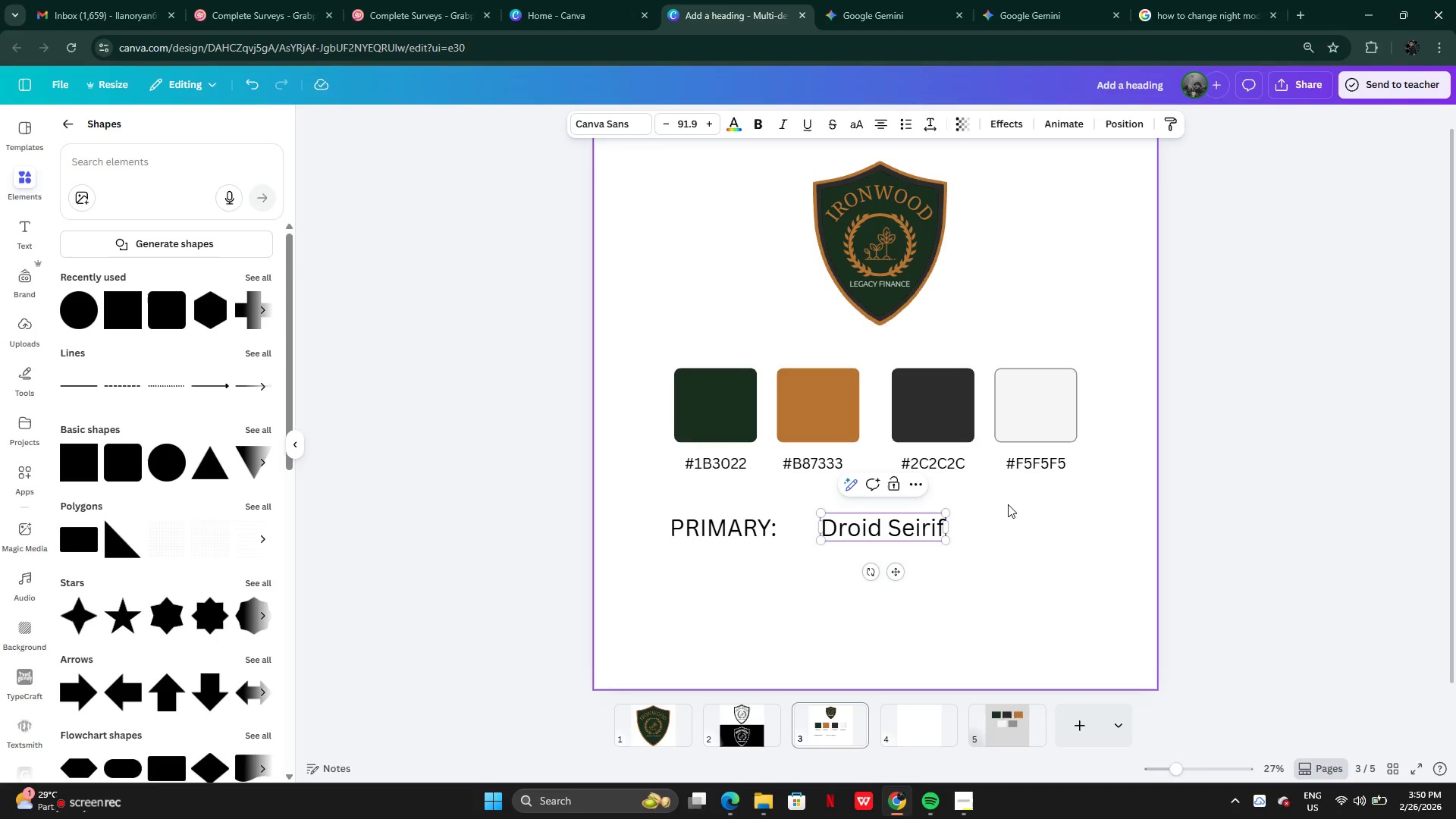 
key(ArrowLeft)
 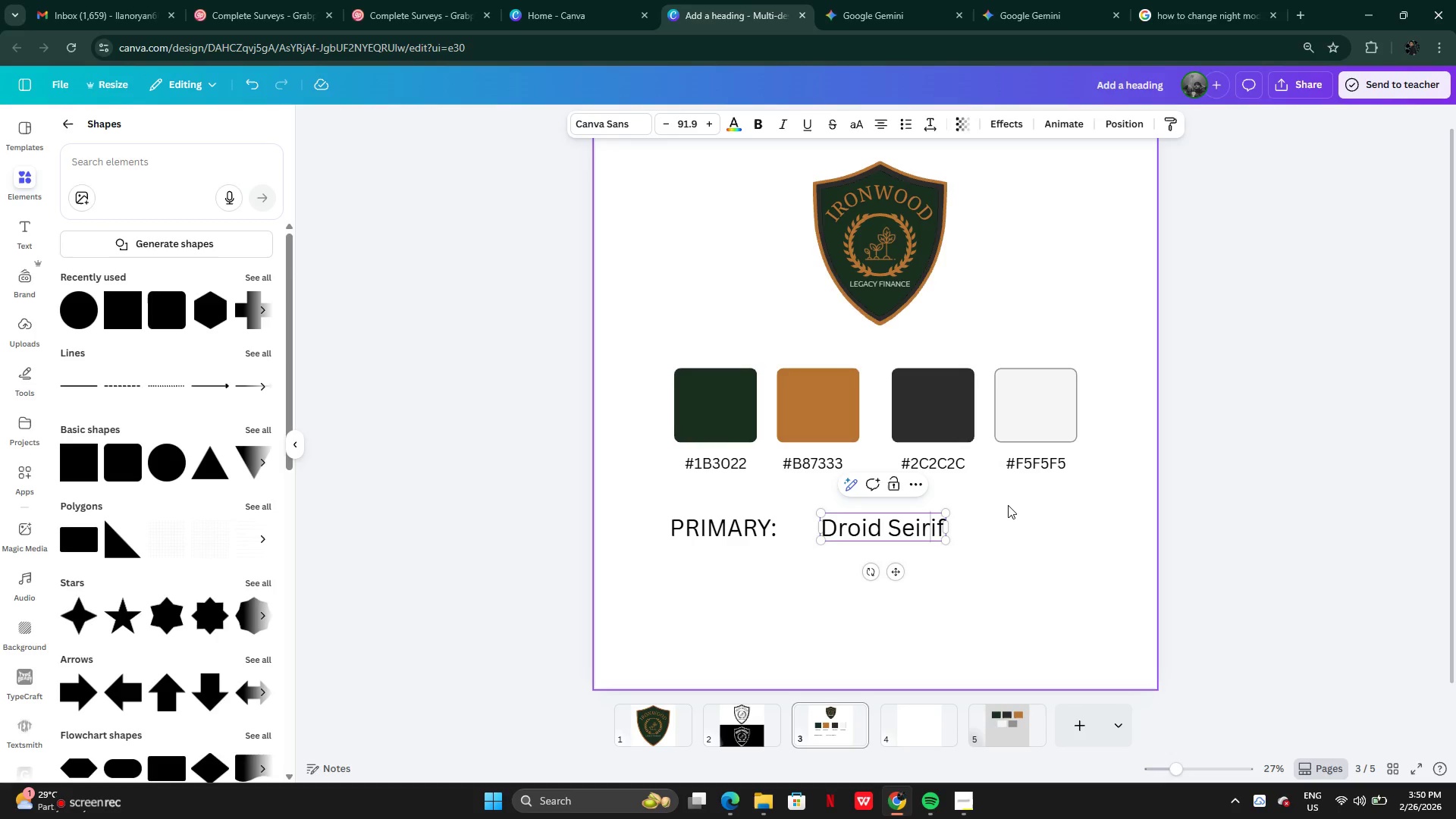 
key(ArrowLeft)
 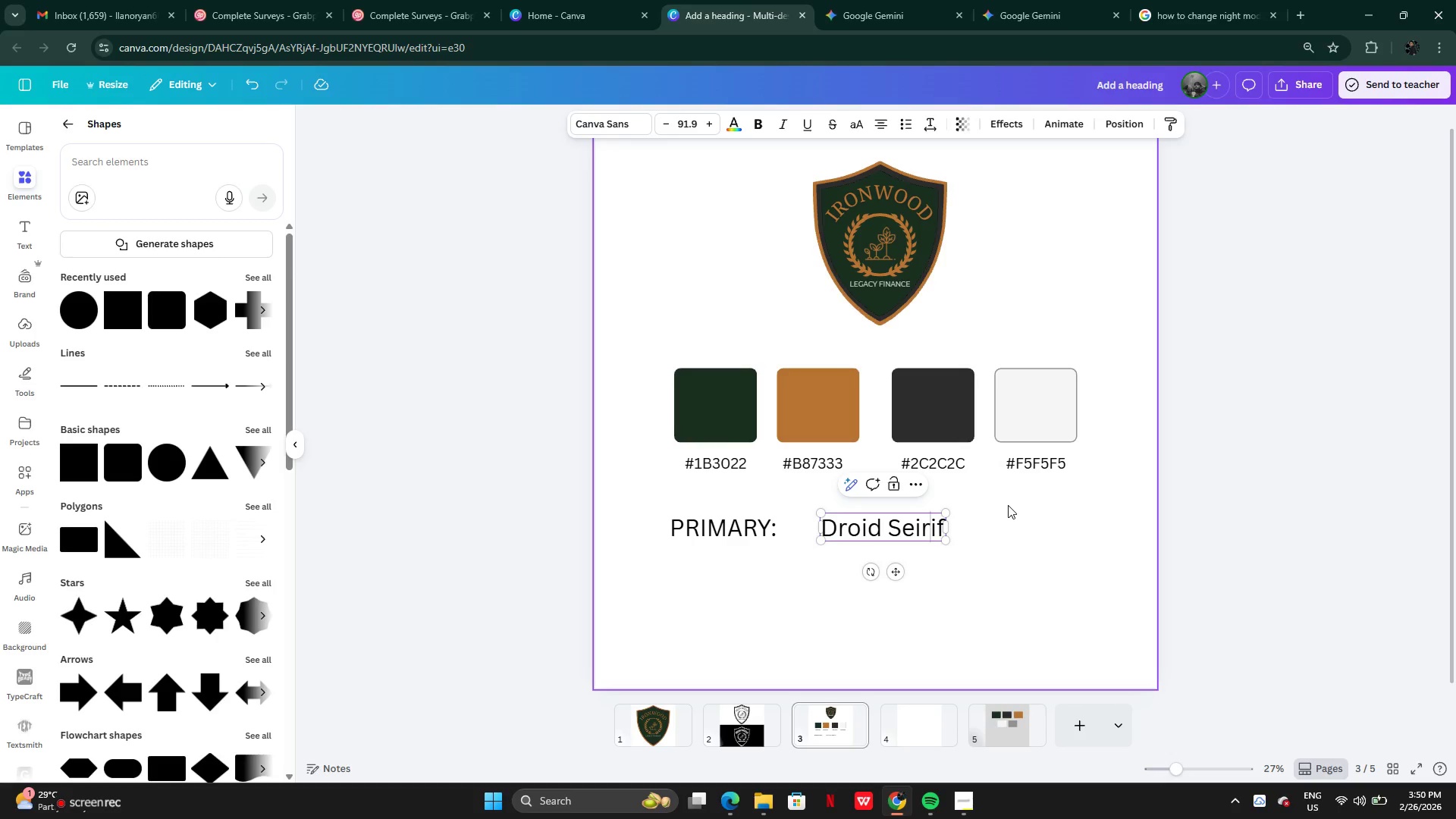 
key(ArrowLeft)
 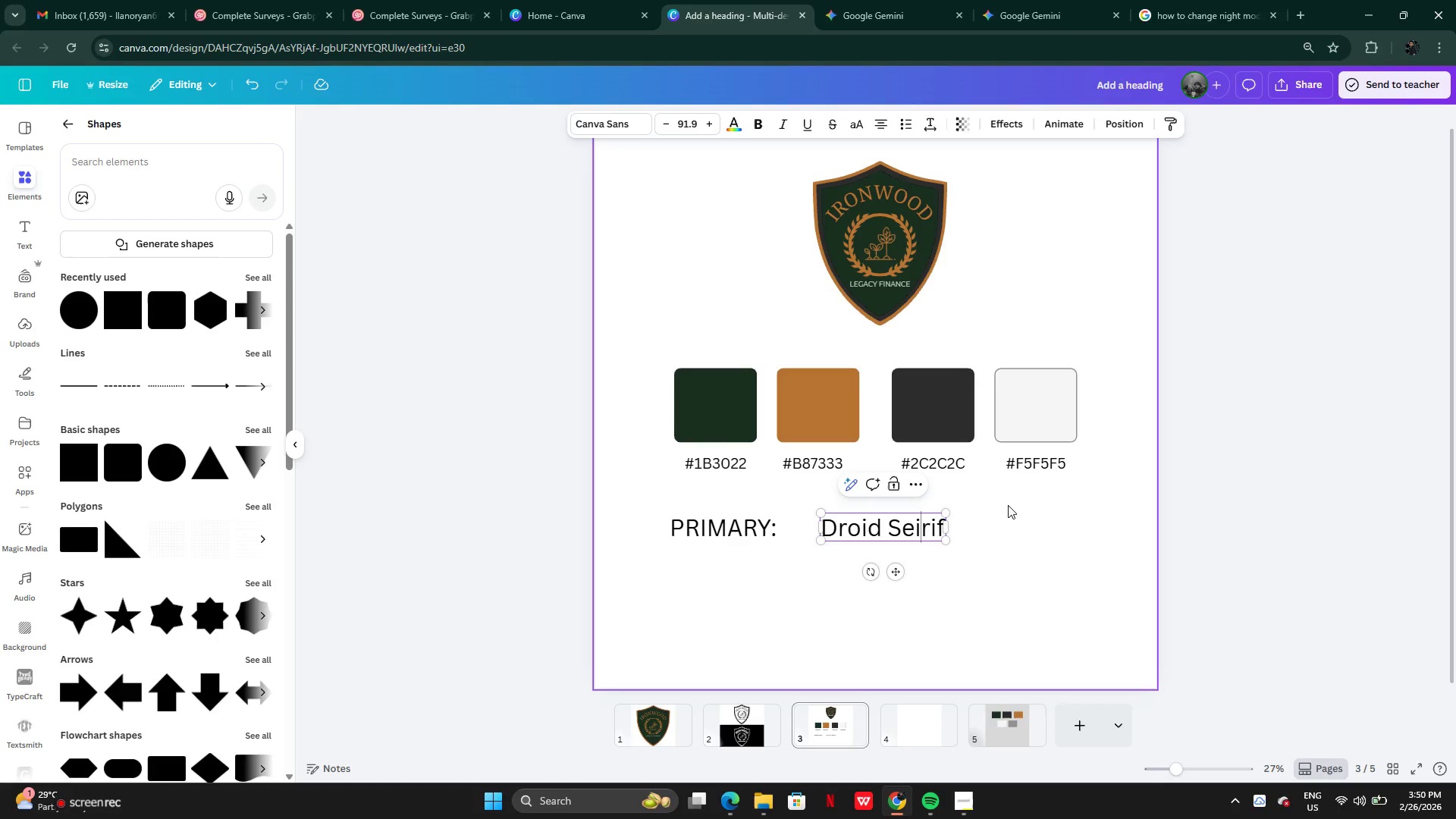 
key(Backspace)
 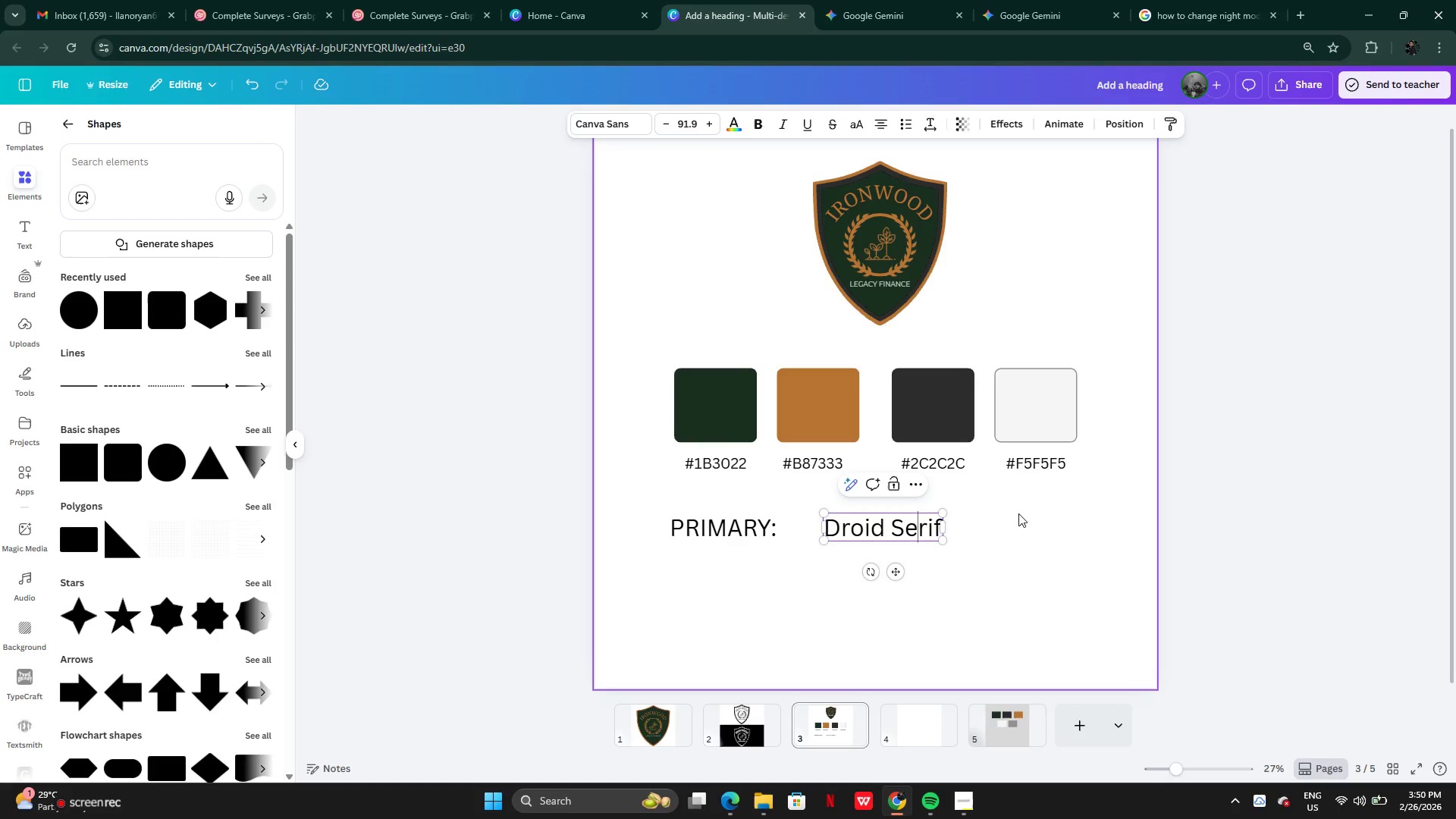 
left_click([1031, 517])
 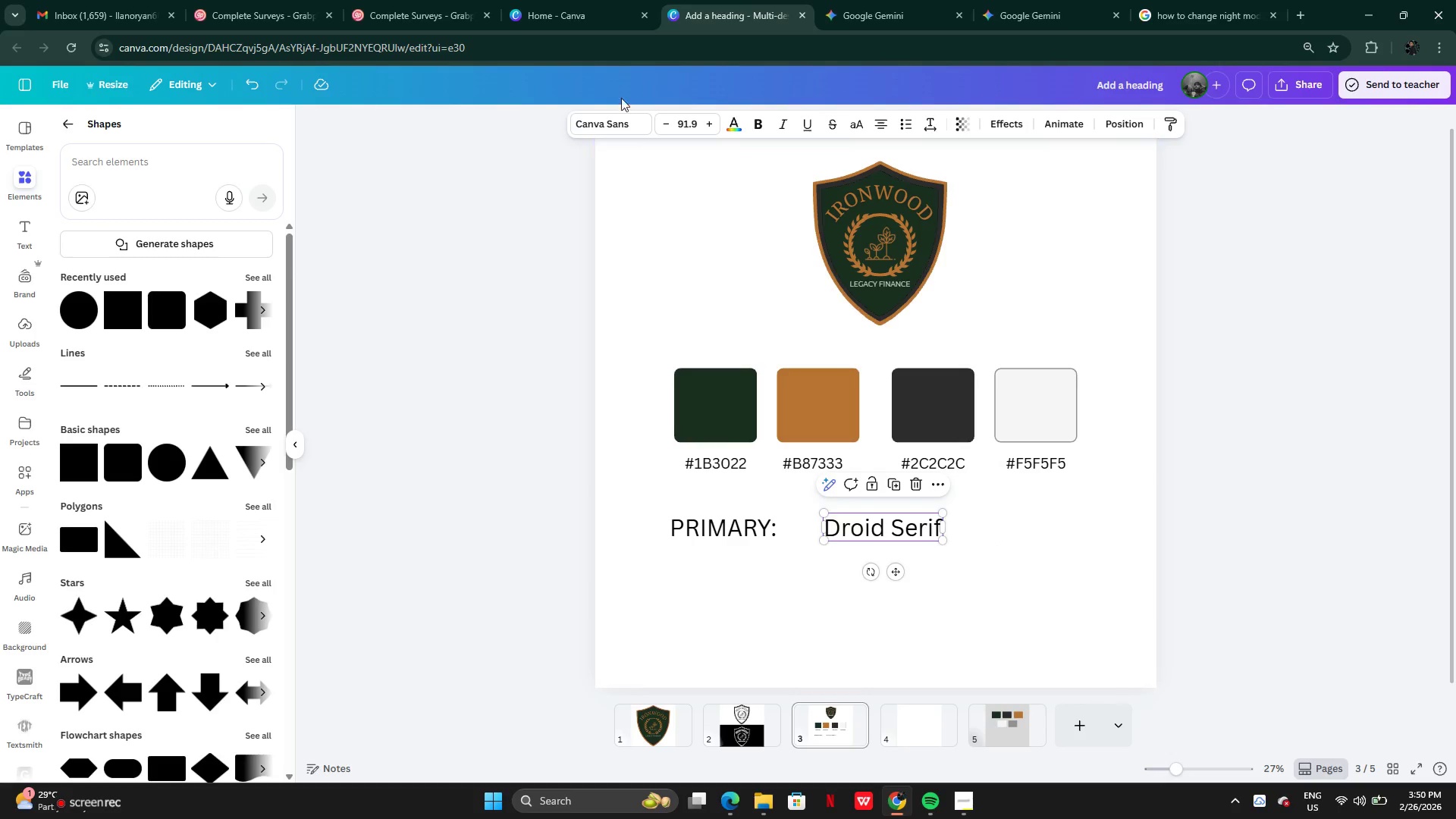 
left_click([617, 118])
 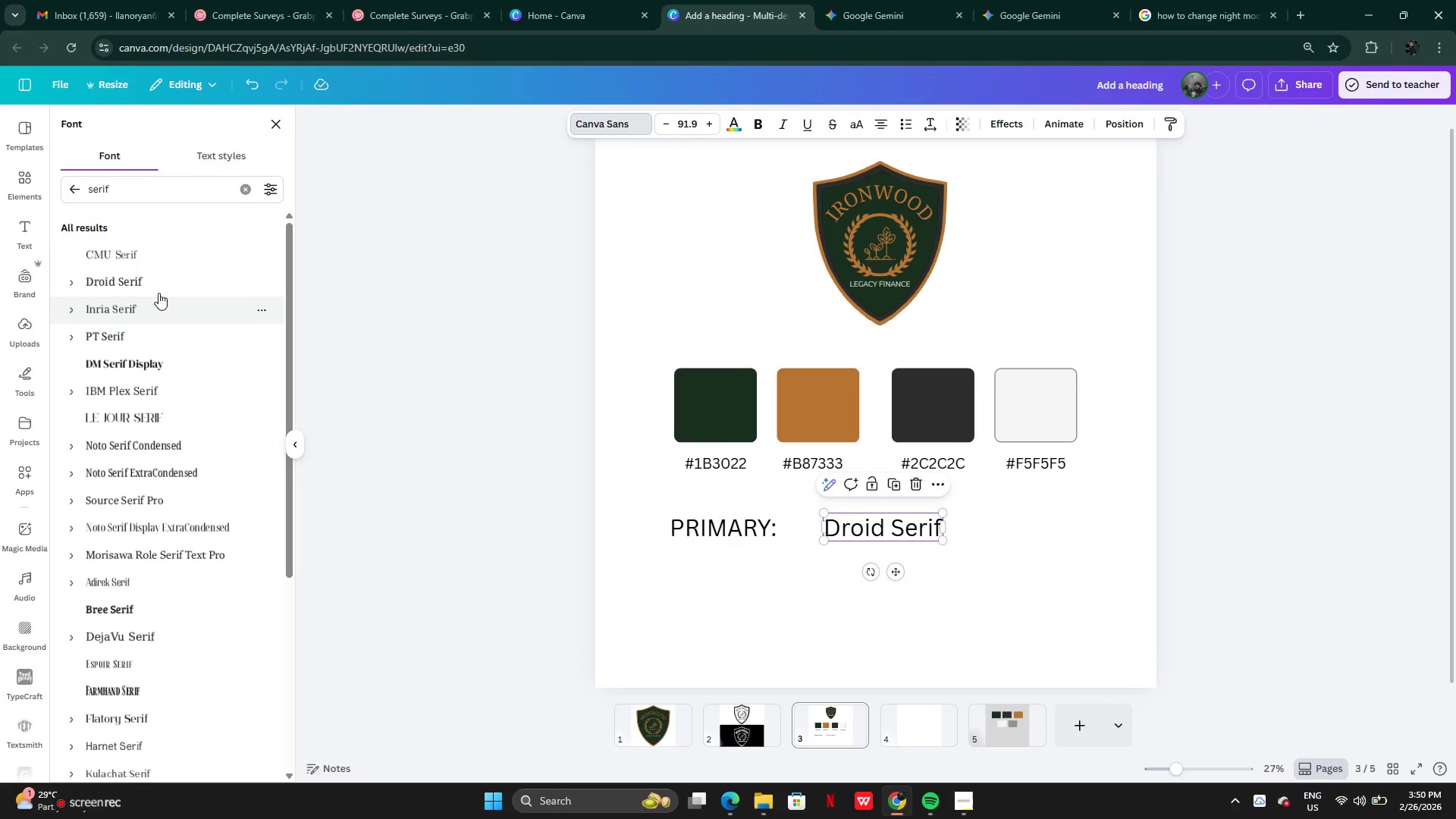 
left_click([152, 278])
 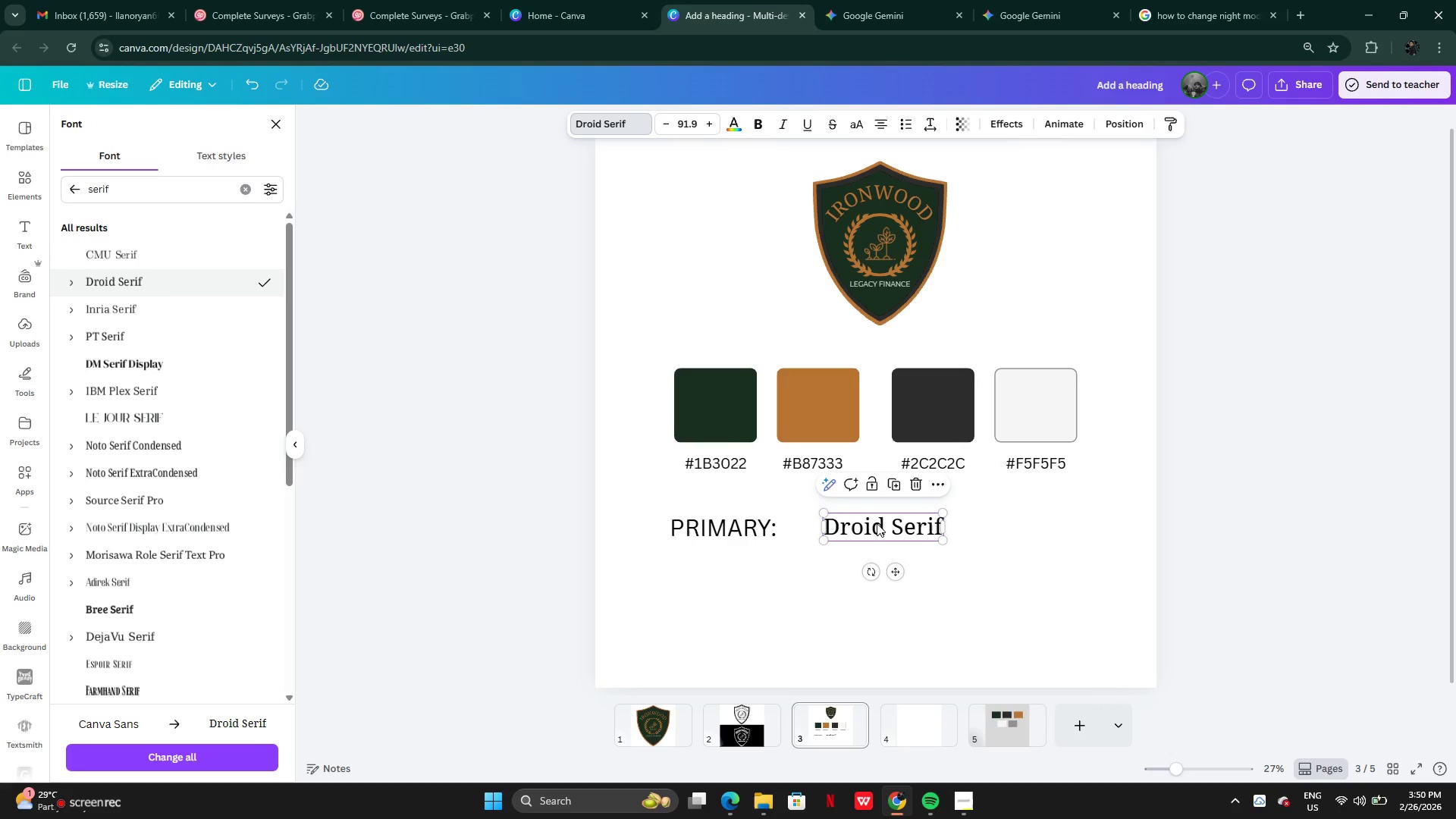 
left_click_drag(start_coordinate=[877, 520], to_coordinate=[848, 520])
 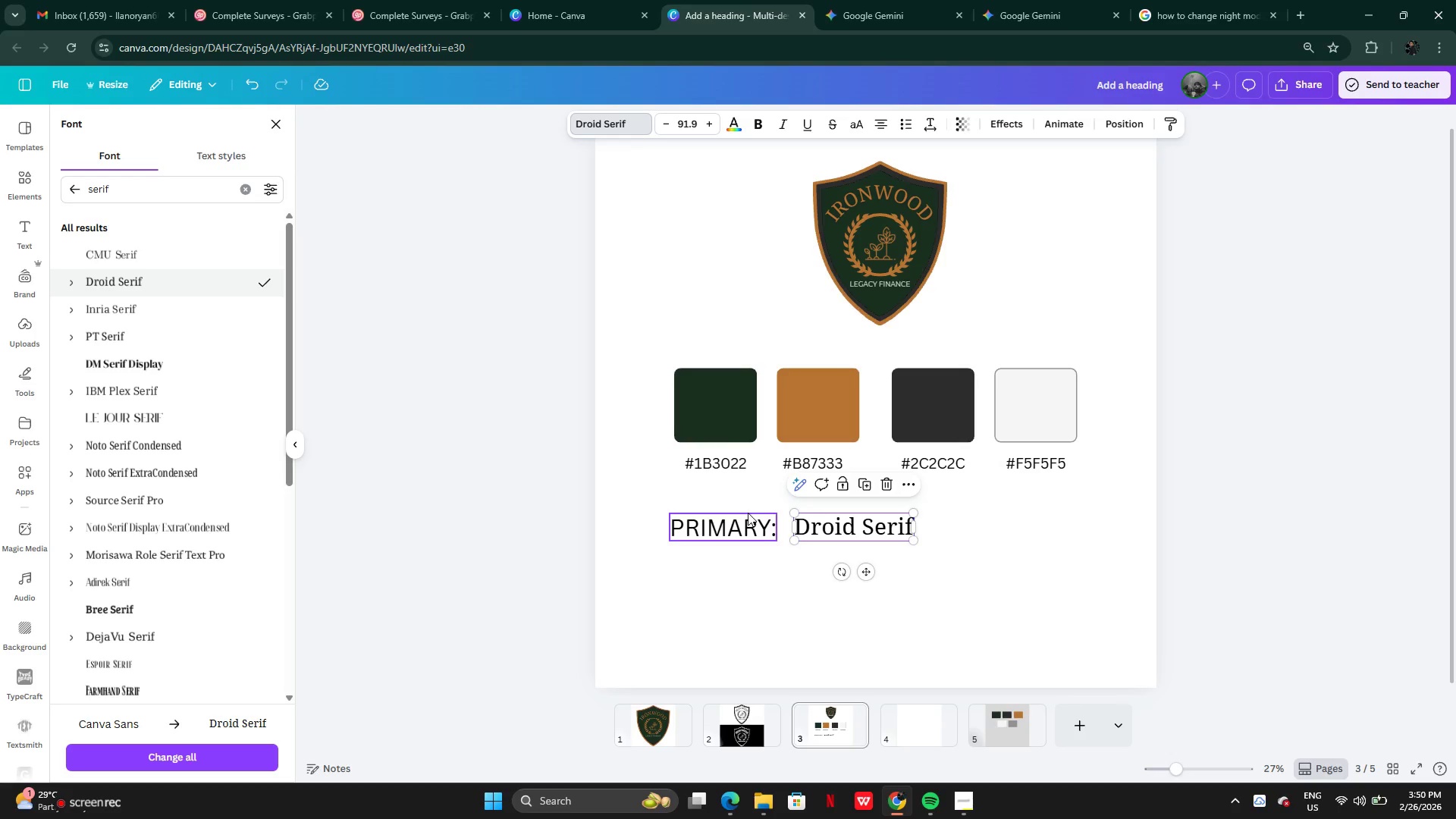 
left_click([751, 513])
 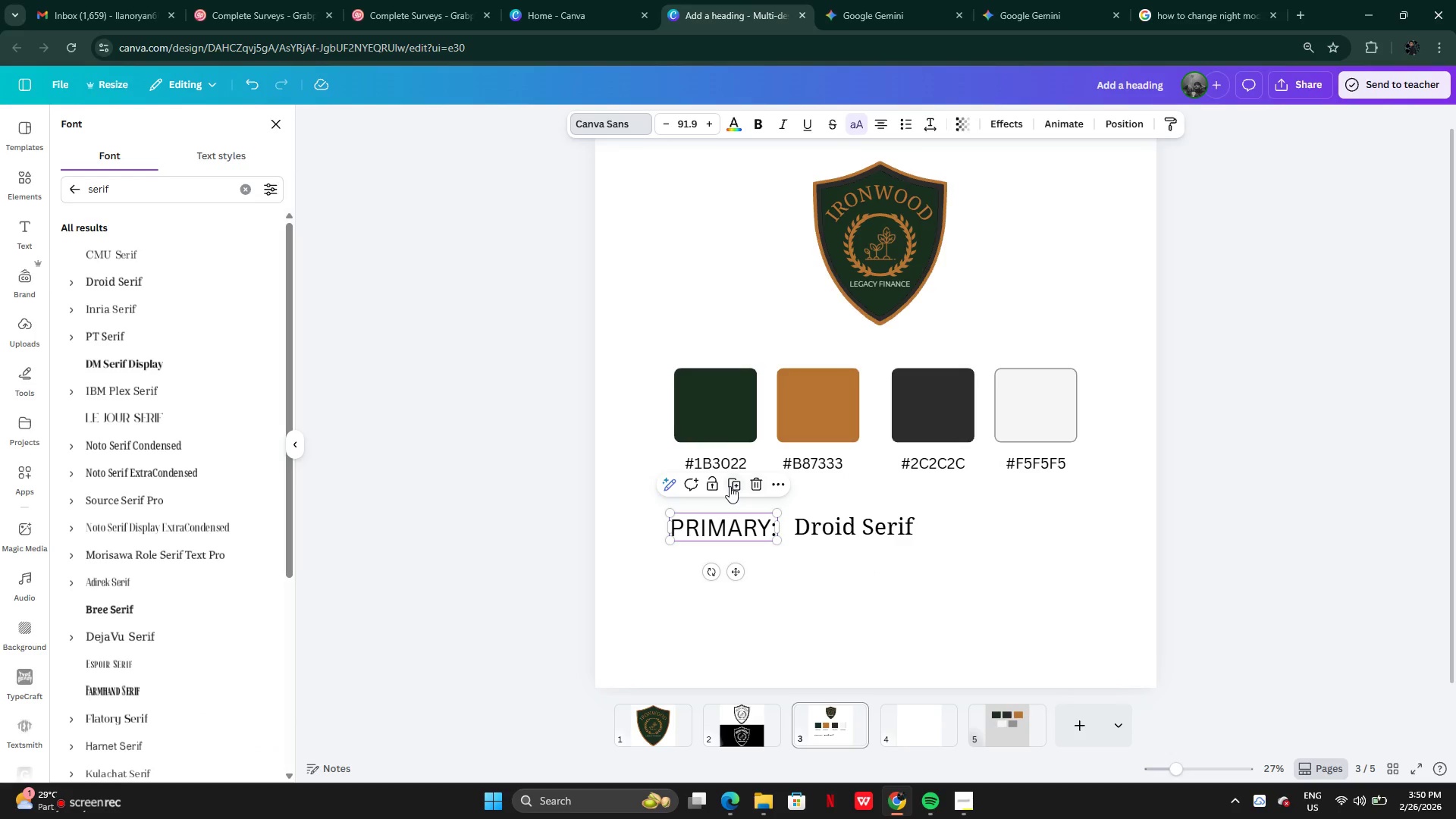 
left_click([732, 485])
 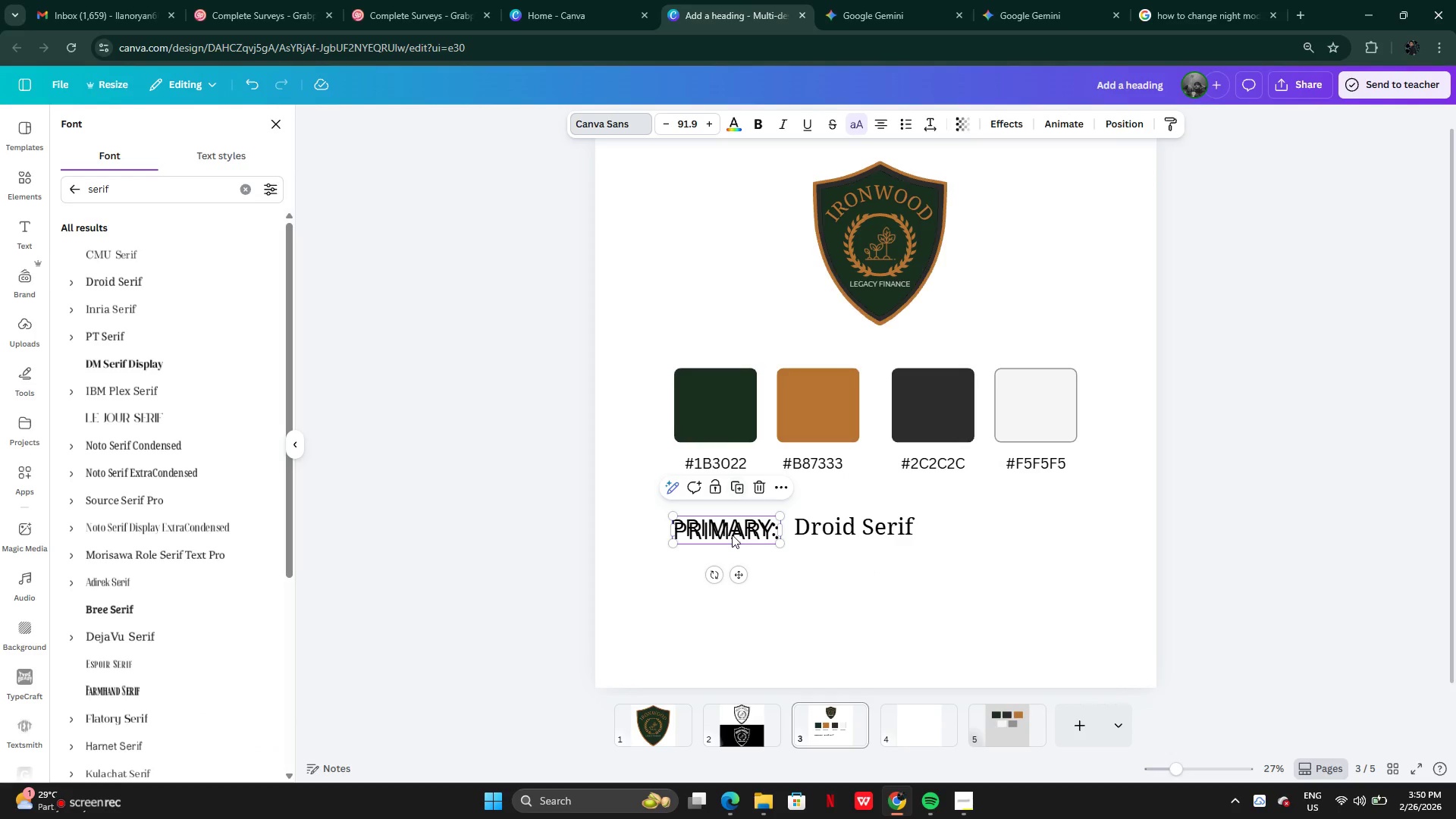 
left_click_drag(start_coordinate=[733, 535], to_coordinate=[727, 566])
 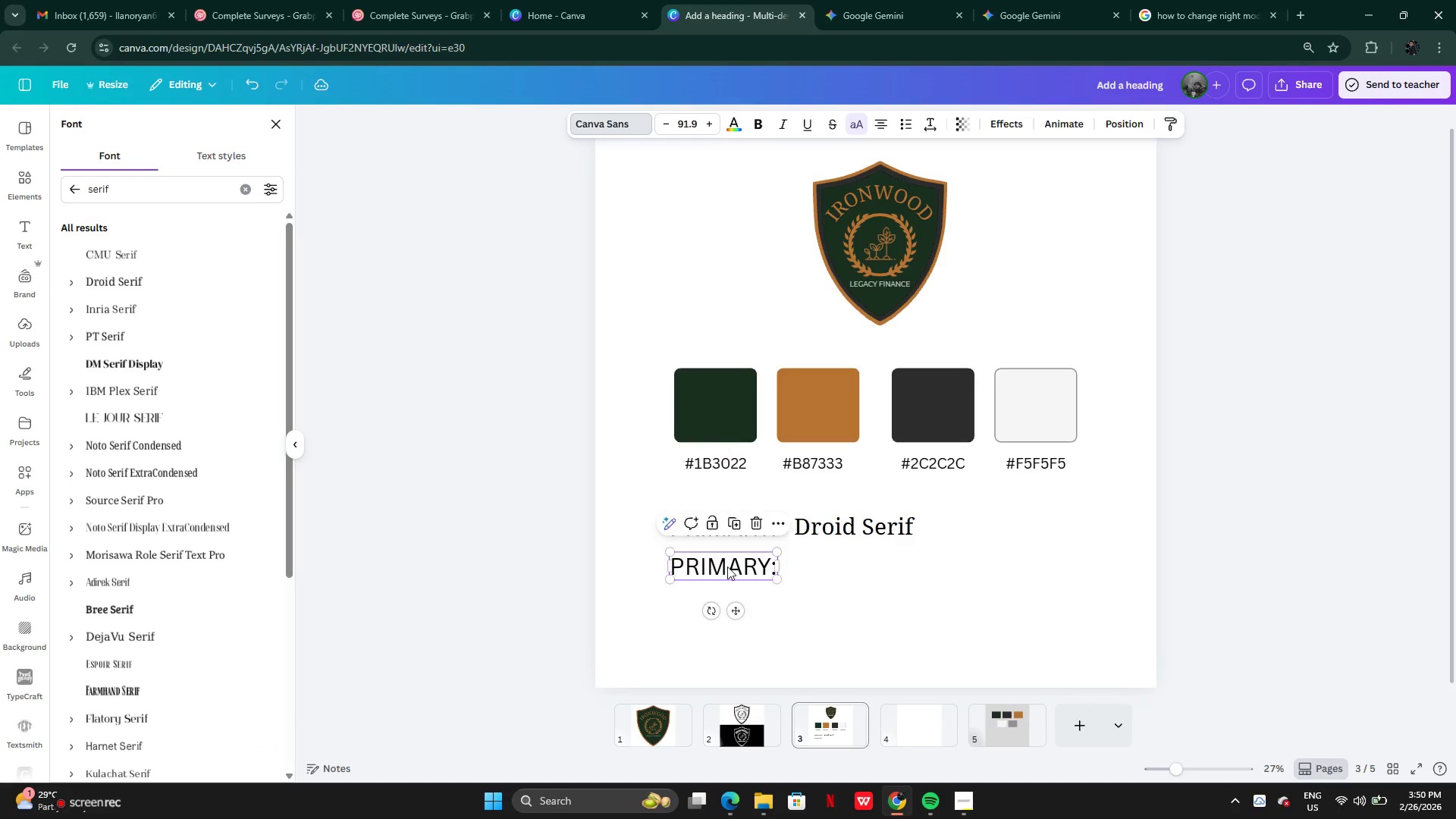 
left_click([727, 566])
 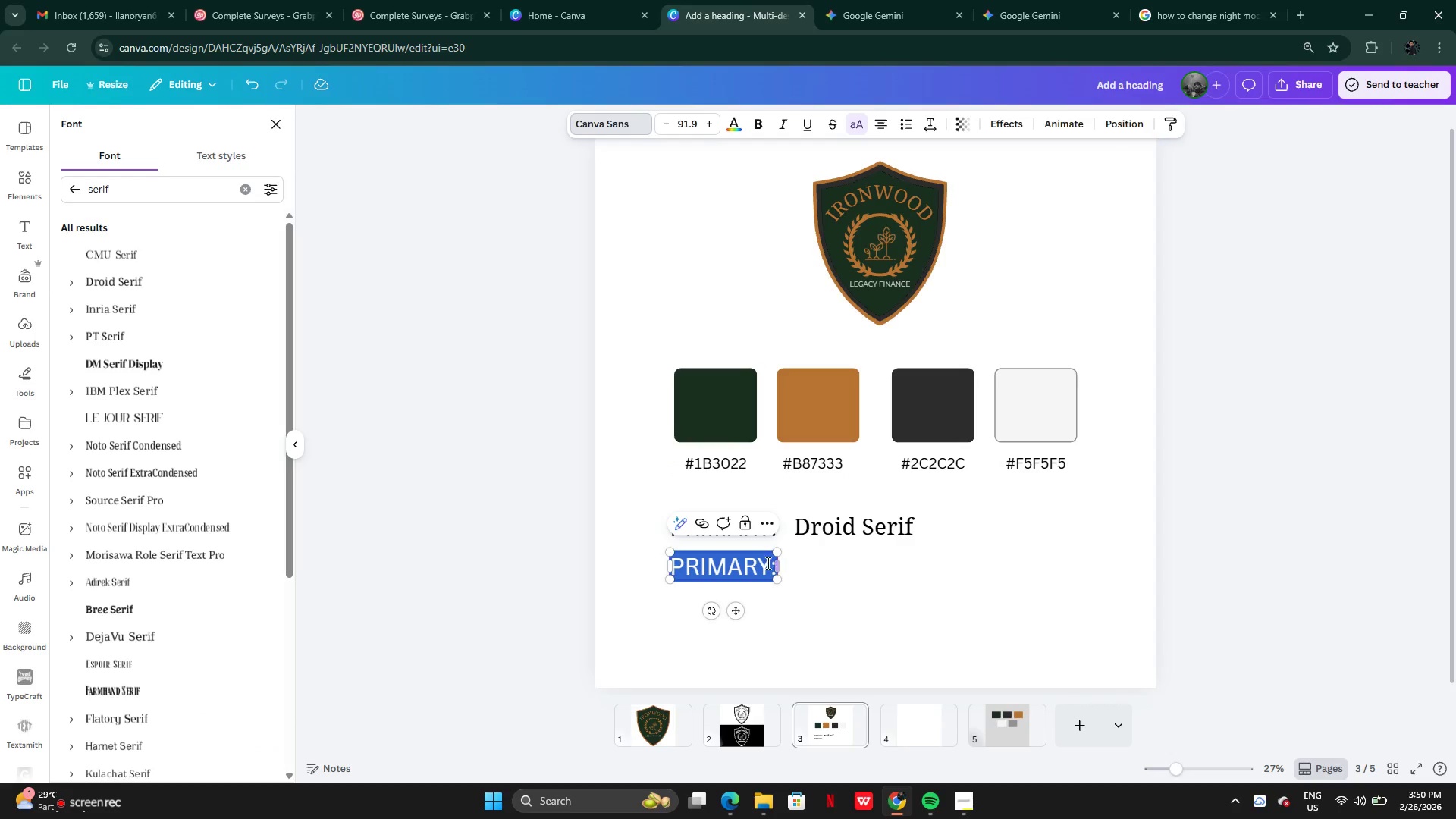 
left_click([763, 563])
 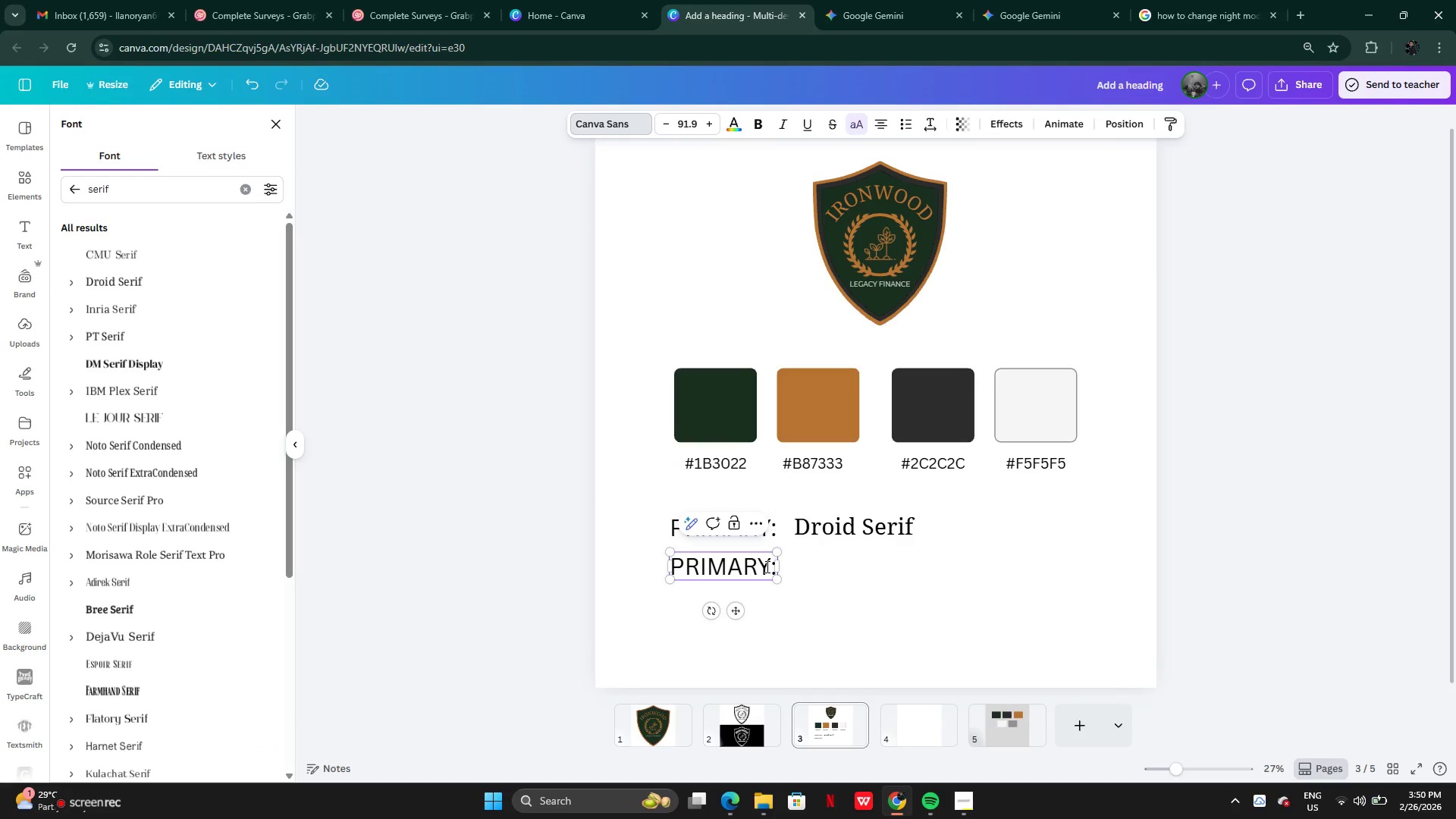 
left_click_drag(start_coordinate=[767, 567], to_coordinate=[673, 572])
 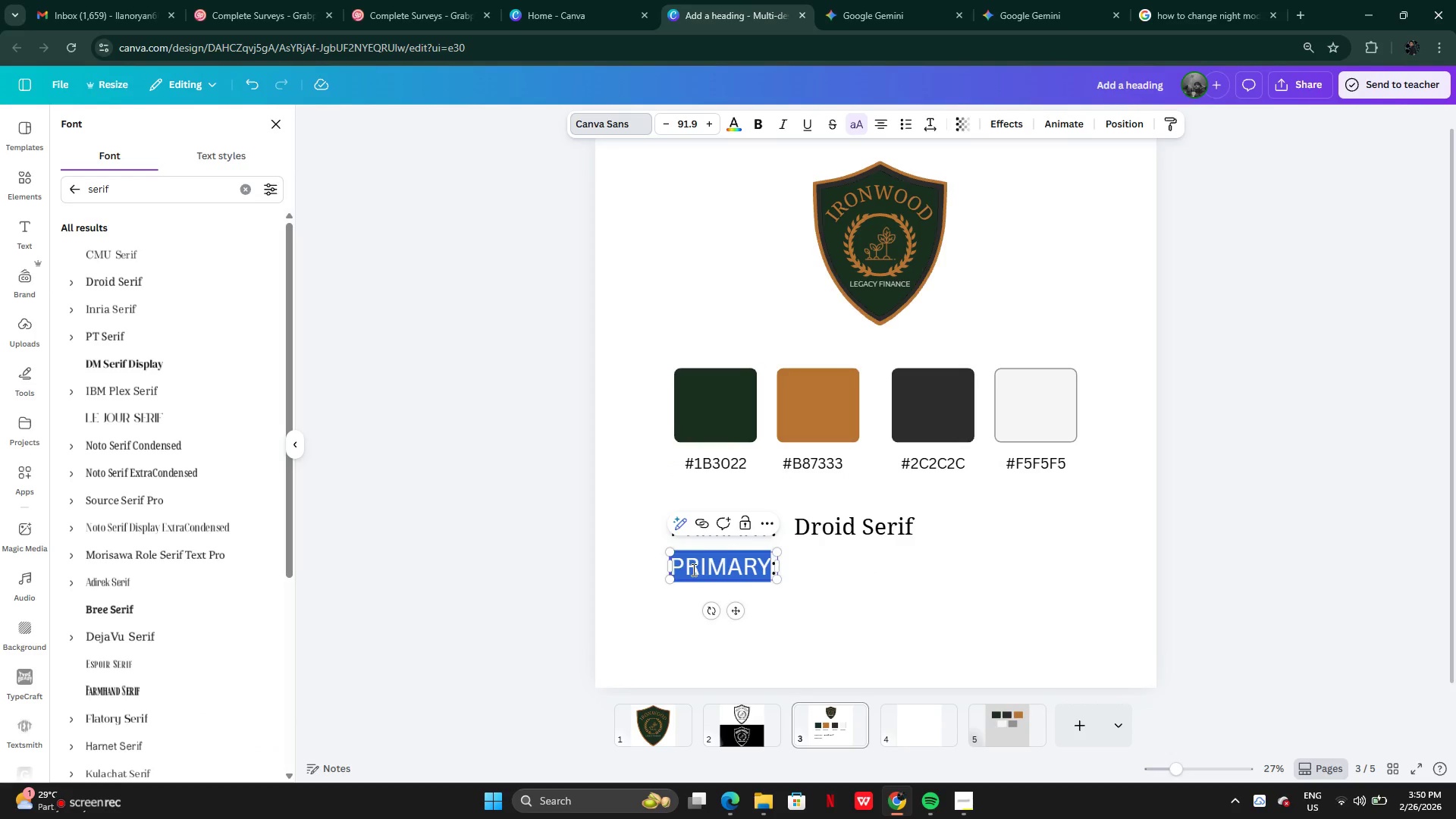 
type(SECONDART)
key(Backspace)
type(Y)
 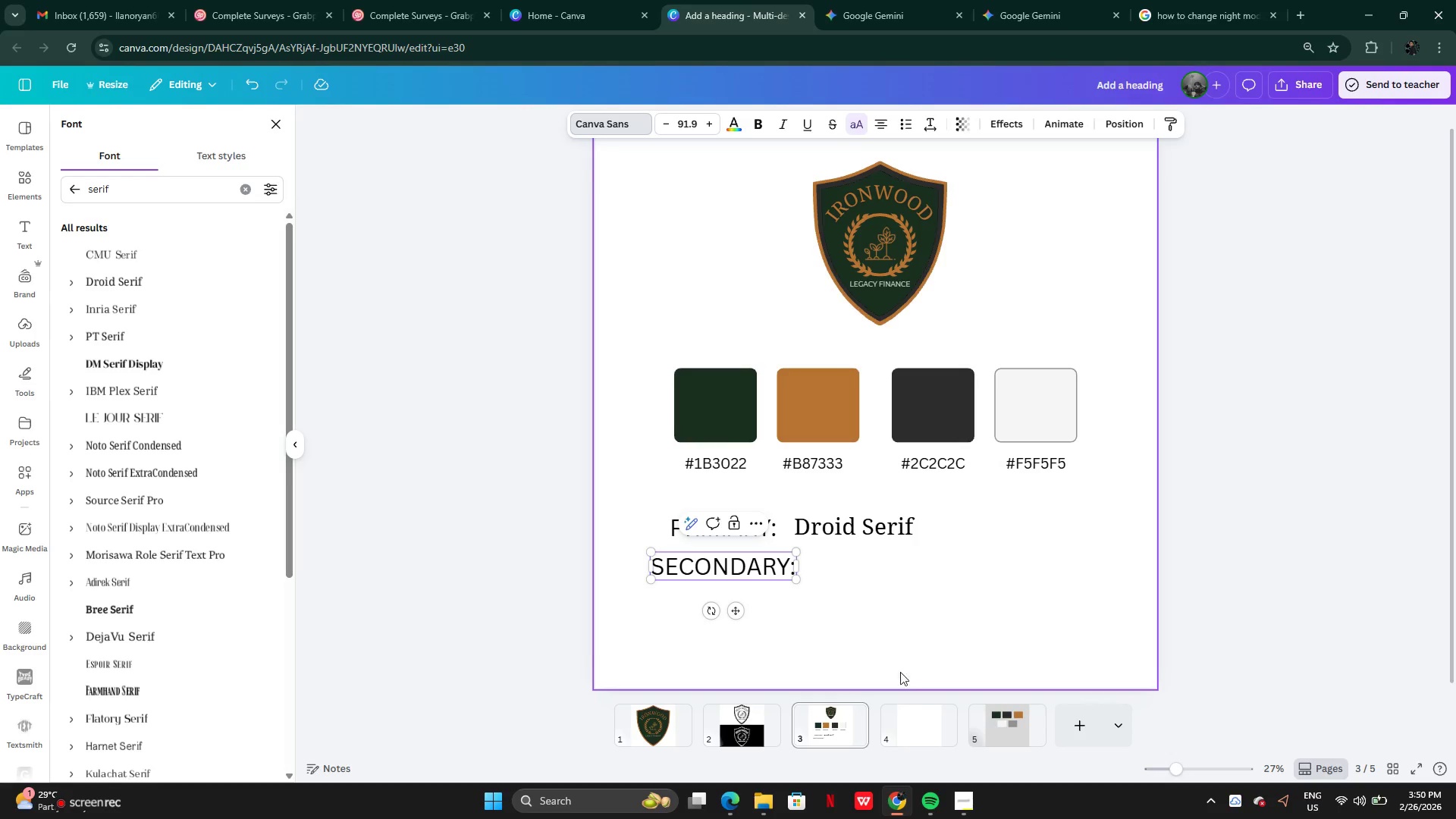 
left_click([908, 615])
 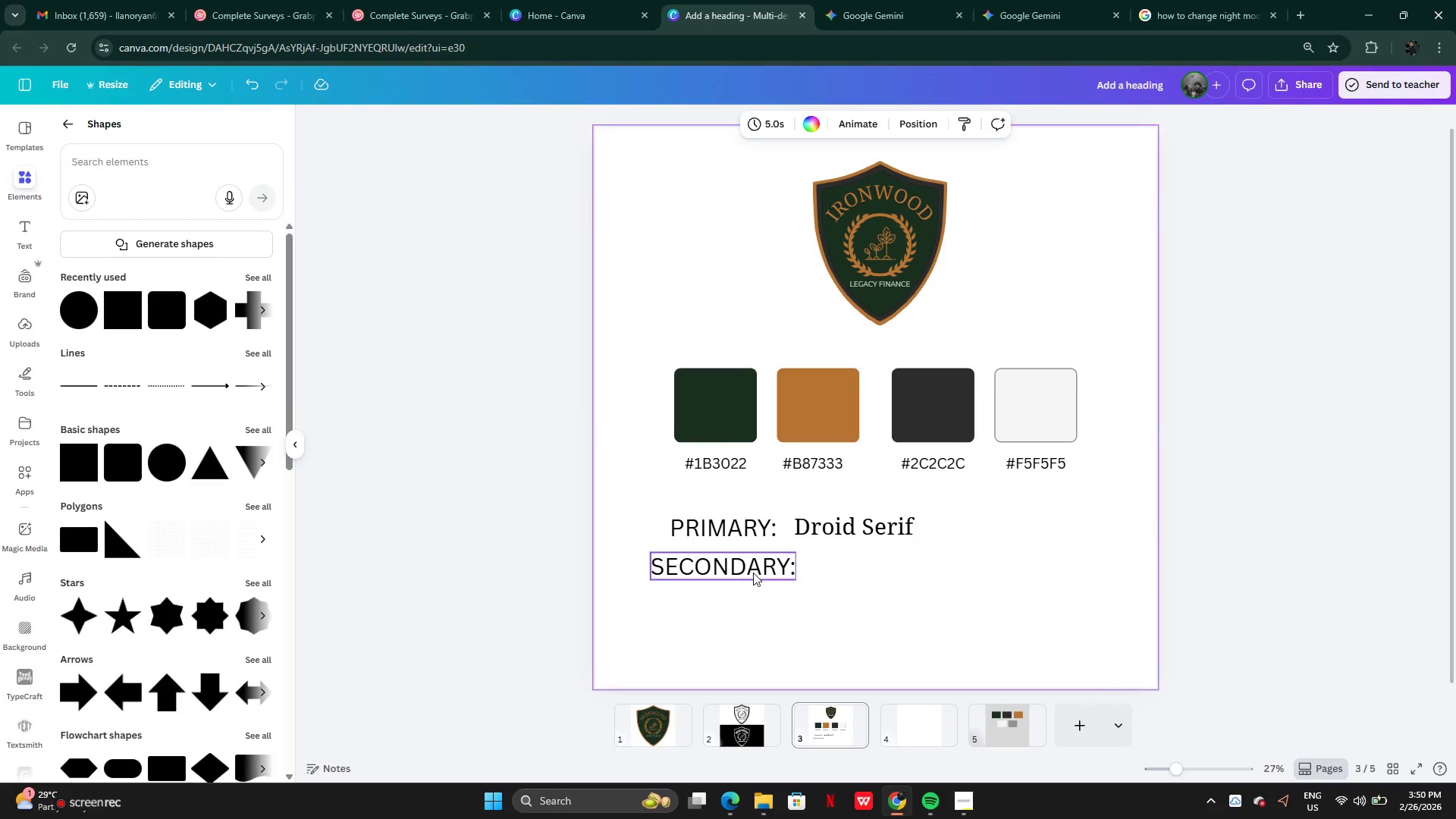 
left_click_drag(start_coordinate=[753, 573], to_coordinate=[770, 576])
 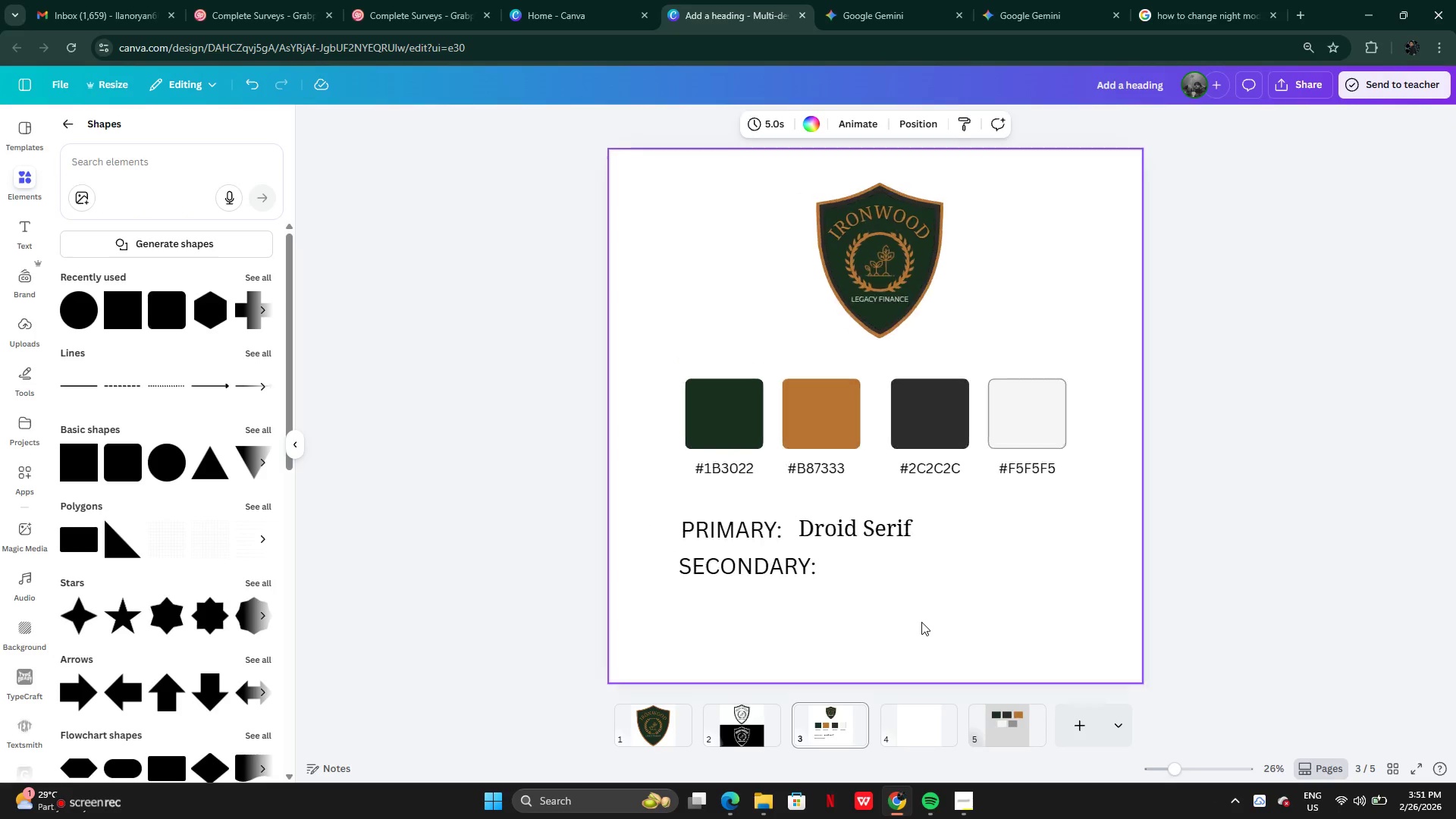 
left_click([670, 551])
 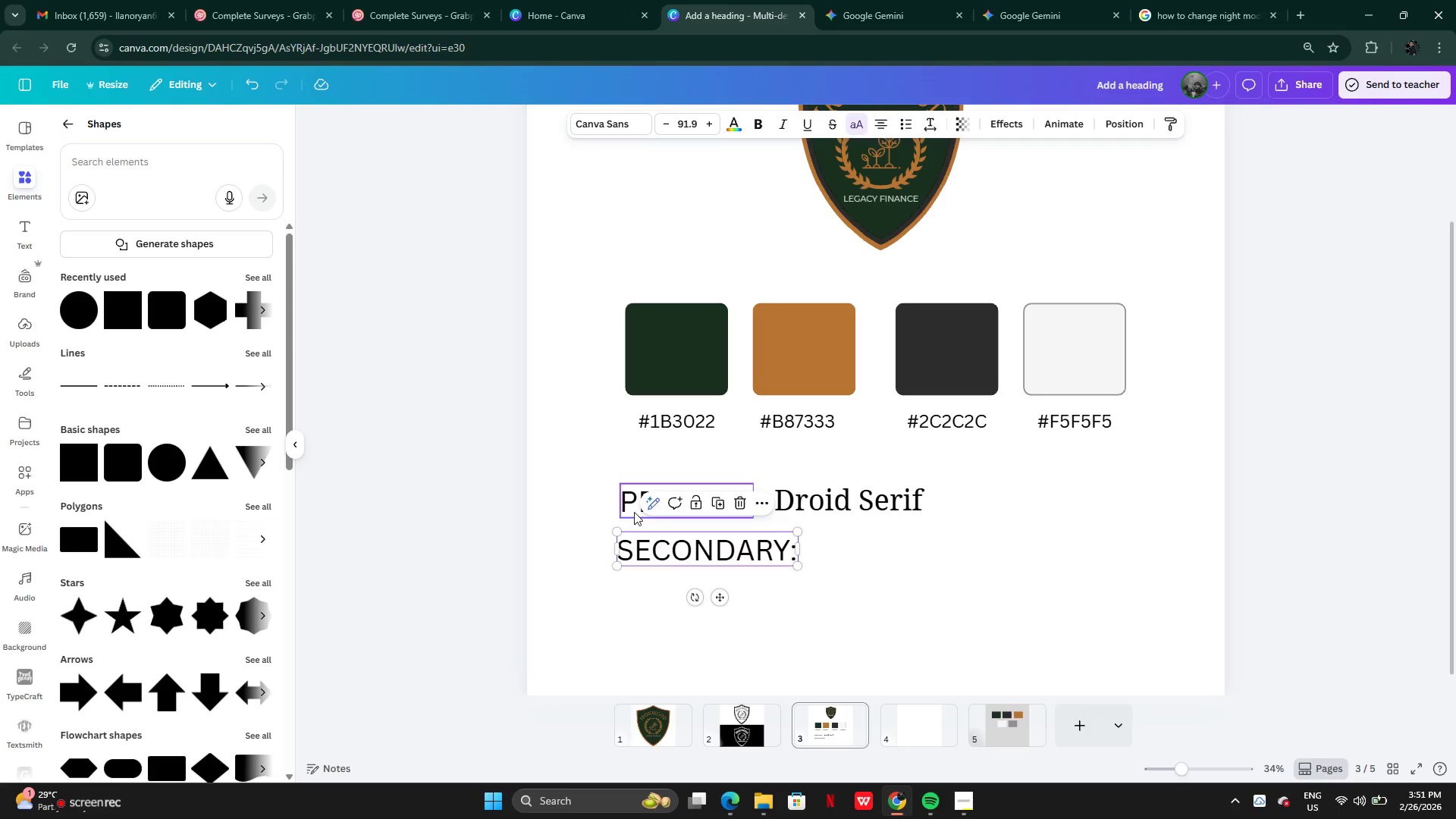 
hold_key(key=ShiftLeft, duration=1.01)
left_click([638, 489])
 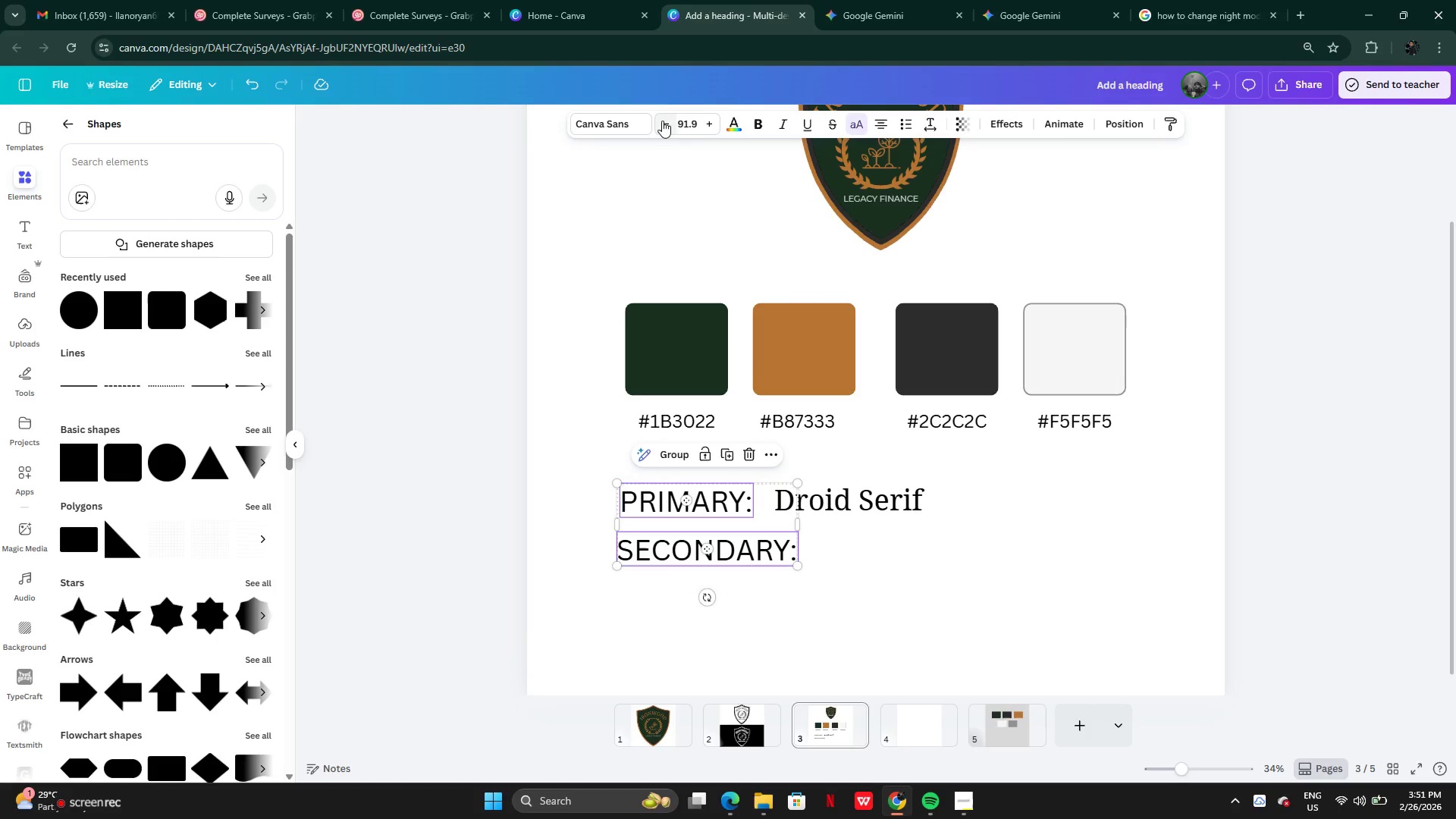 
double_click([664, 119])
 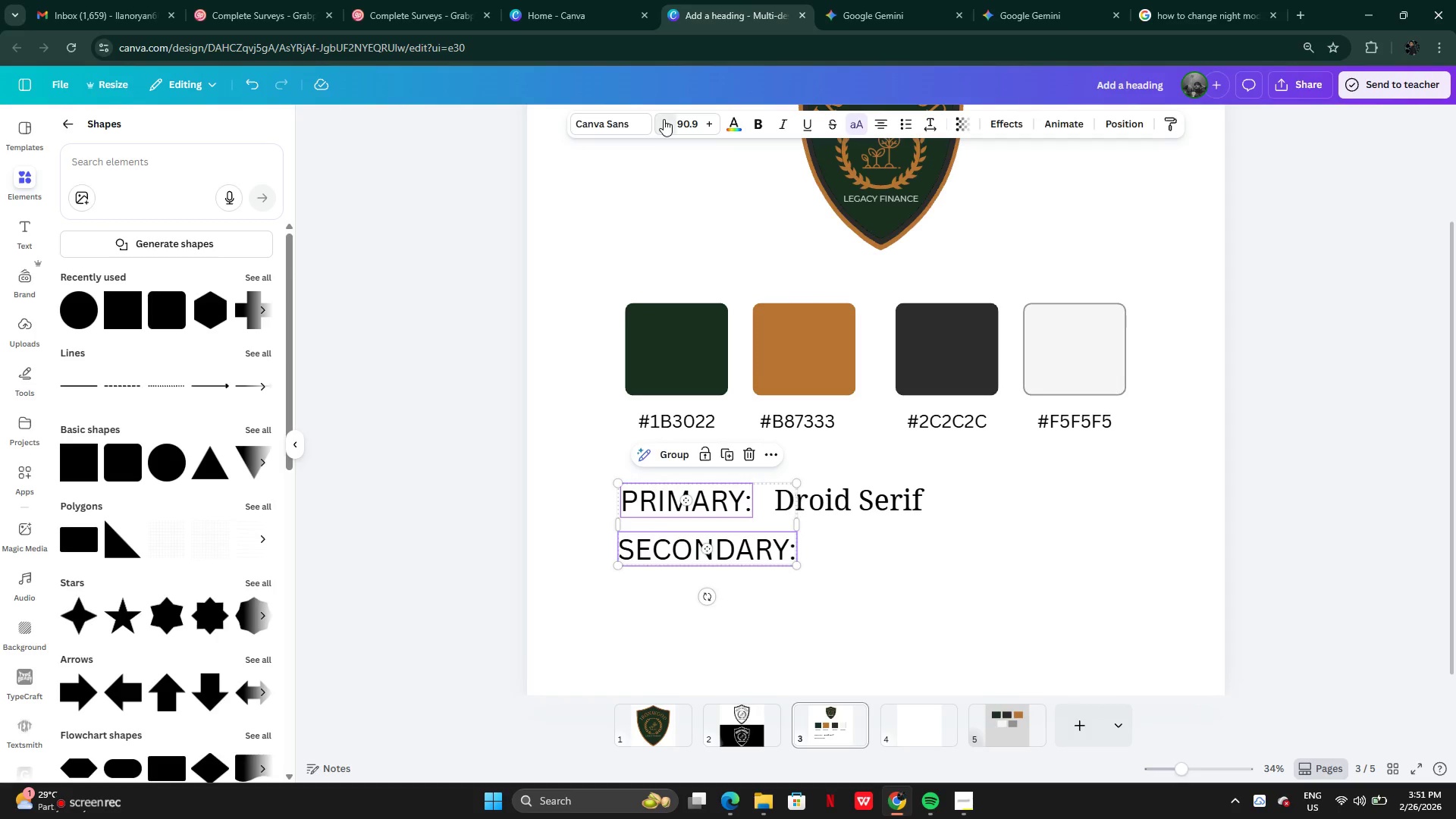 
triple_click([664, 119])
 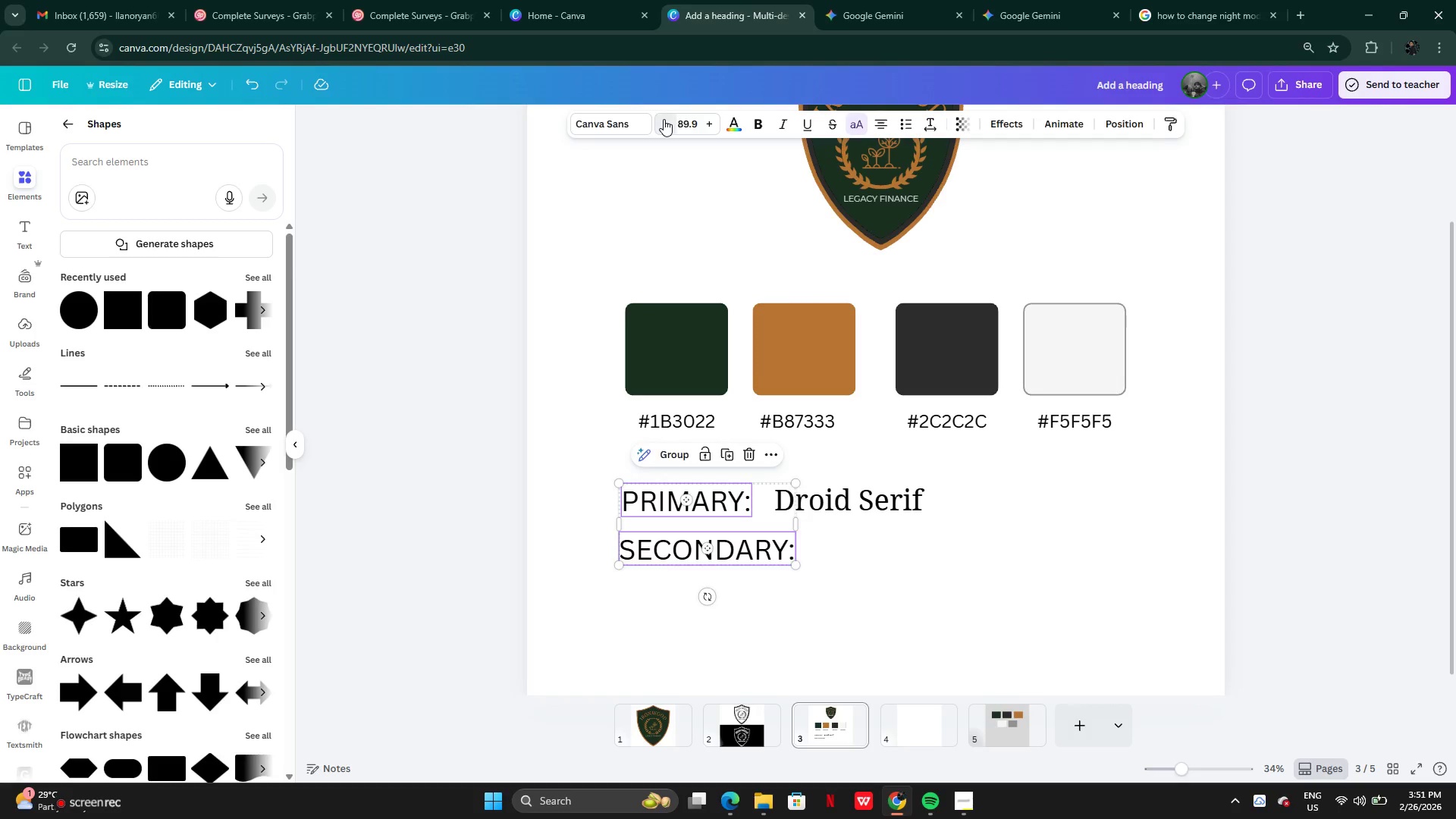 
triple_click([664, 119])
 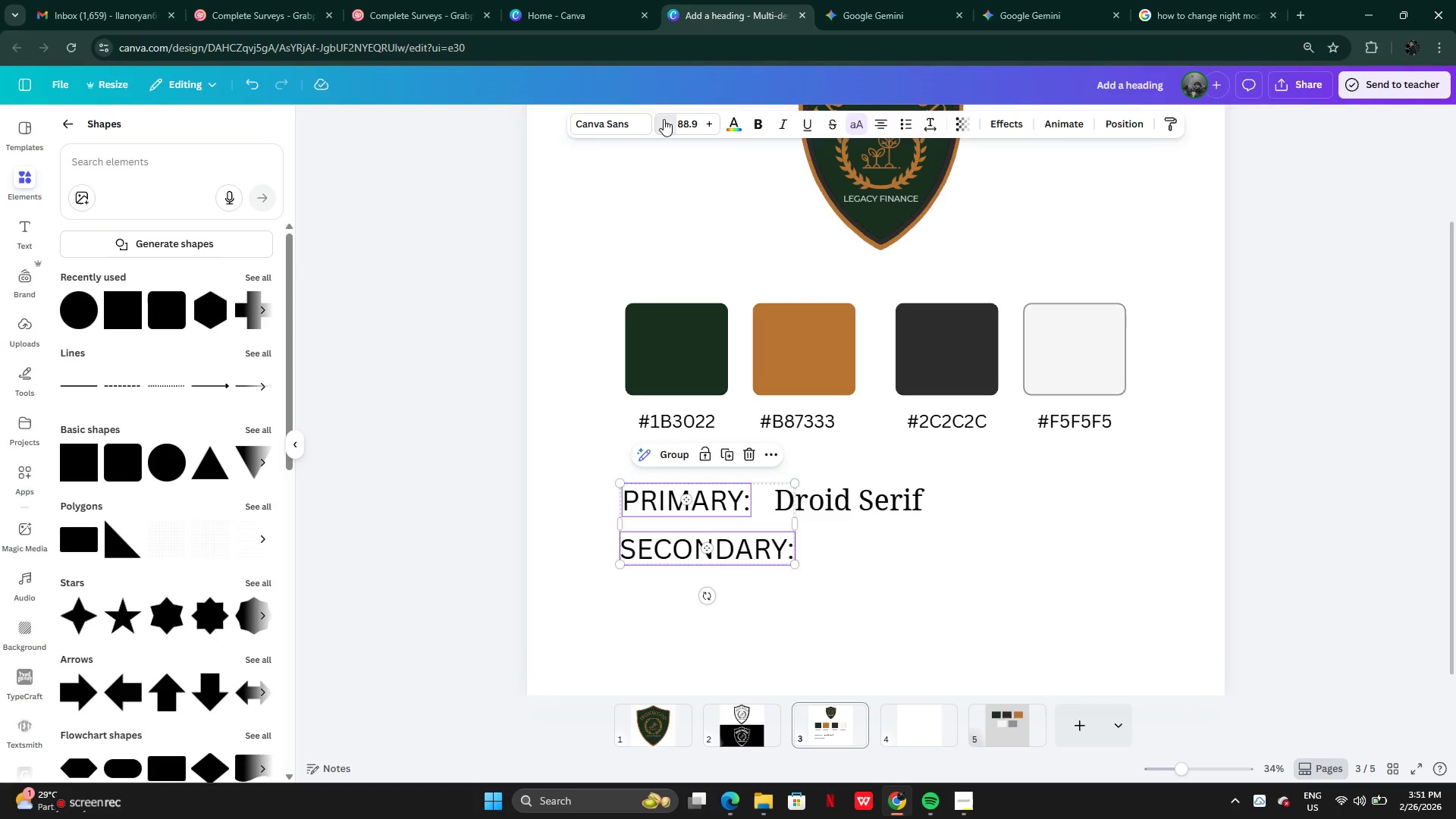 
left_click_drag(start_coordinate=[665, 119], to_coordinate=[669, 121])
 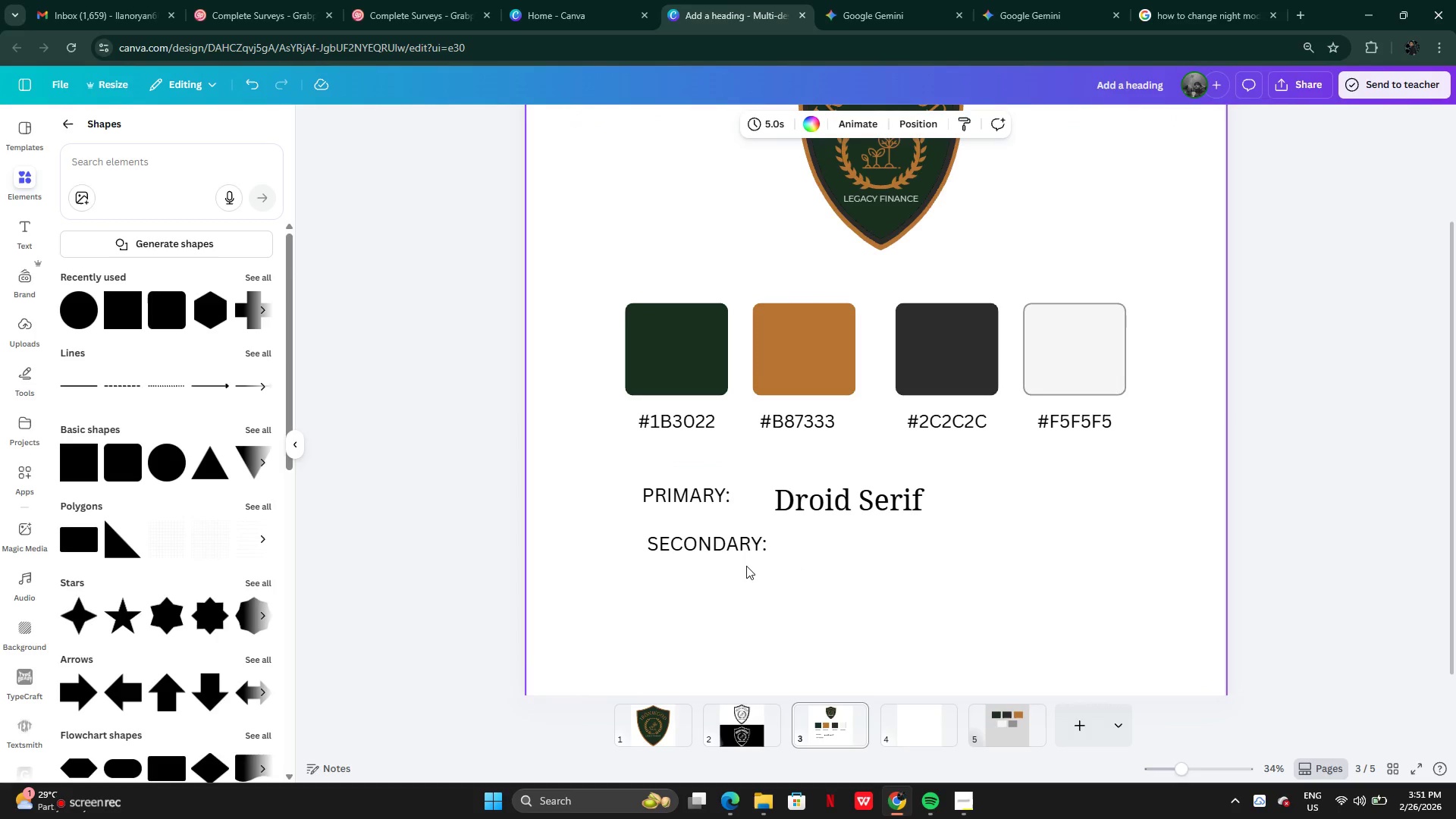 
left_click_drag(start_coordinate=[735, 551], to_coordinate=[710, 559])
 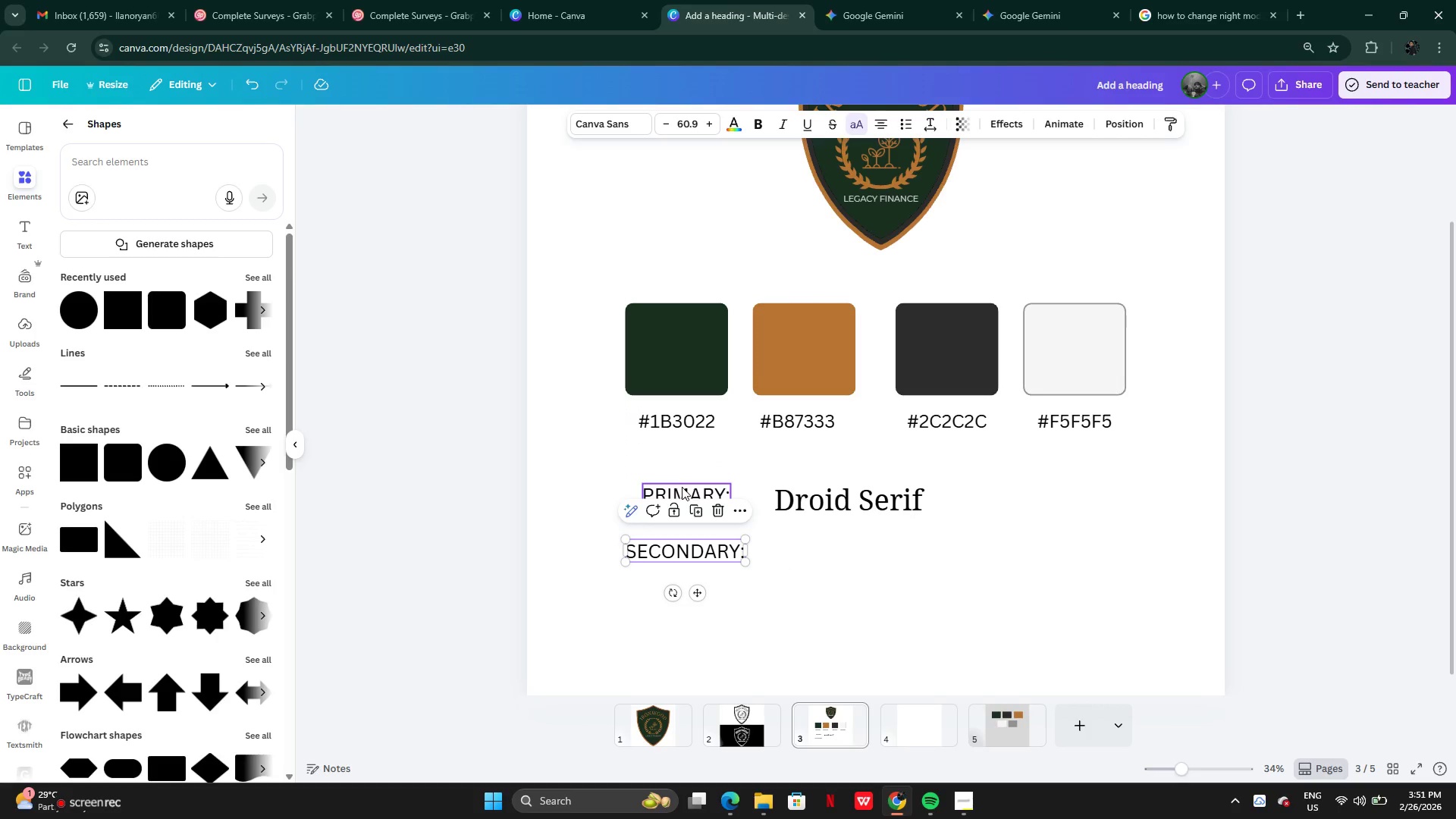 
left_click_drag(start_coordinate=[682, 488], to_coordinate=[659, 493])
 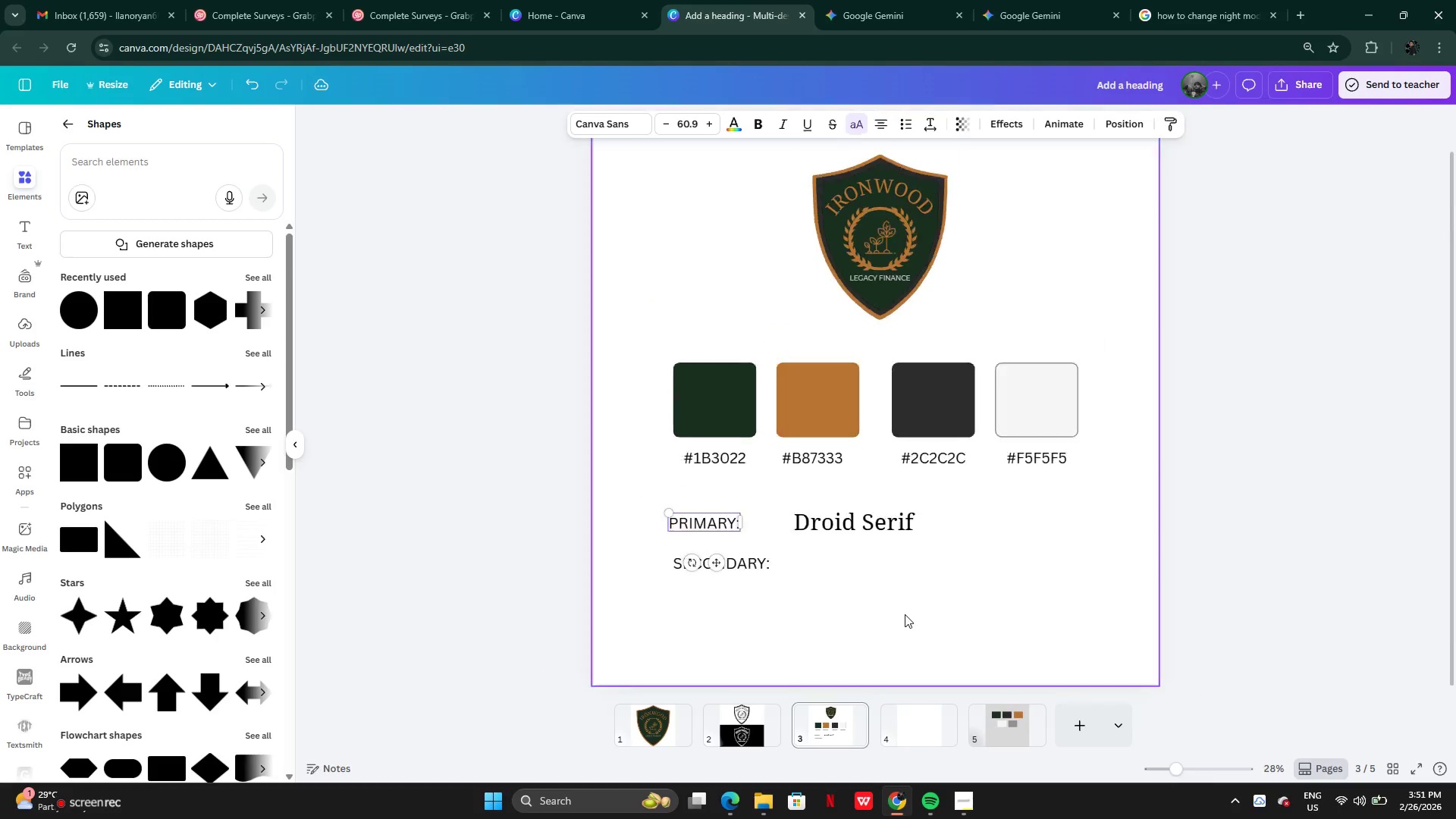 
left_click([906, 614])
 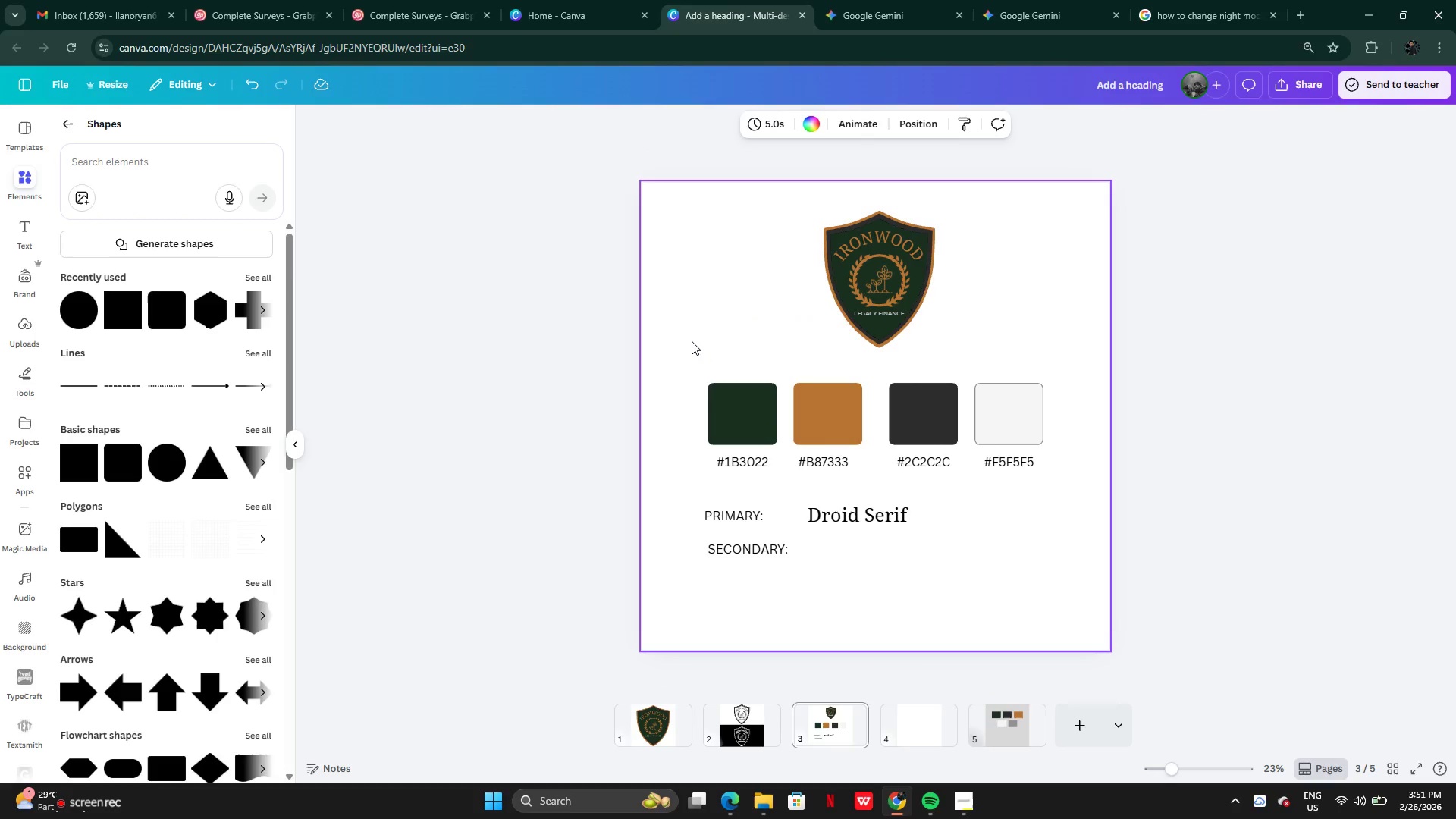 
left_click_drag(start_coordinate=[688, 355], to_coordinate=[1059, 480])
 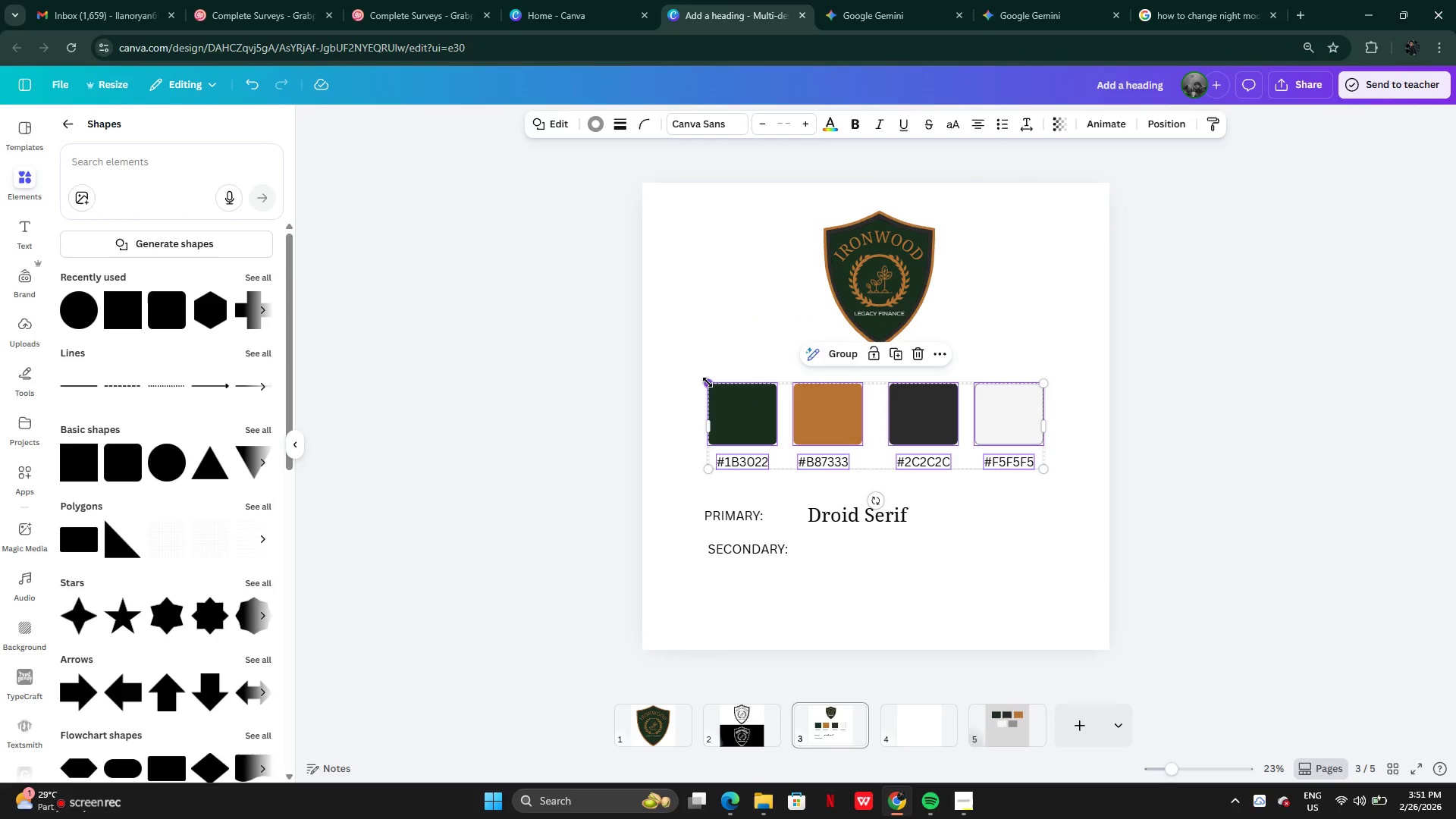 
left_click_drag(start_coordinate=[707, 384], to_coordinate=[662, 364])
 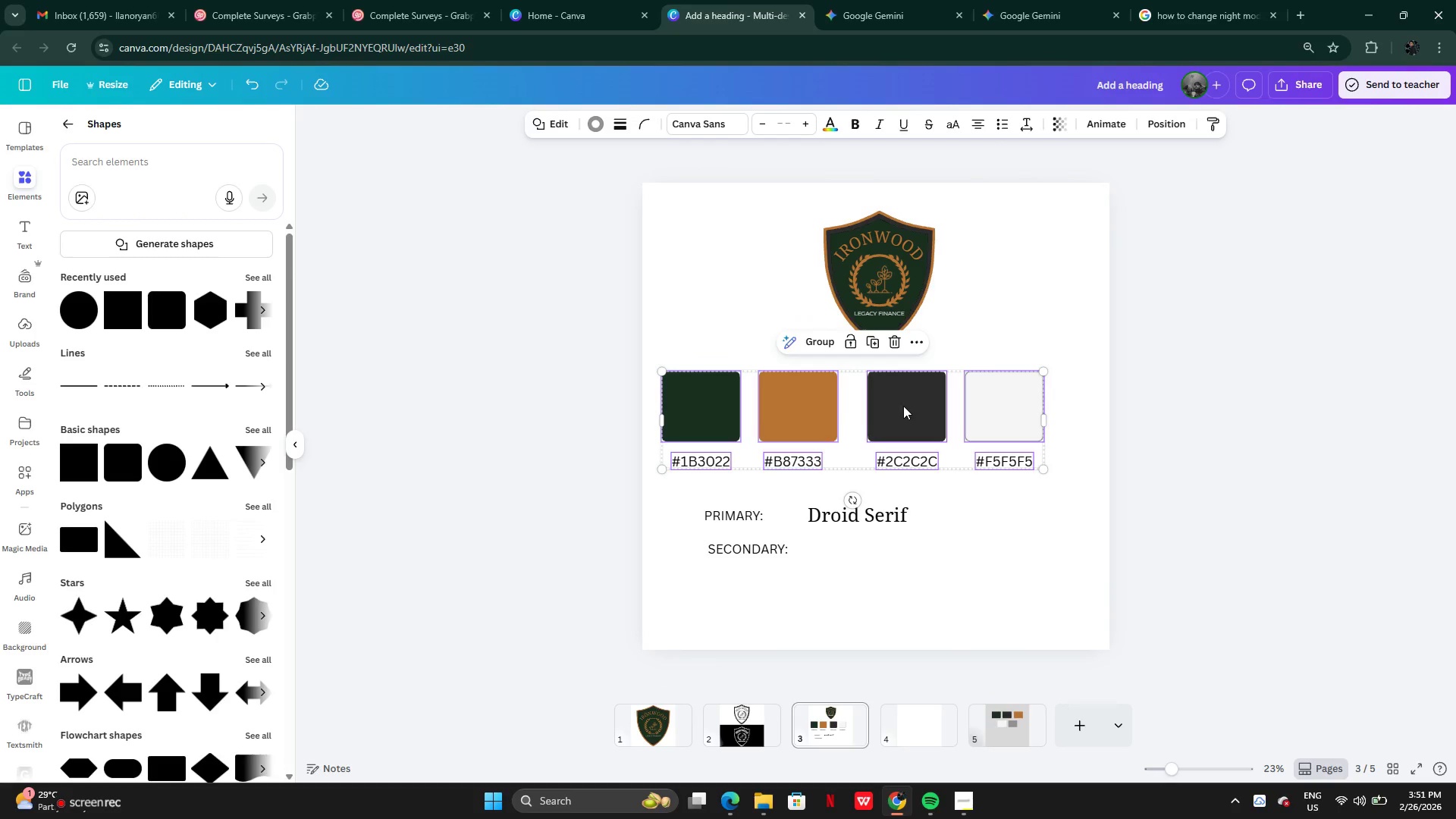 
left_click_drag(start_coordinate=[902, 406], to_coordinate=[925, 407])
 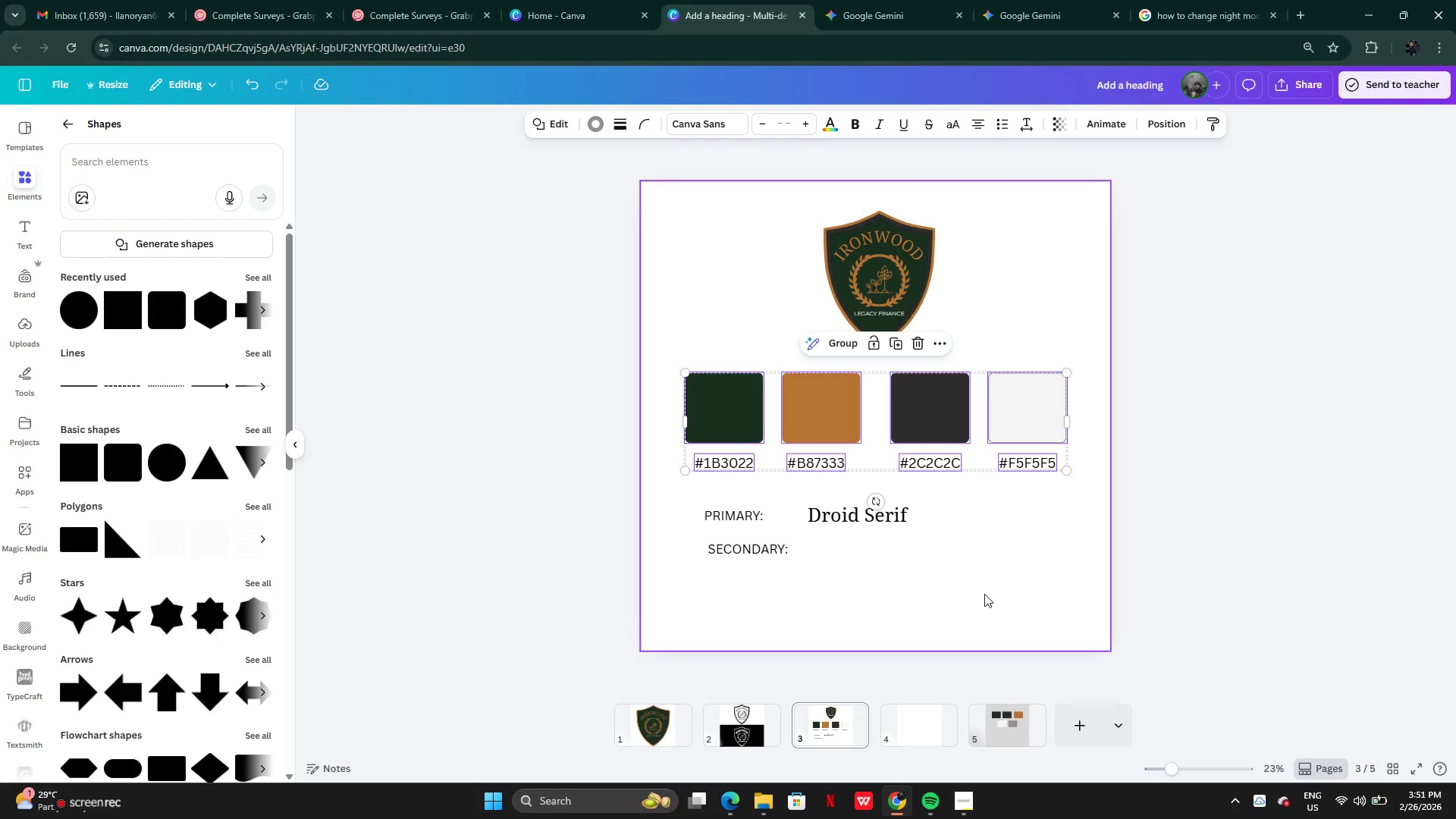 
left_click([987, 604])
 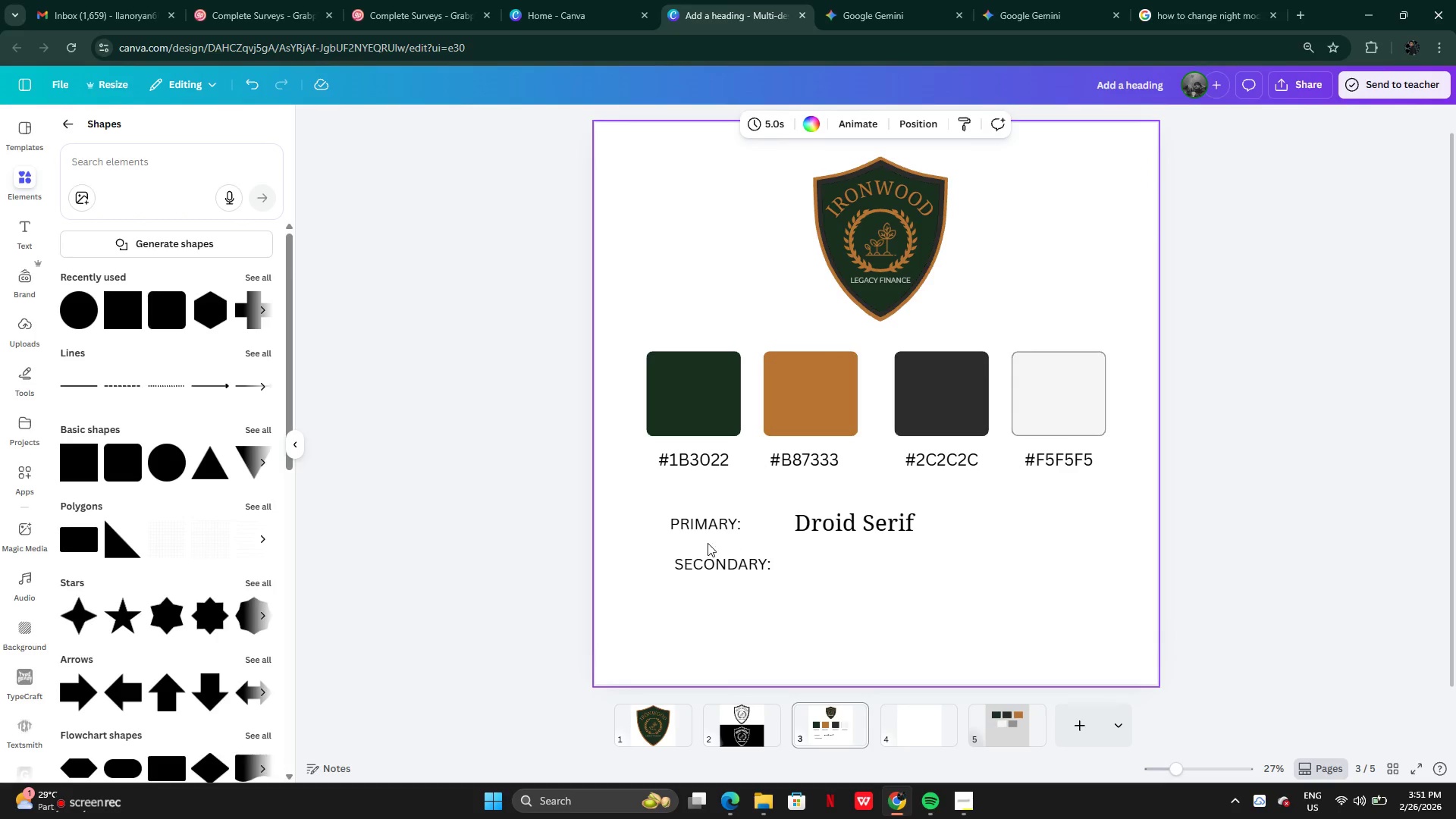 
left_click_drag(start_coordinate=[716, 566], to_coordinate=[695, 573])
 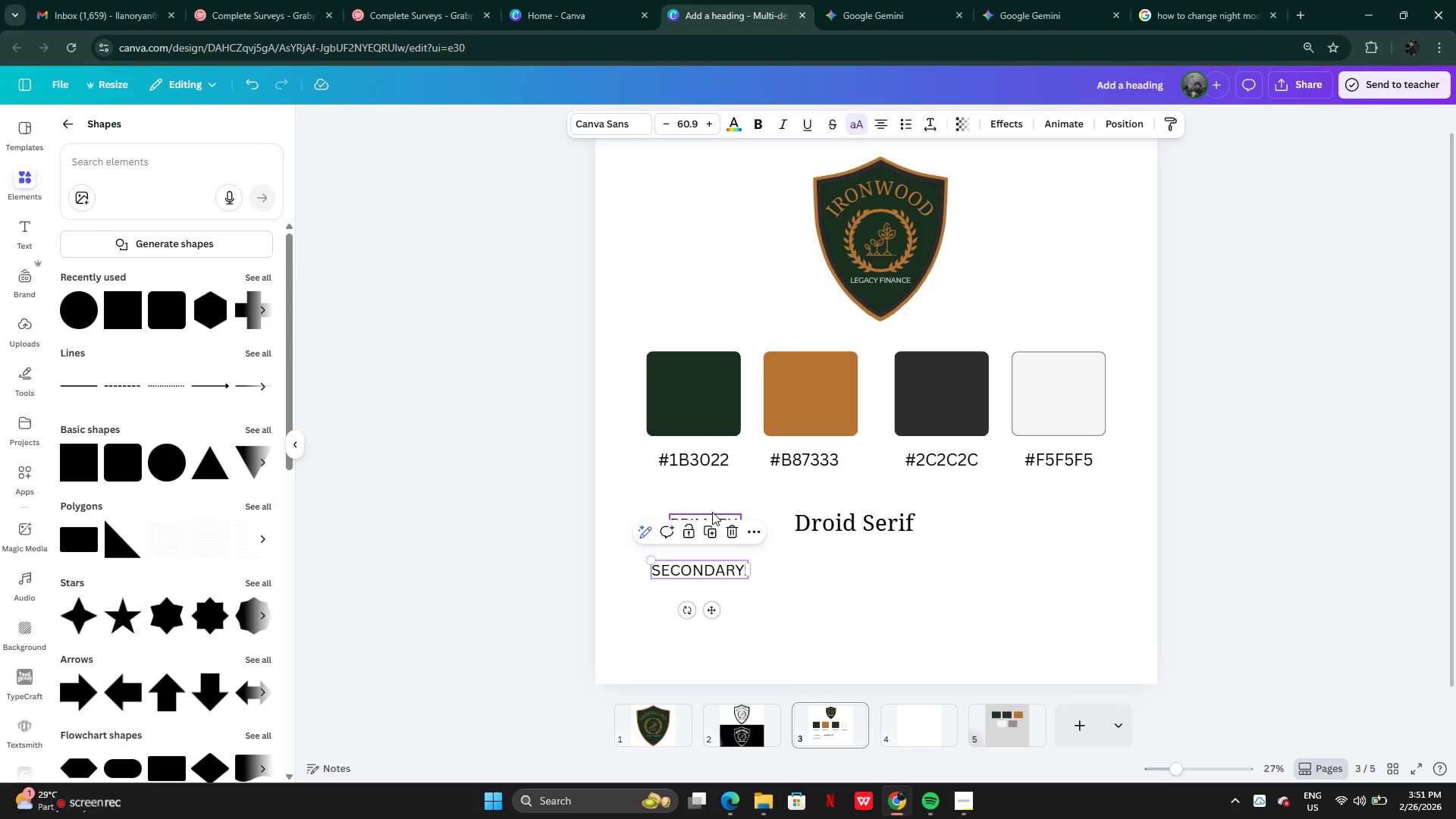 
left_click([713, 512])
 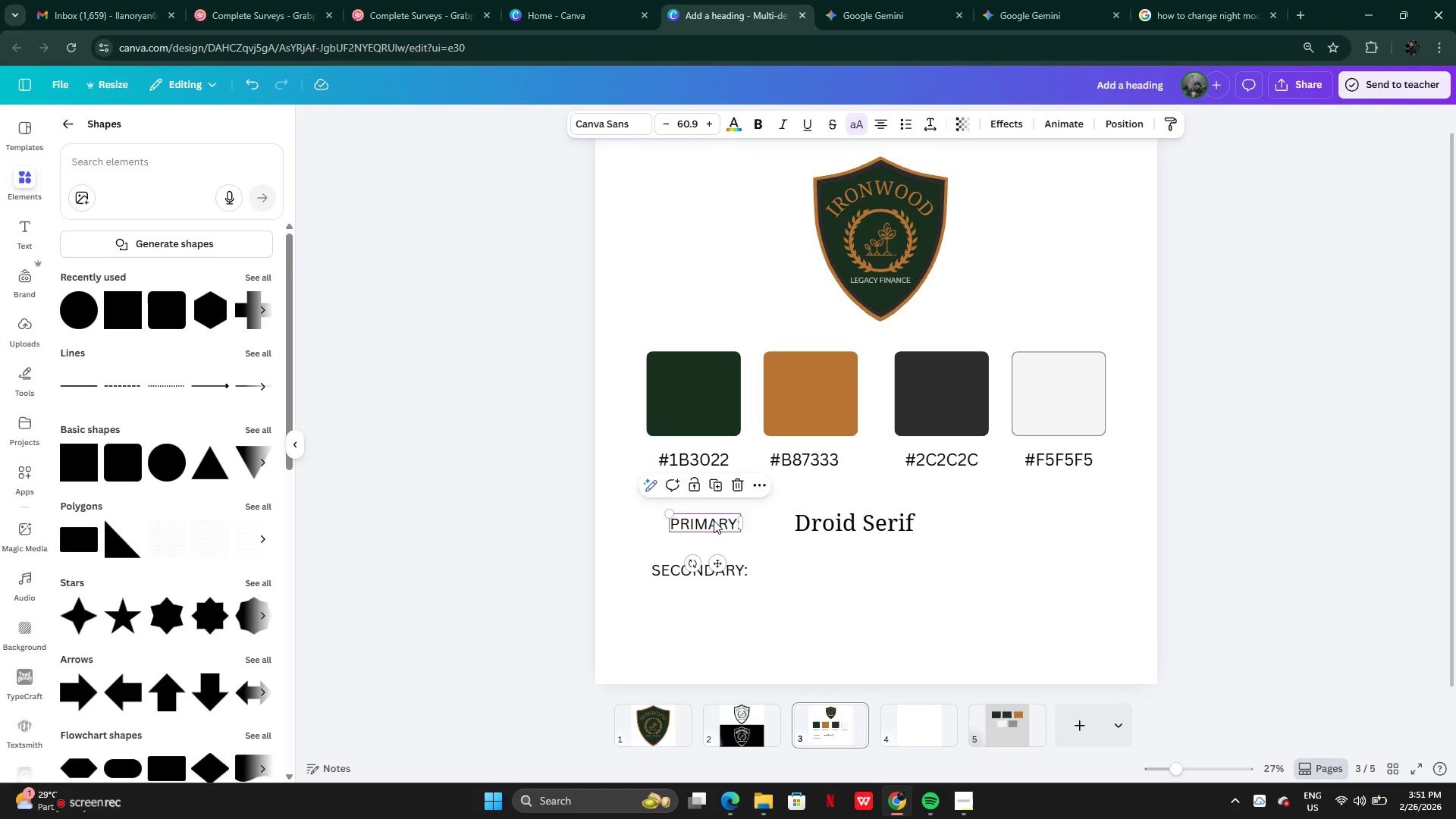 
left_click_drag(start_coordinate=[714, 520], to_coordinate=[694, 519])
 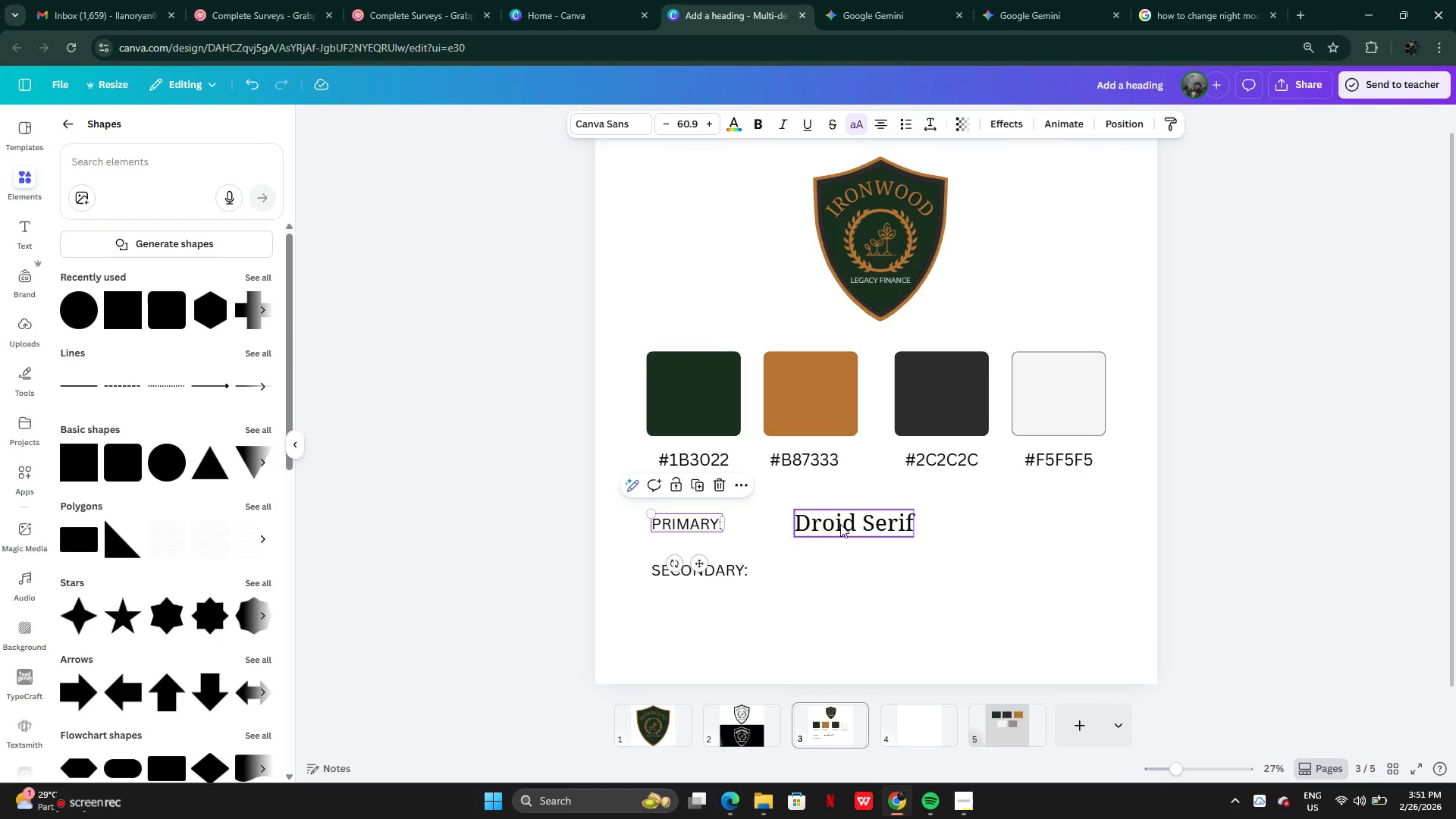 
left_click([841, 524])
 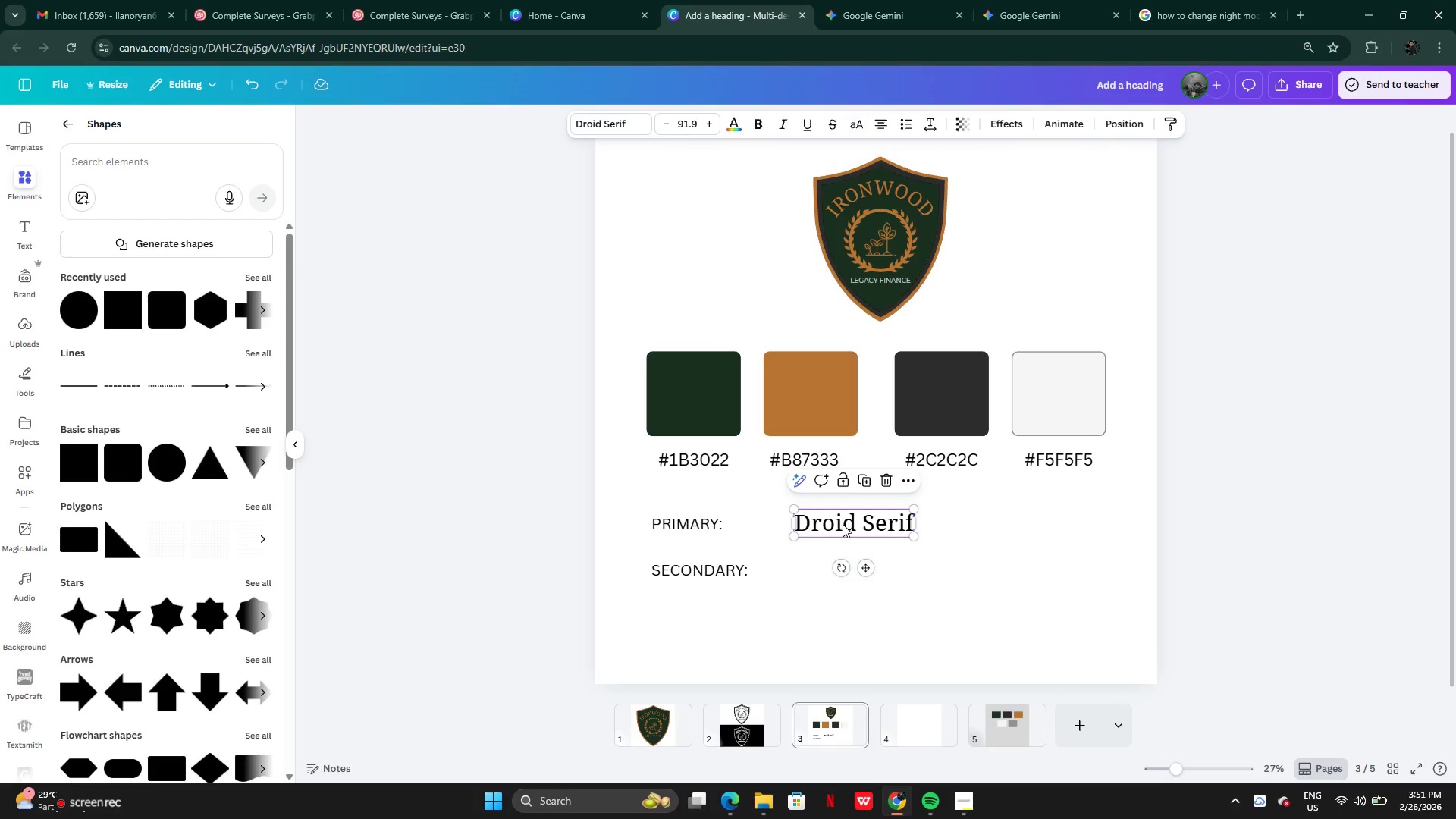 
left_click_drag(start_coordinate=[843, 524], to_coordinate=[939, 526])
 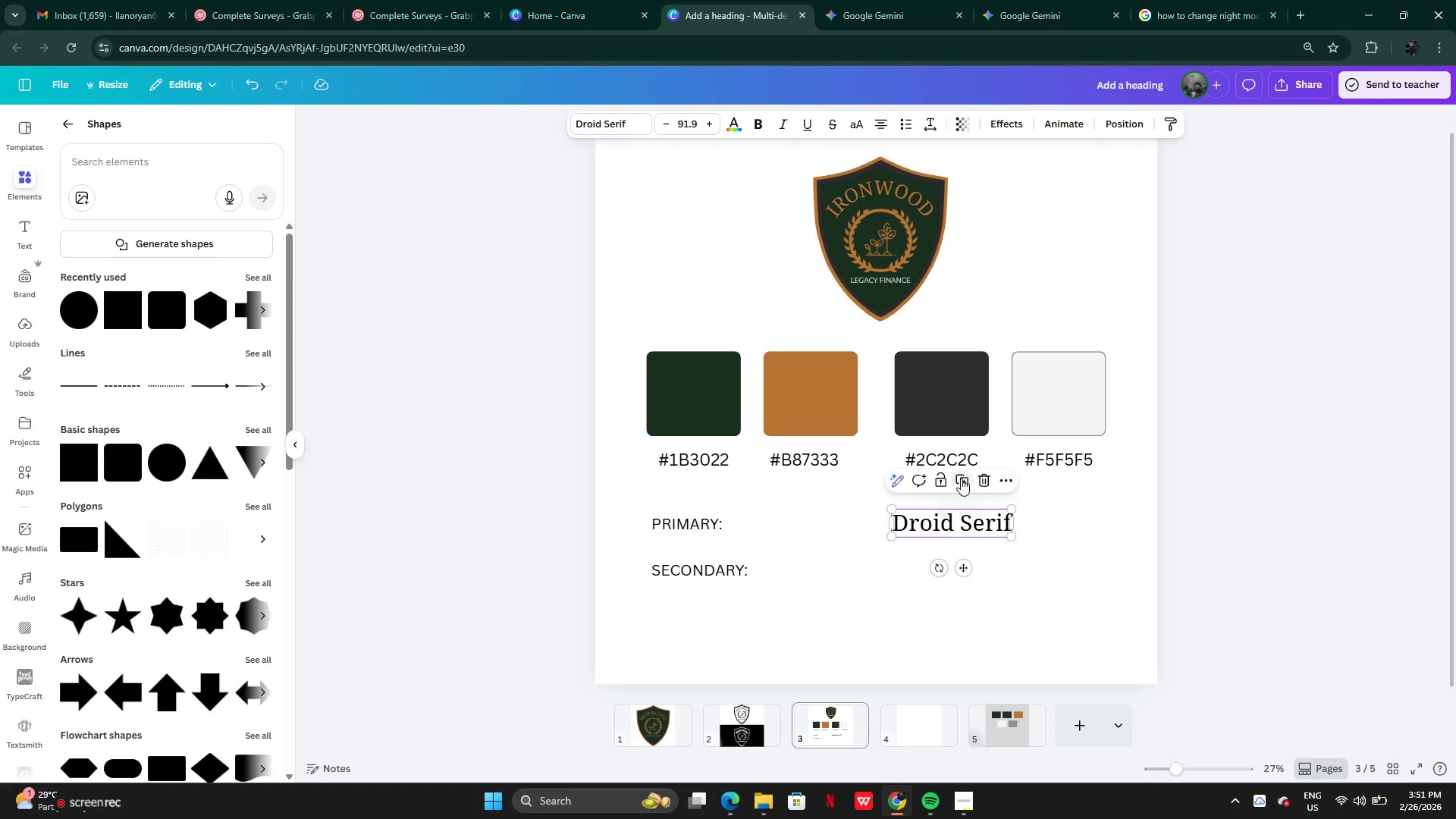 
double_click([951, 541])
 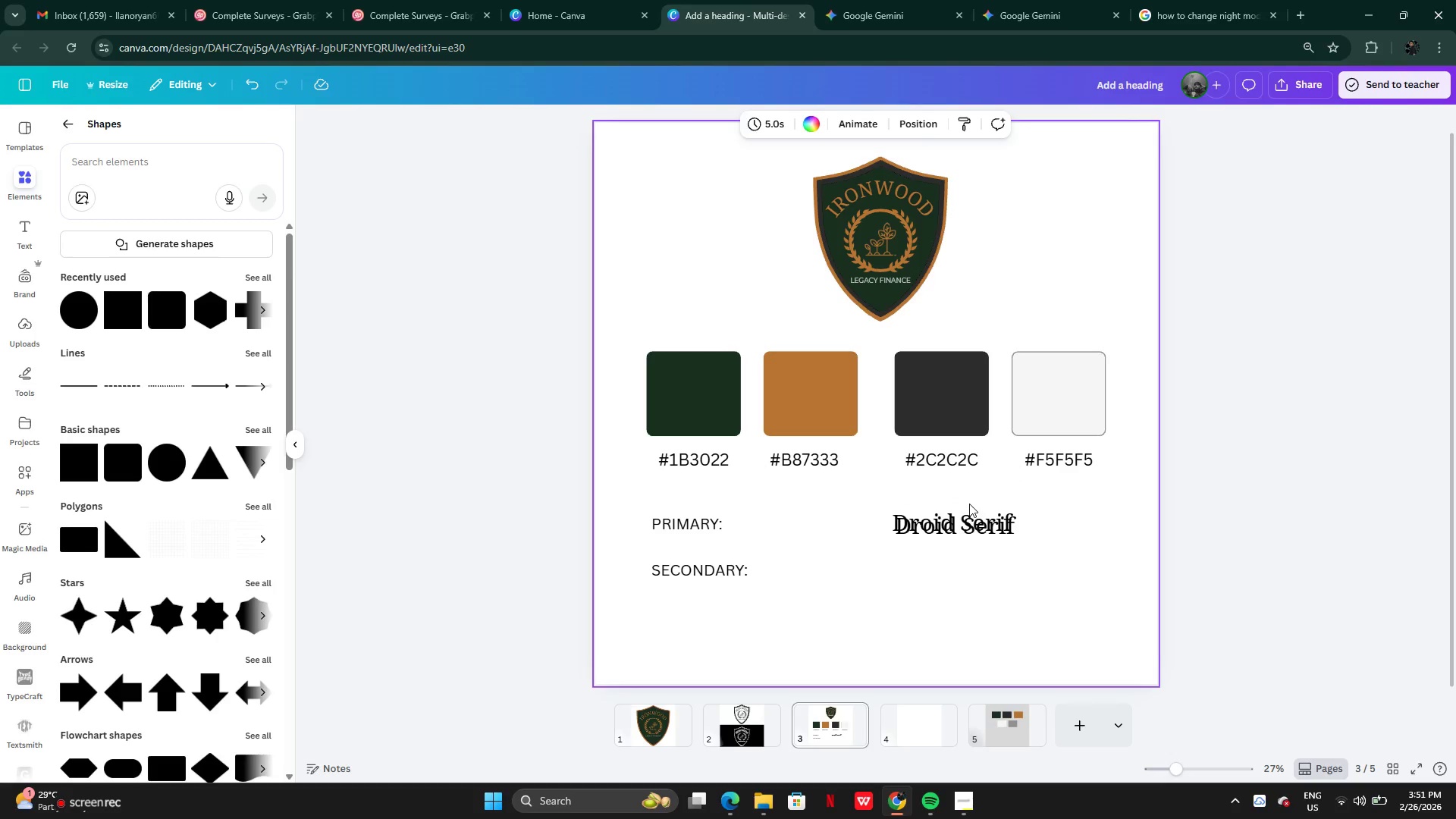 
left_click_drag(start_coordinate=[956, 520], to_coordinate=[958, 562])
 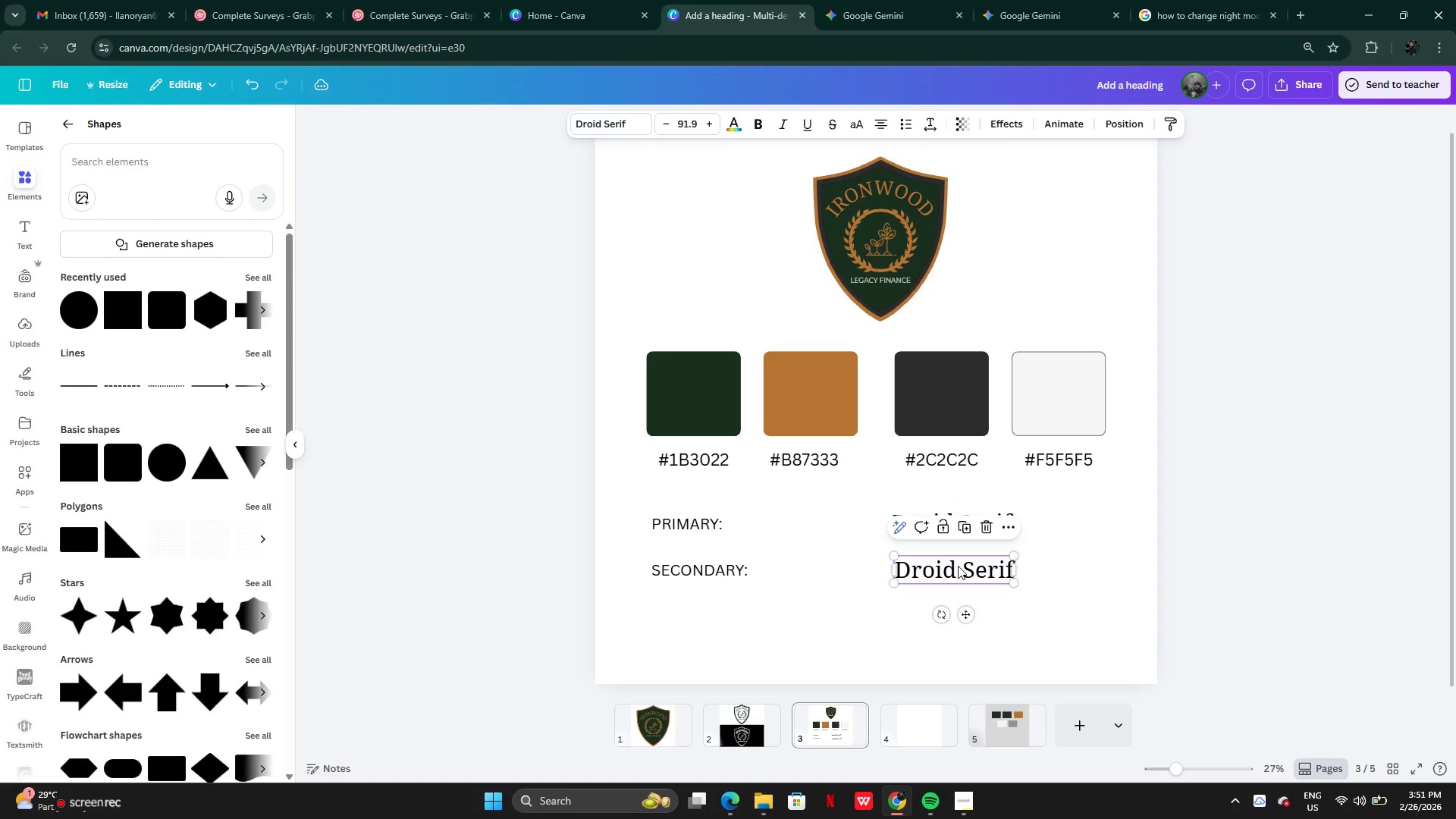 
left_click([958, 566])
 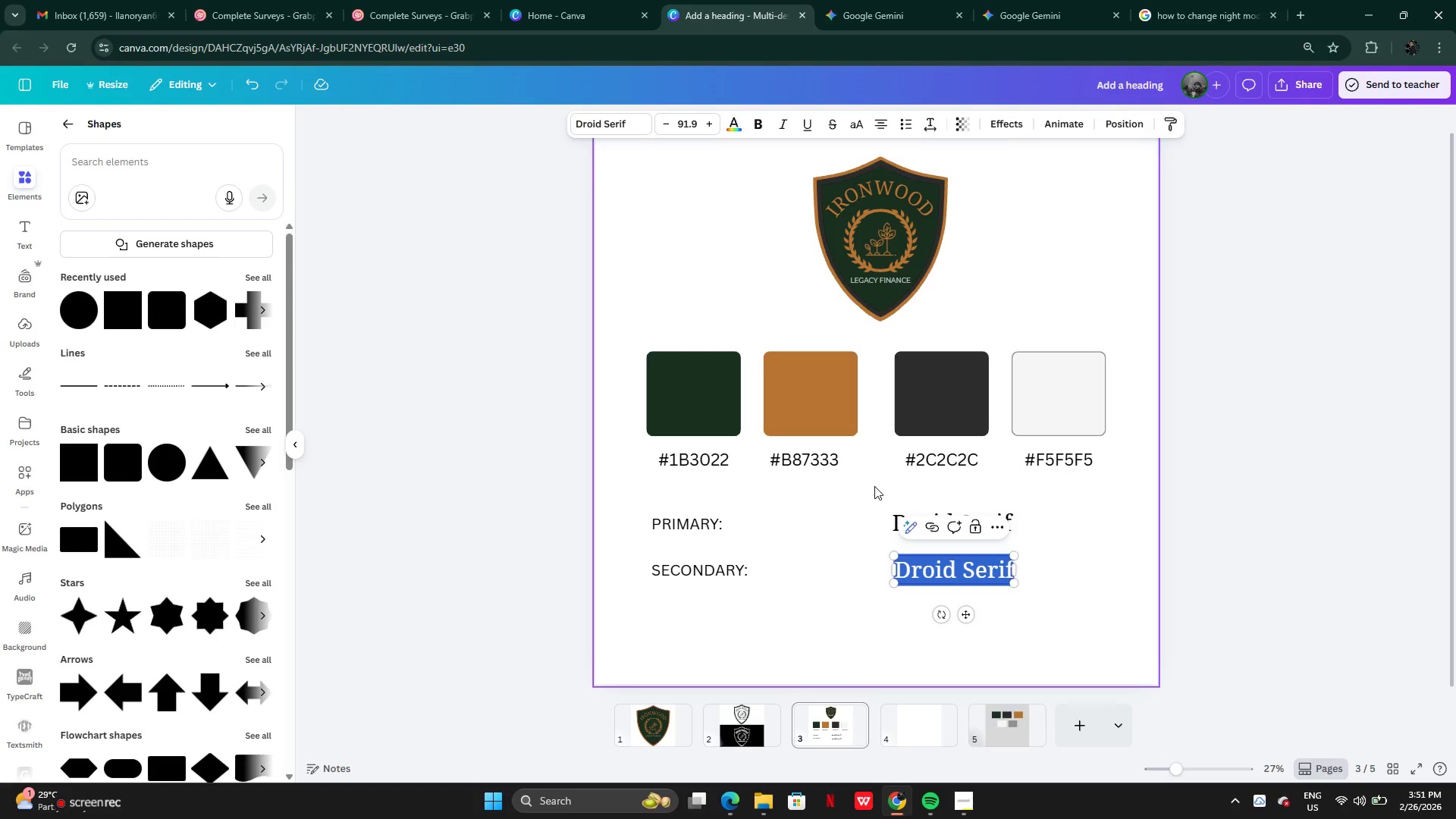 
type(,)
key(Backspace)
type(Mom)
key(Backspace)
type(nserrat)
 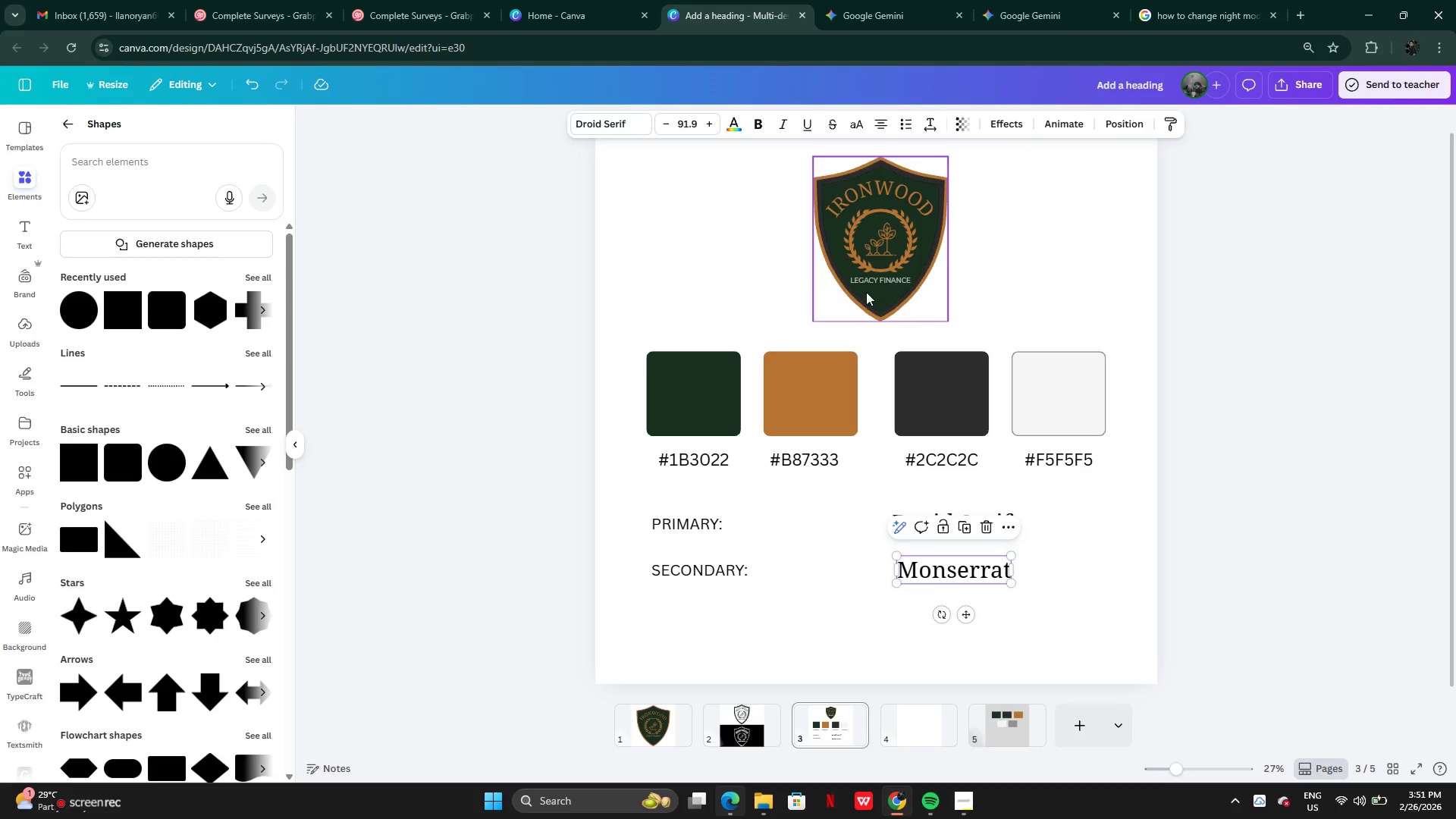 
left_click([870, 280])
 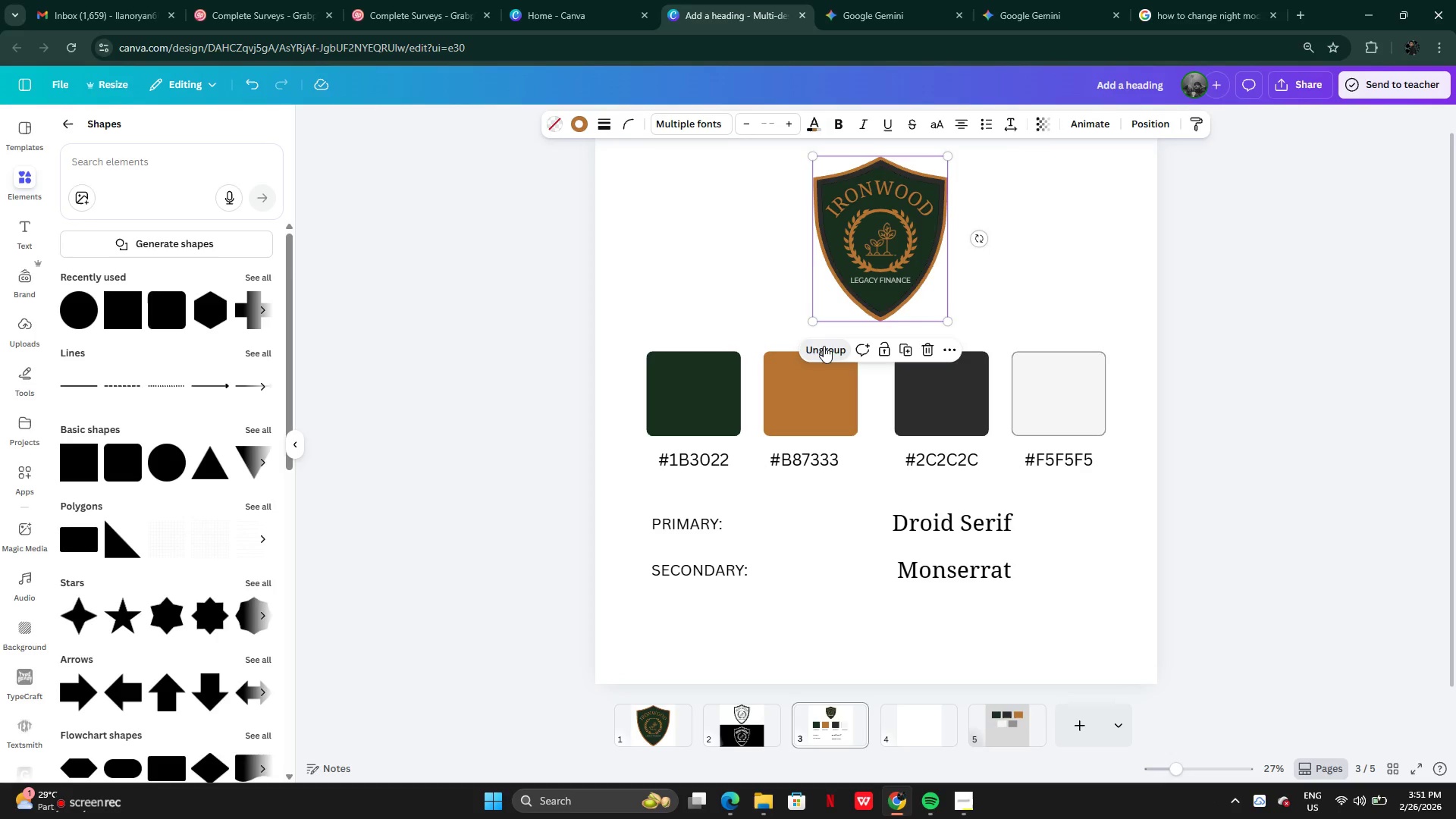 
left_click([1013, 266])
 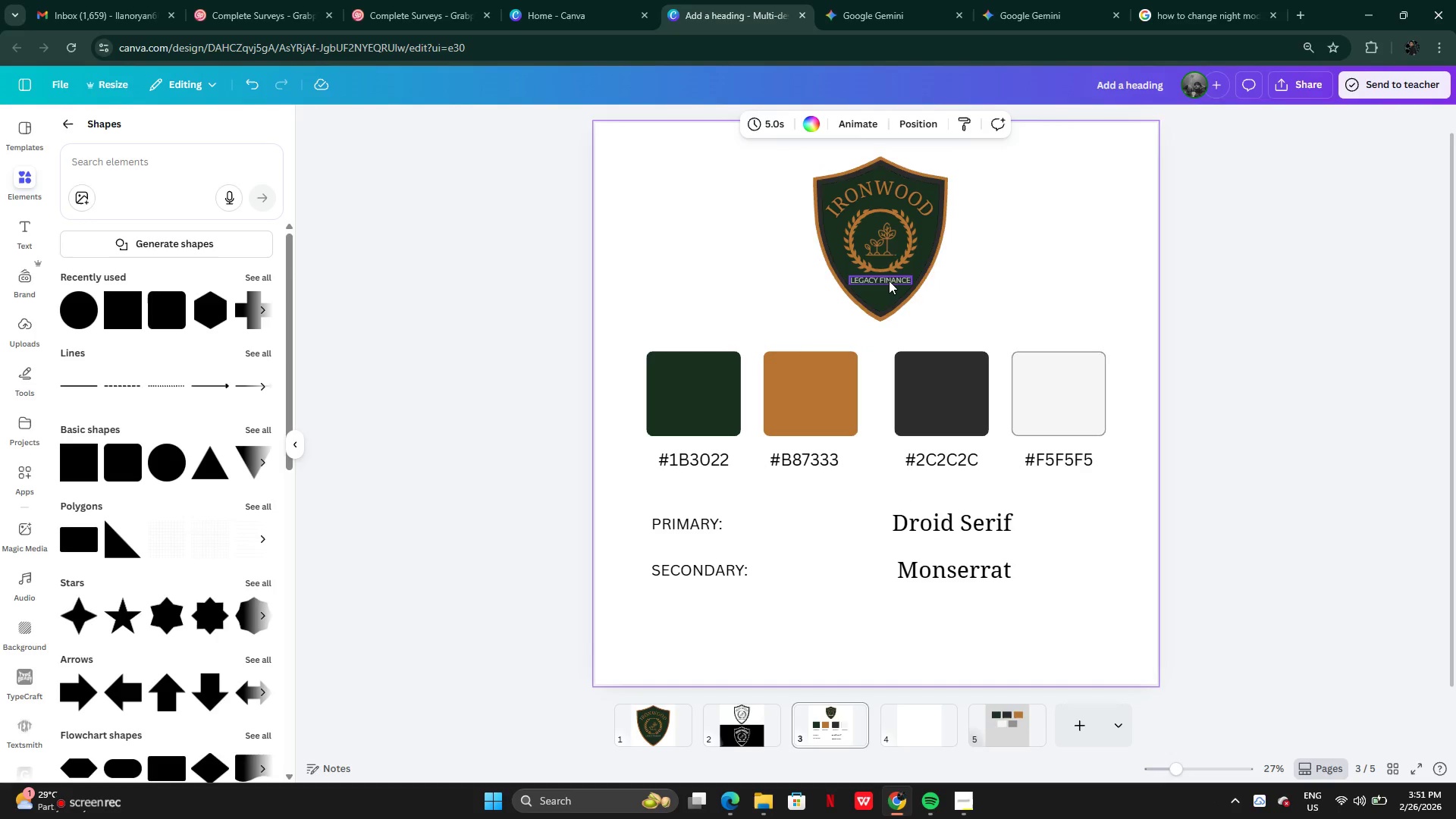 
left_click([889, 281])
 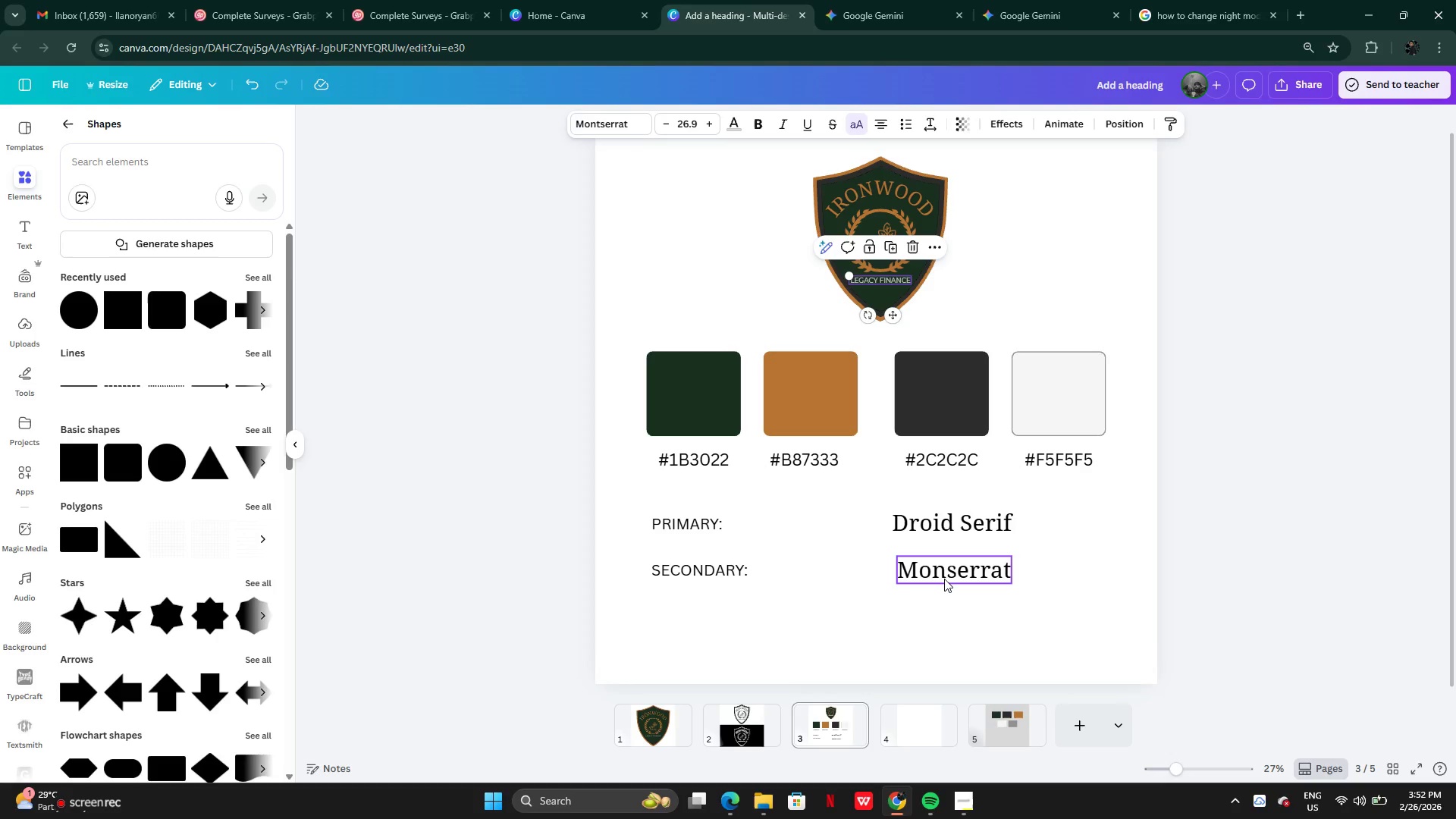 
left_click([945, 578])
 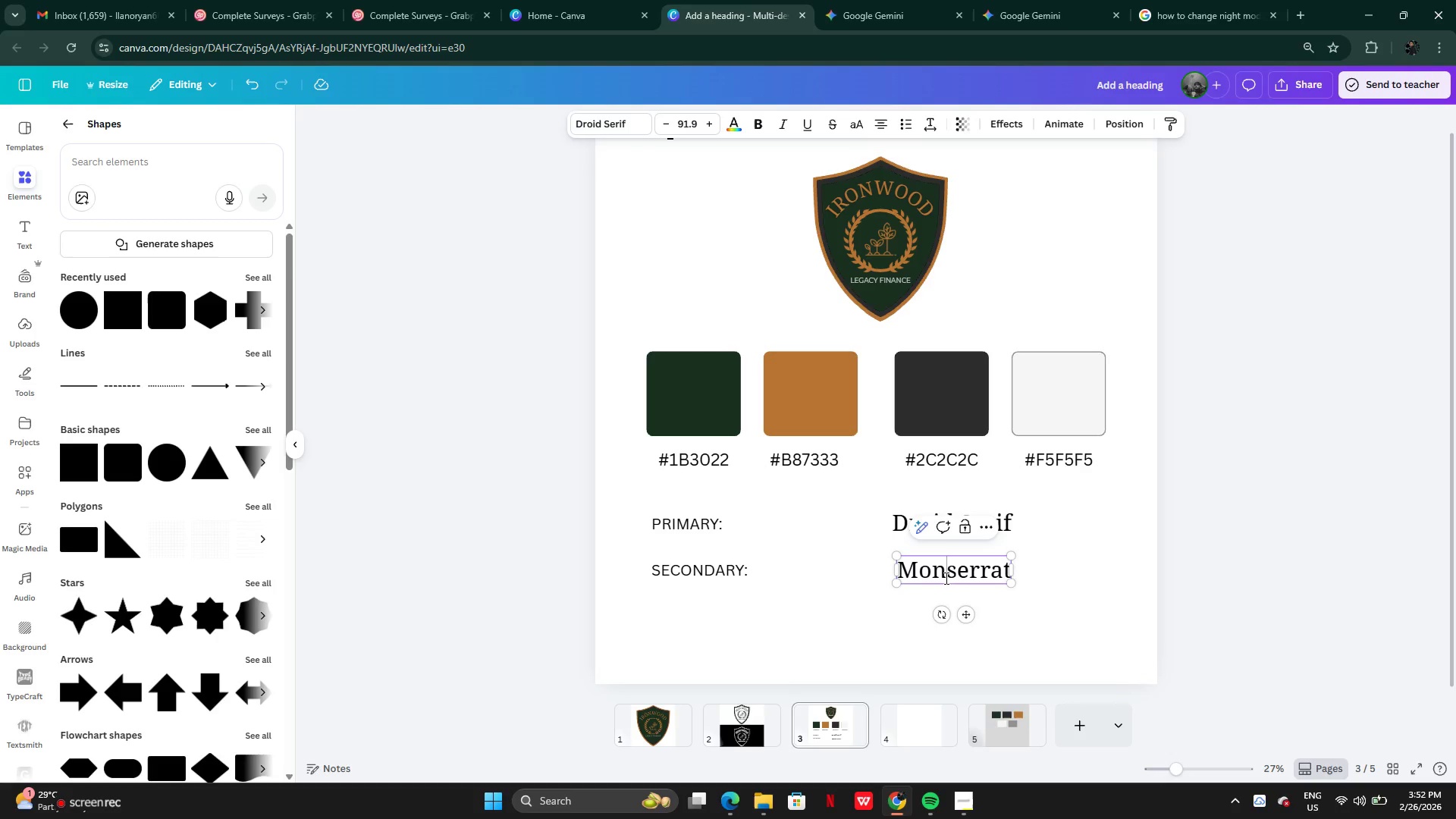 
key(T)
 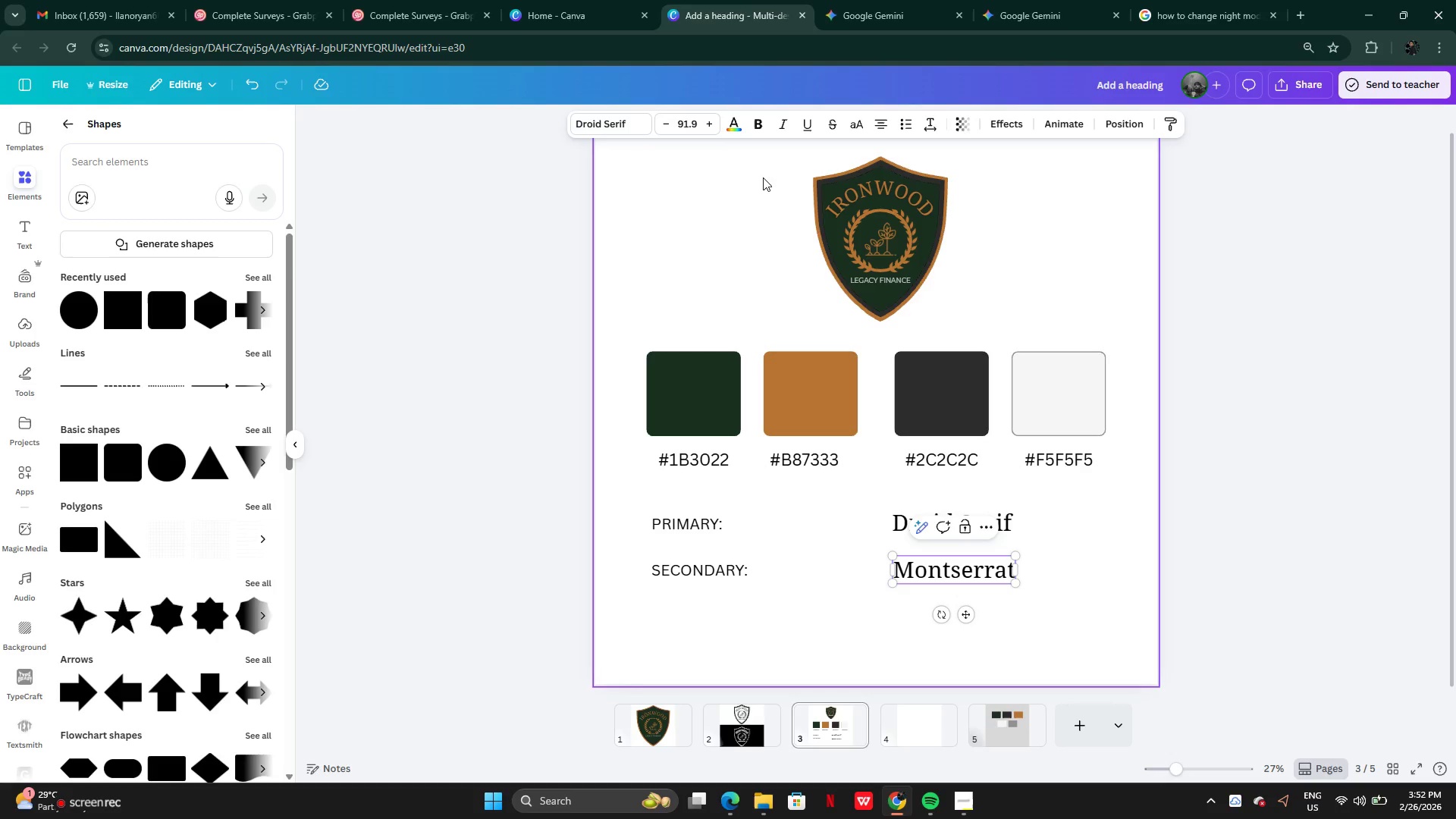 
left_click([755, 160])
 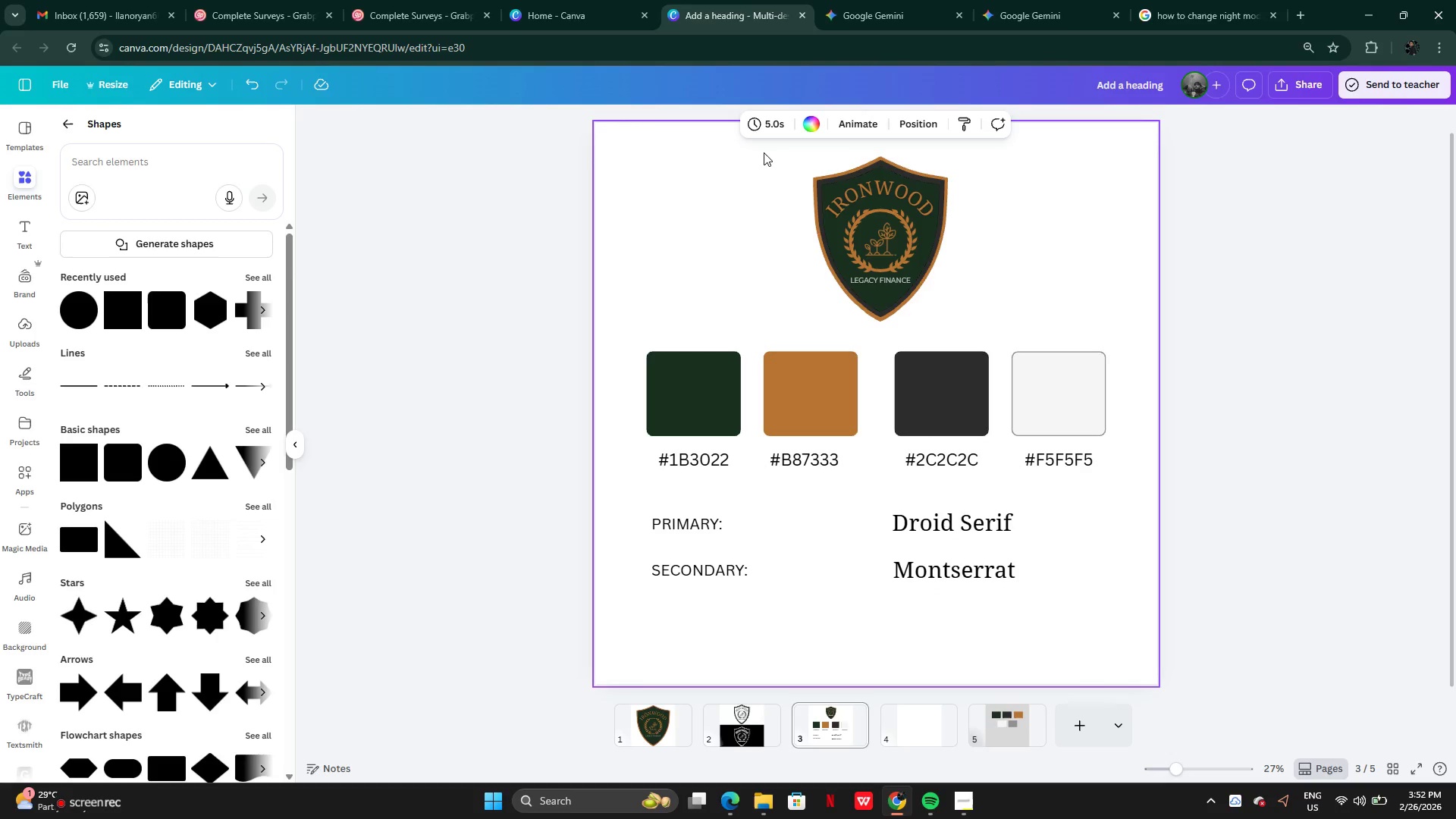 
left_click_drag(start_coordinate=[774, 152], to_coordinate=[1034, 331])
 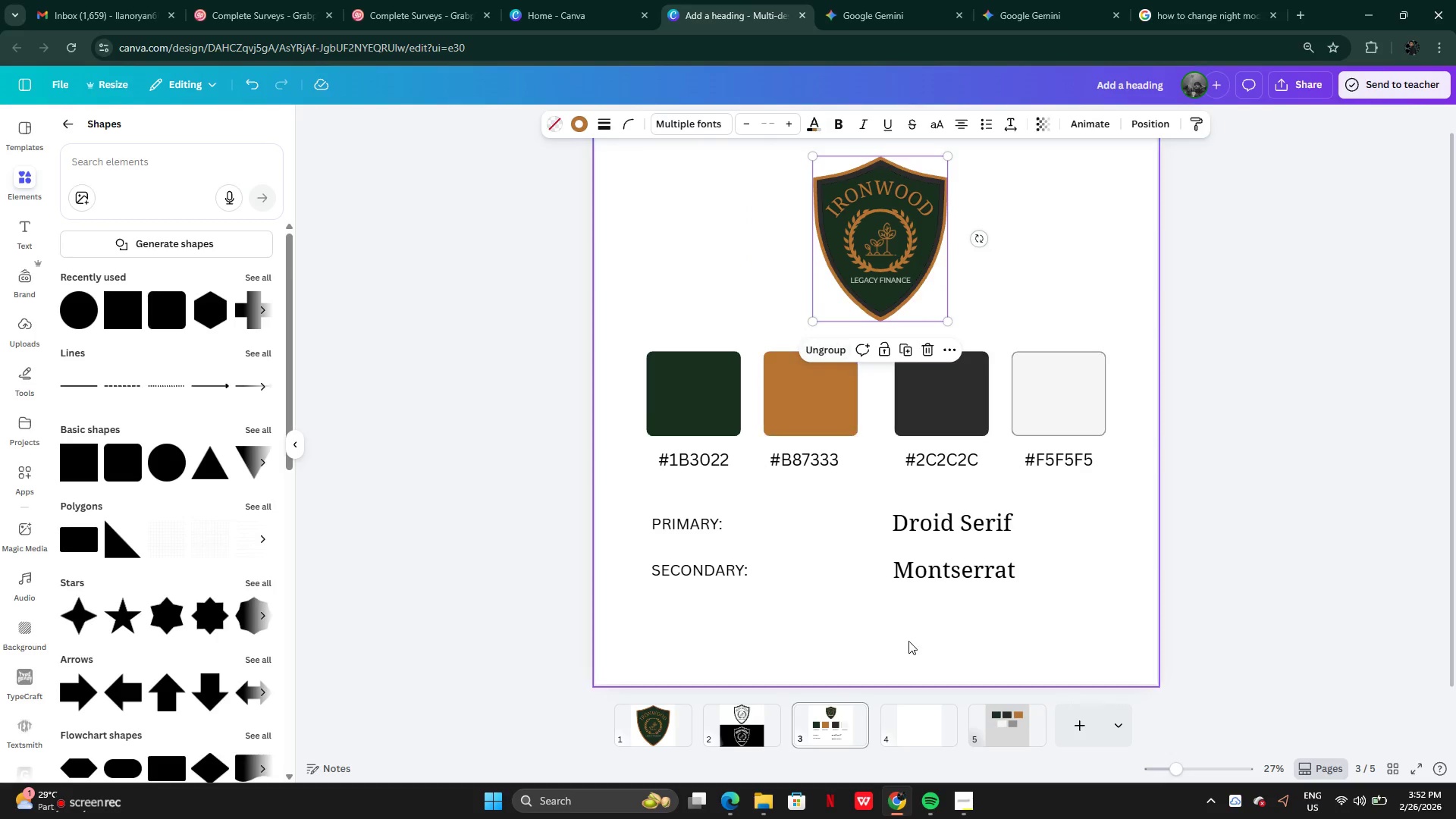 
left_click([915, 563])
 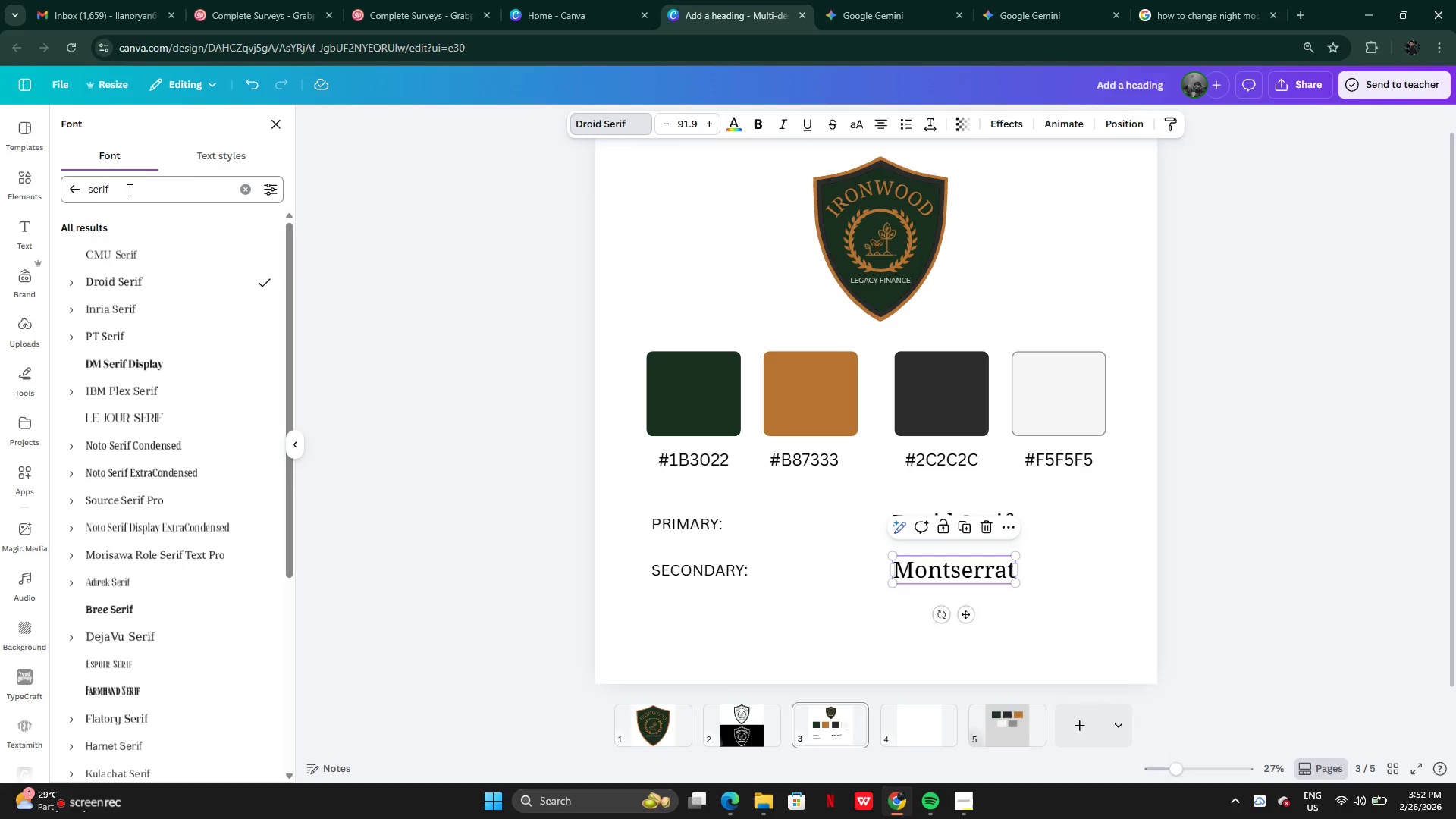 
left_click([75, 191])
 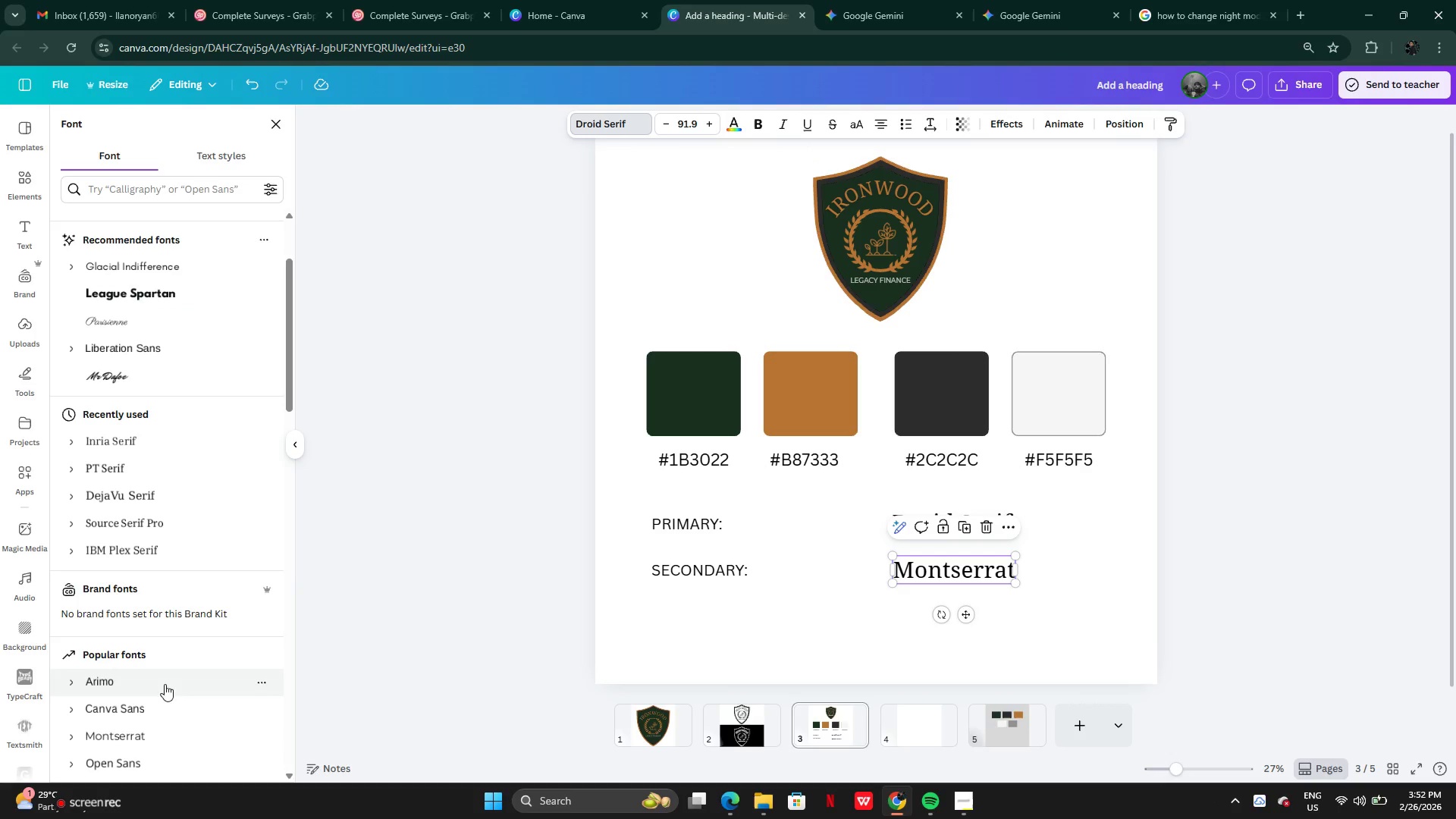 
left_click([152, 736])
 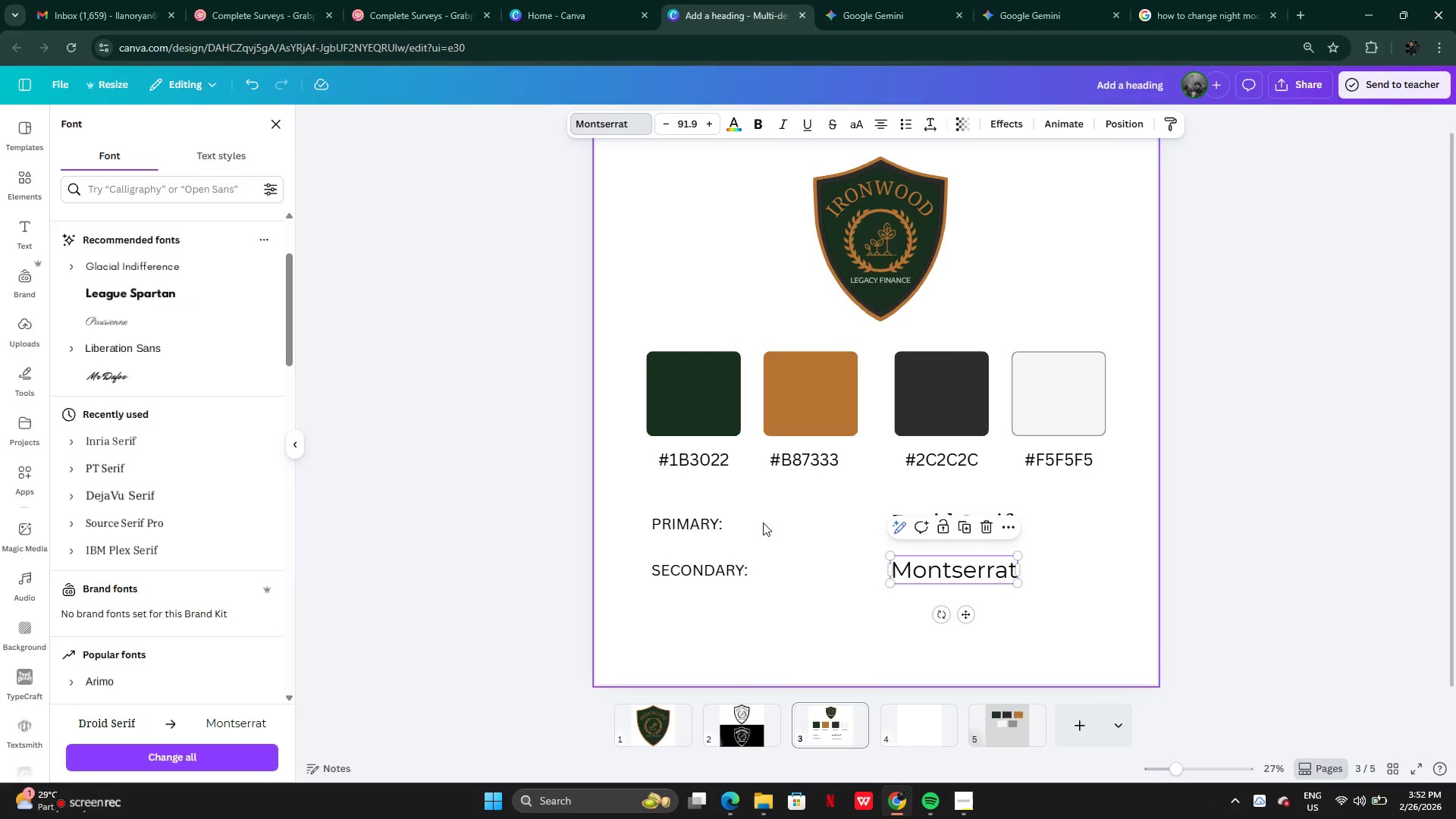 
left_click([795, 589])
 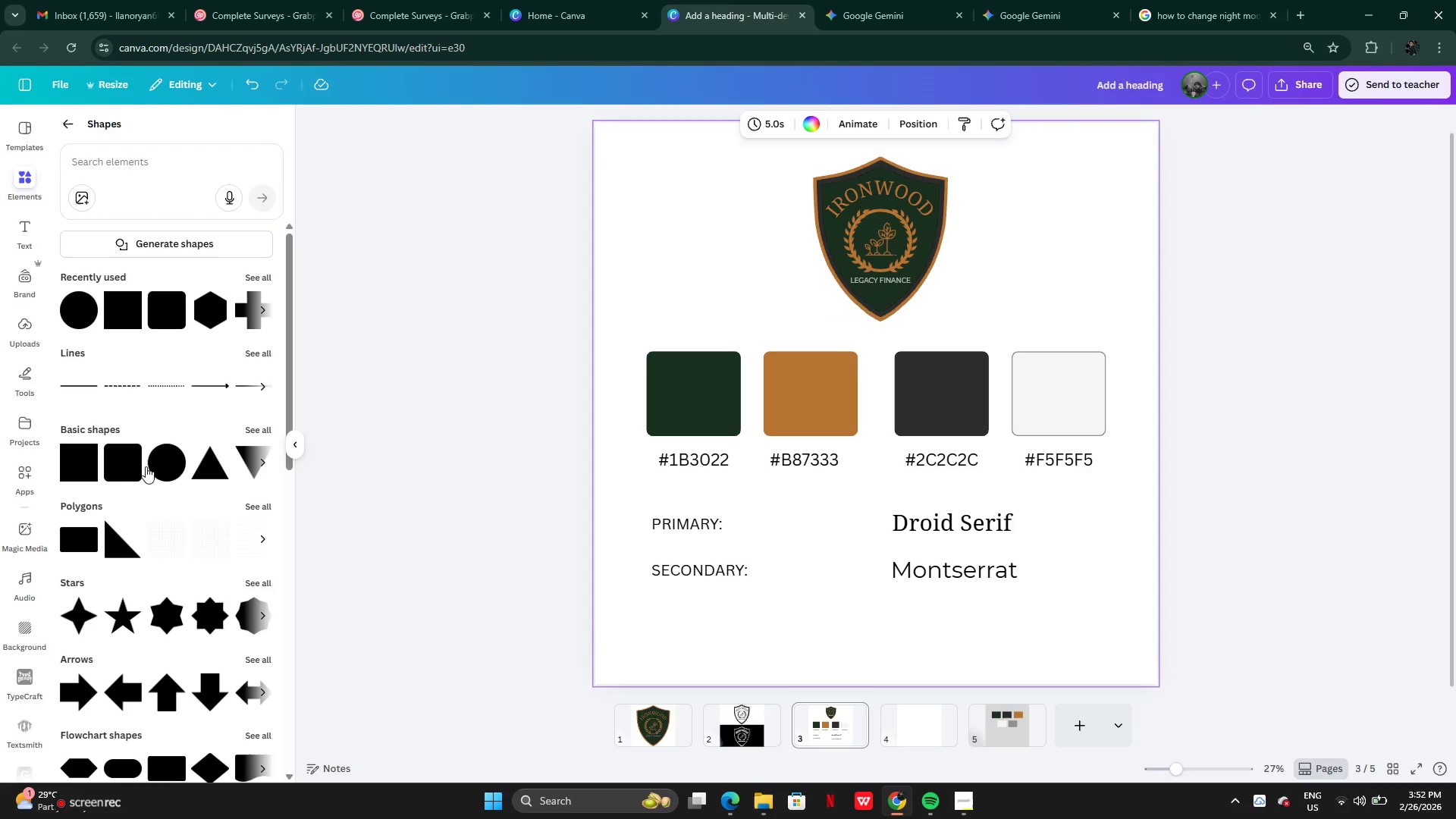 
left_click([83, 384])
 